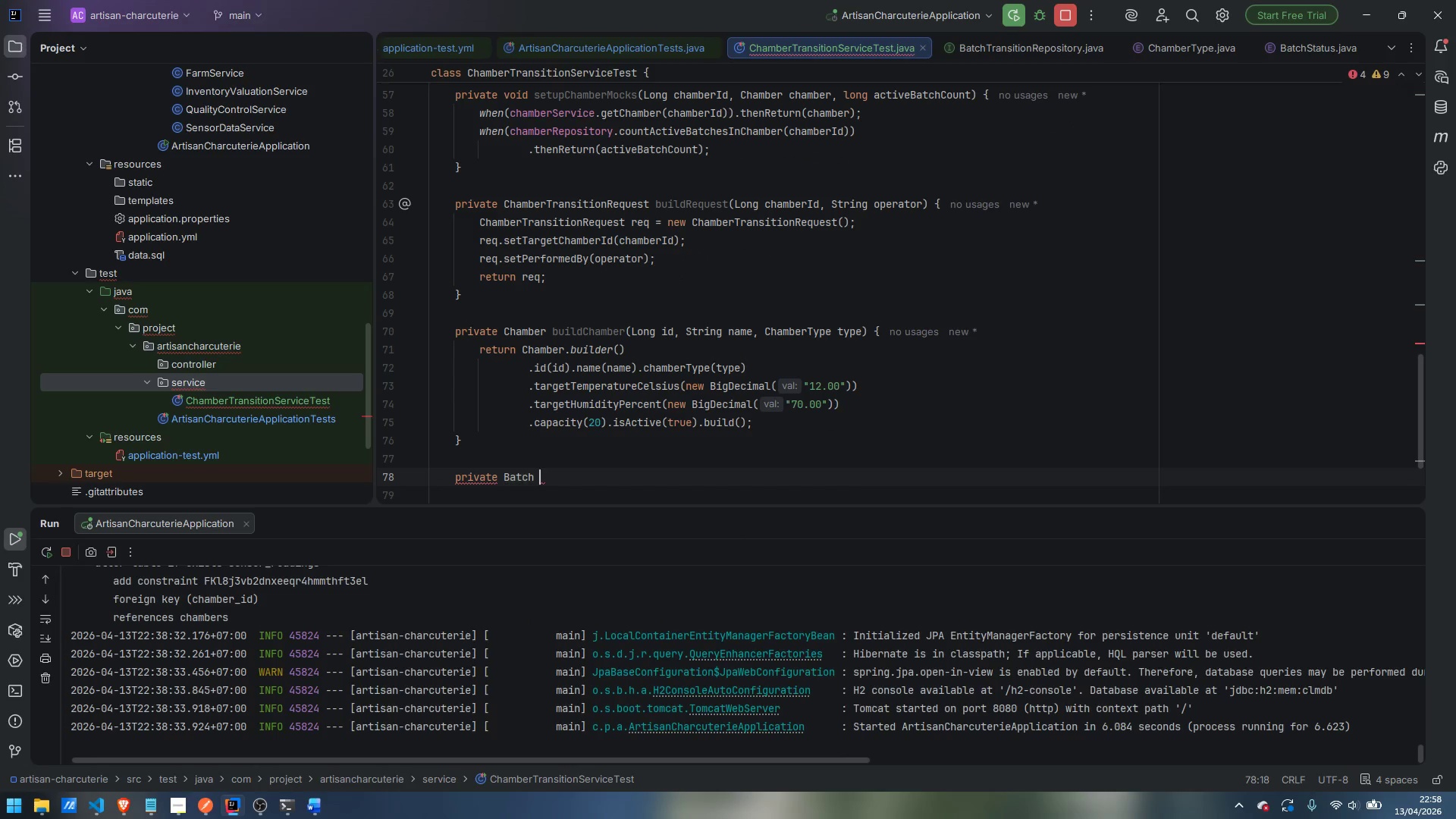 
type( withStatus(Batch source, BatchStatus status )
key(Backspace)
type(, Chamber chamber)
 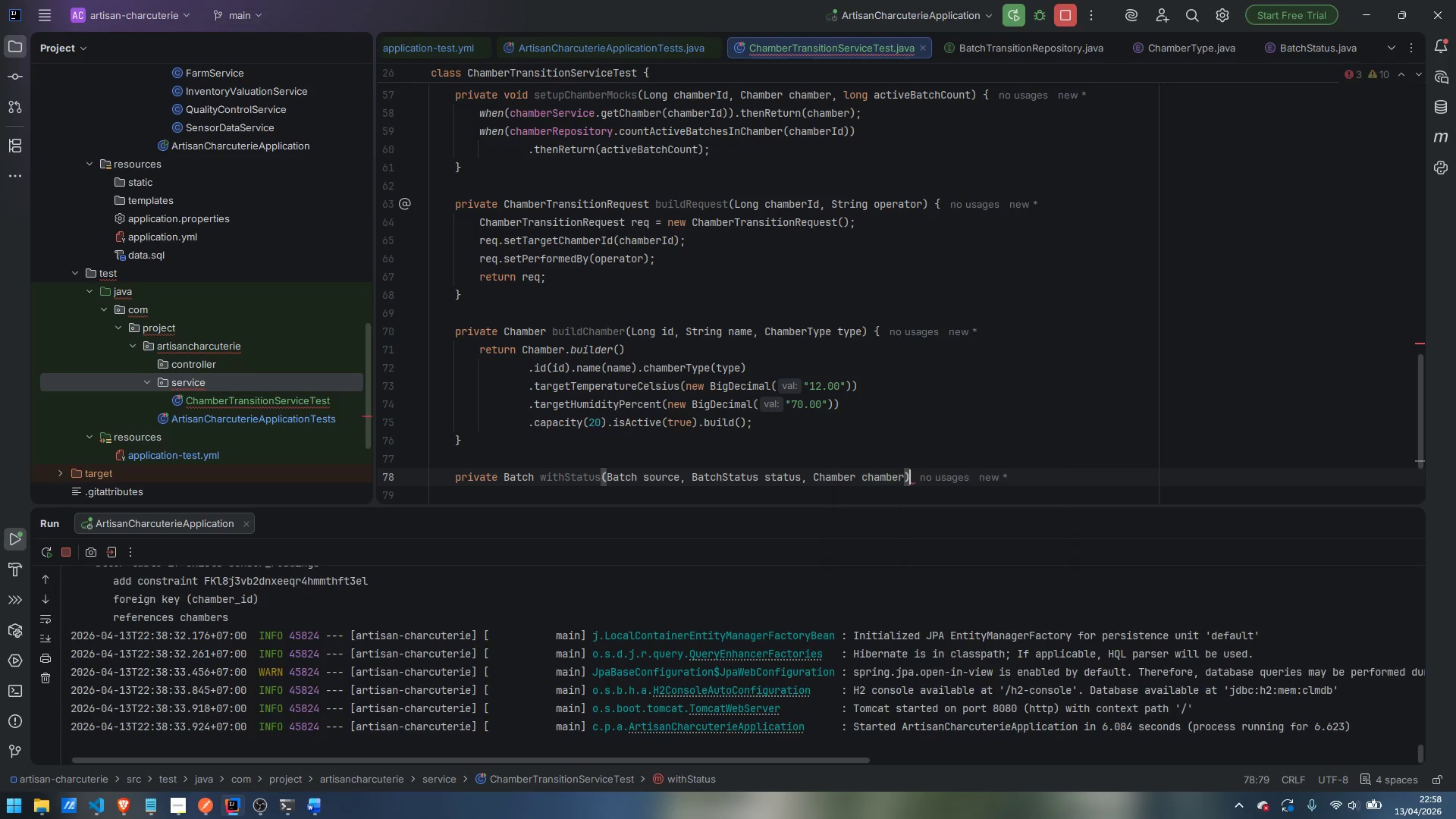 
key(ArrowRight)
 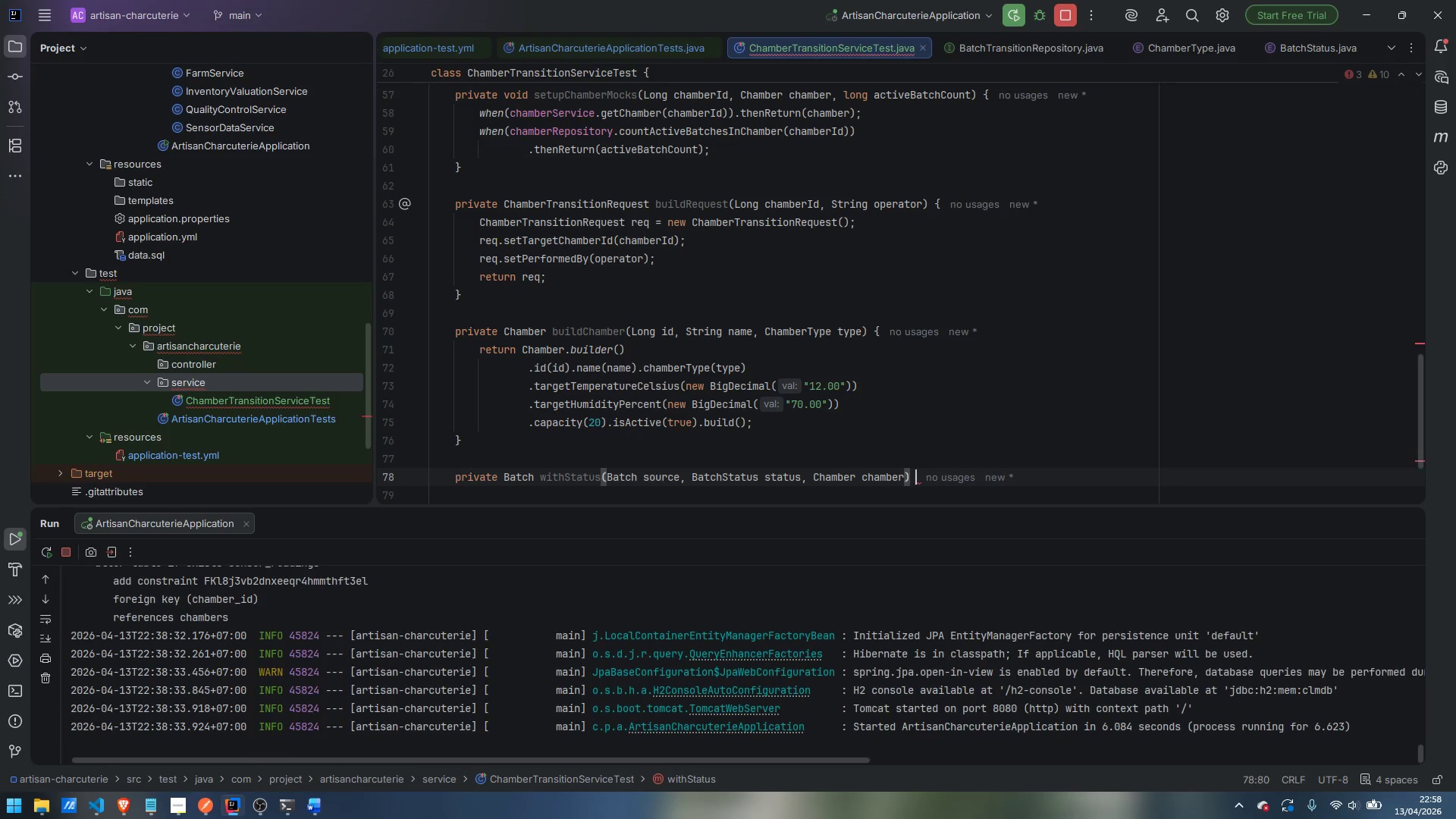 
key(Space)
 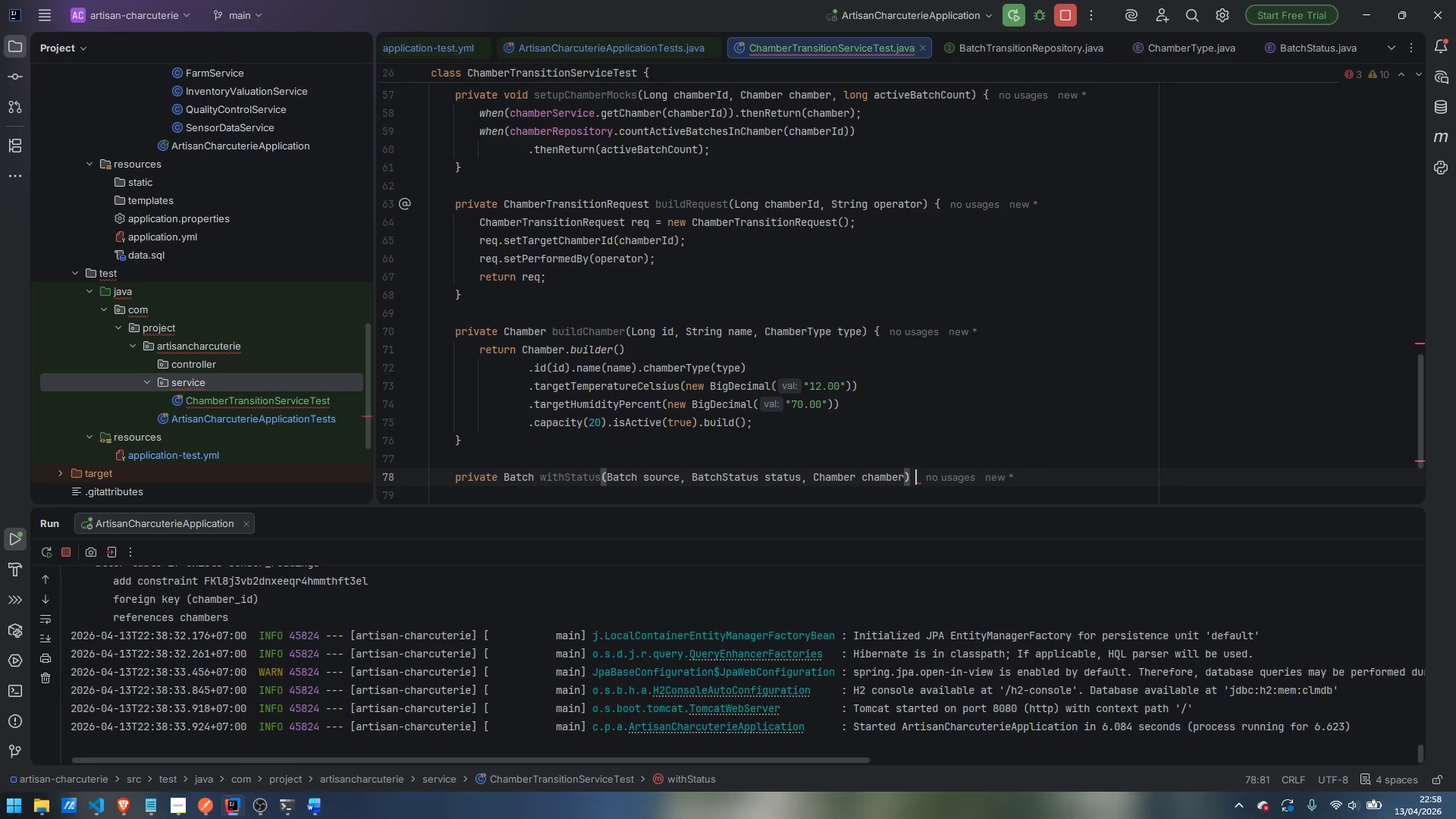 
key(Shift+ShiftLeft)
 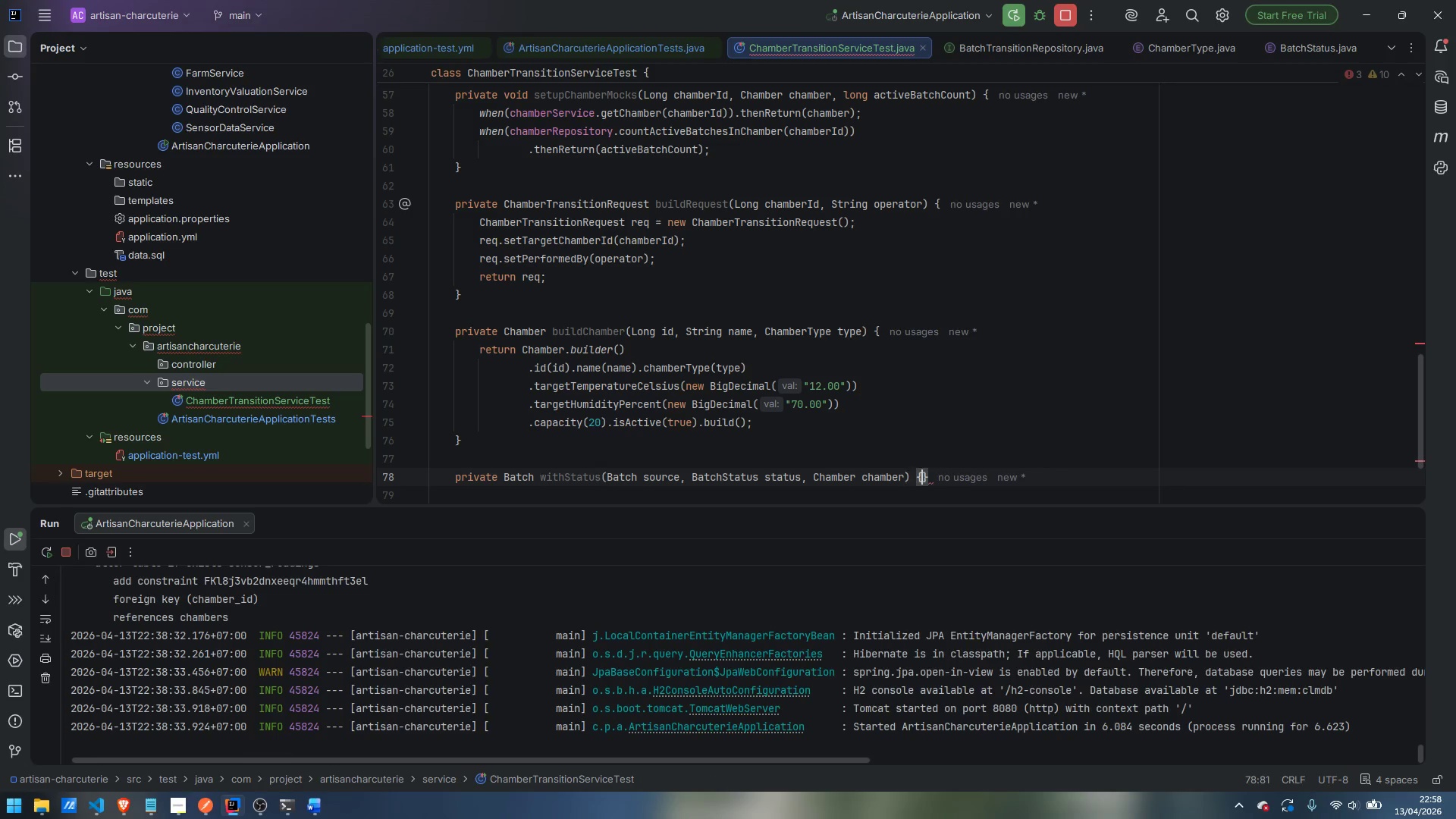 
key(Shift+BracketLeft)
 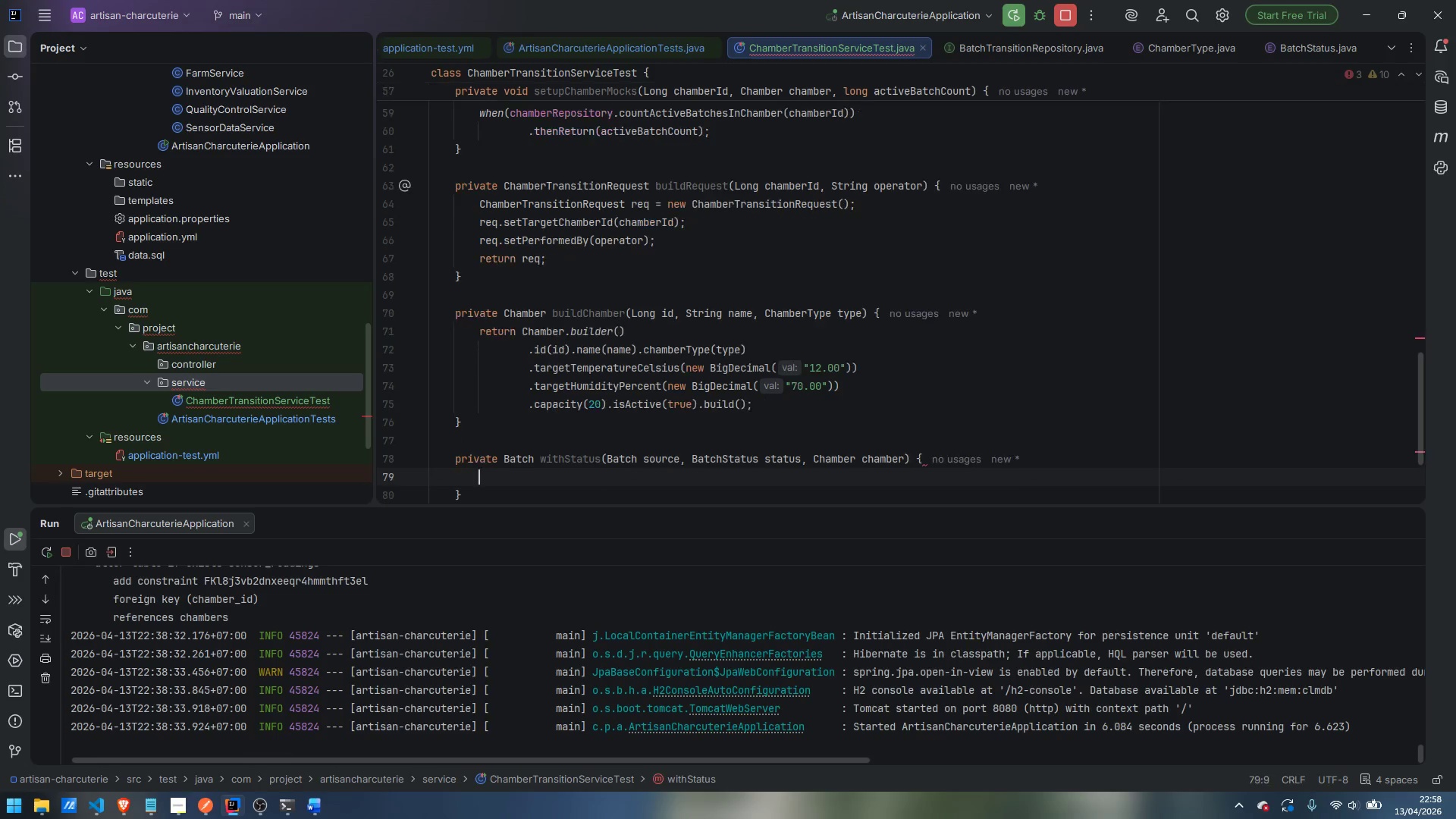 
key(Enter)
 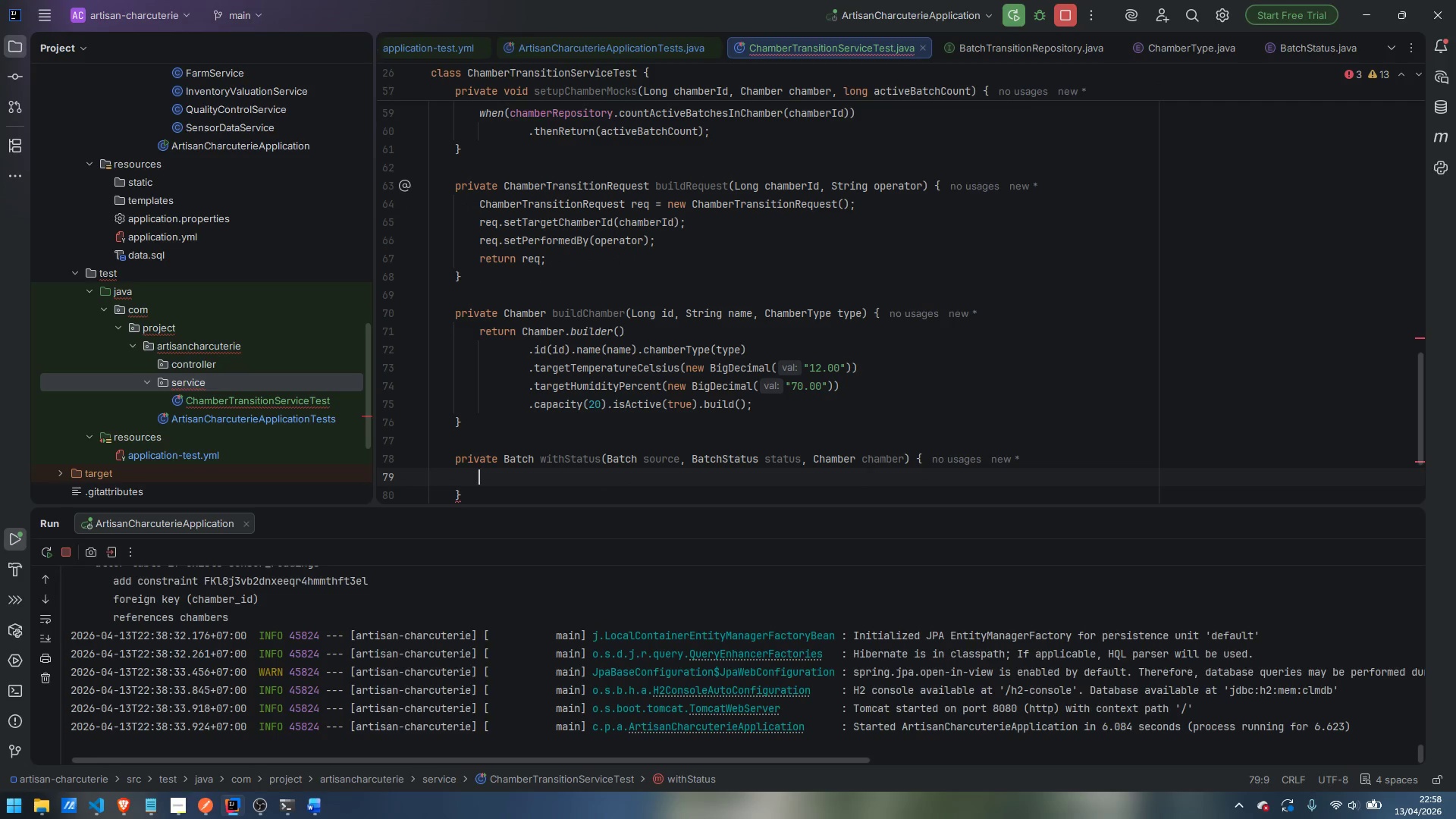 
type(Batch coip)
key(Backspace)
key(Backspace)
type(py = Batch.builder)
 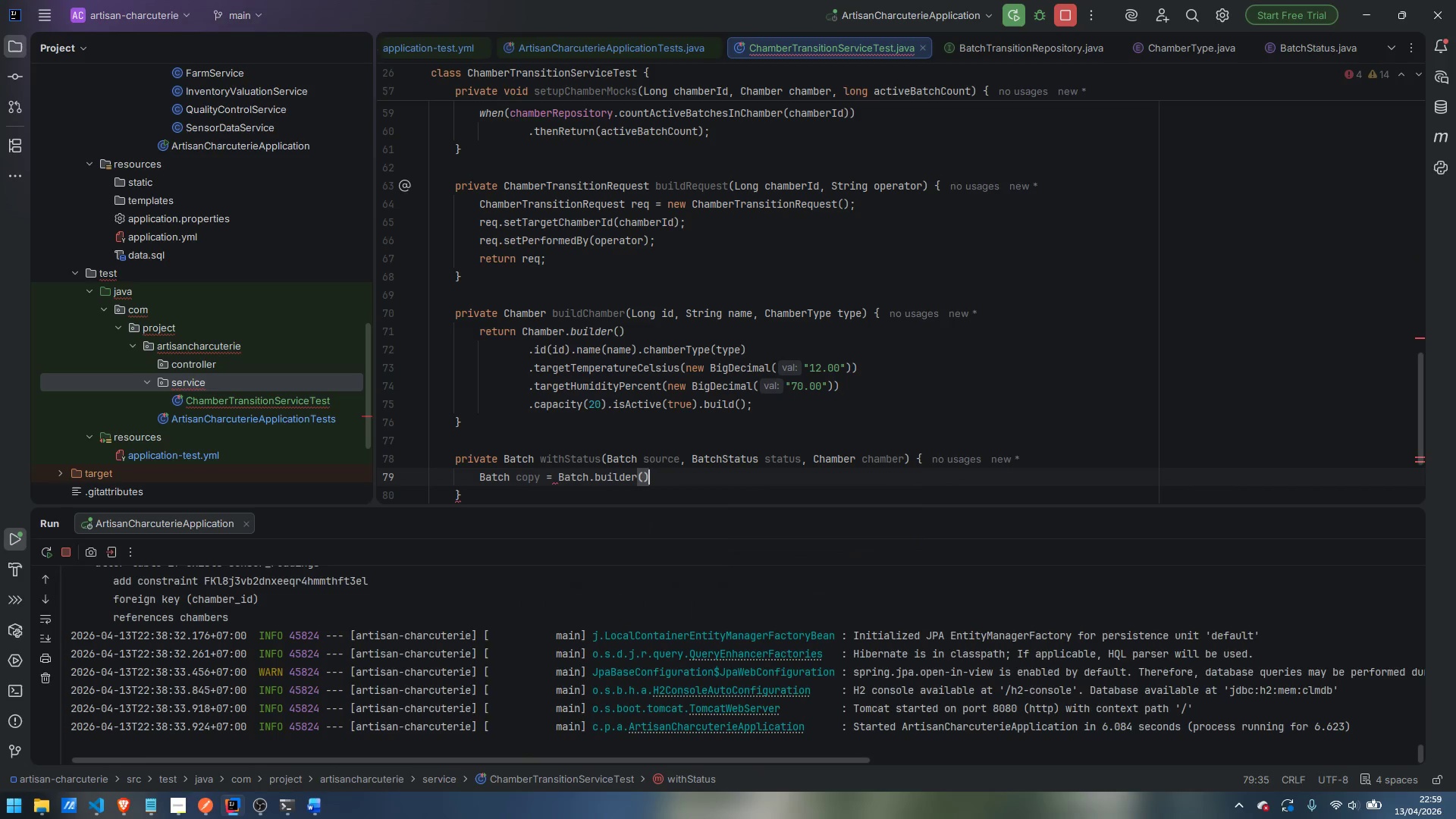 
key(Enter)
 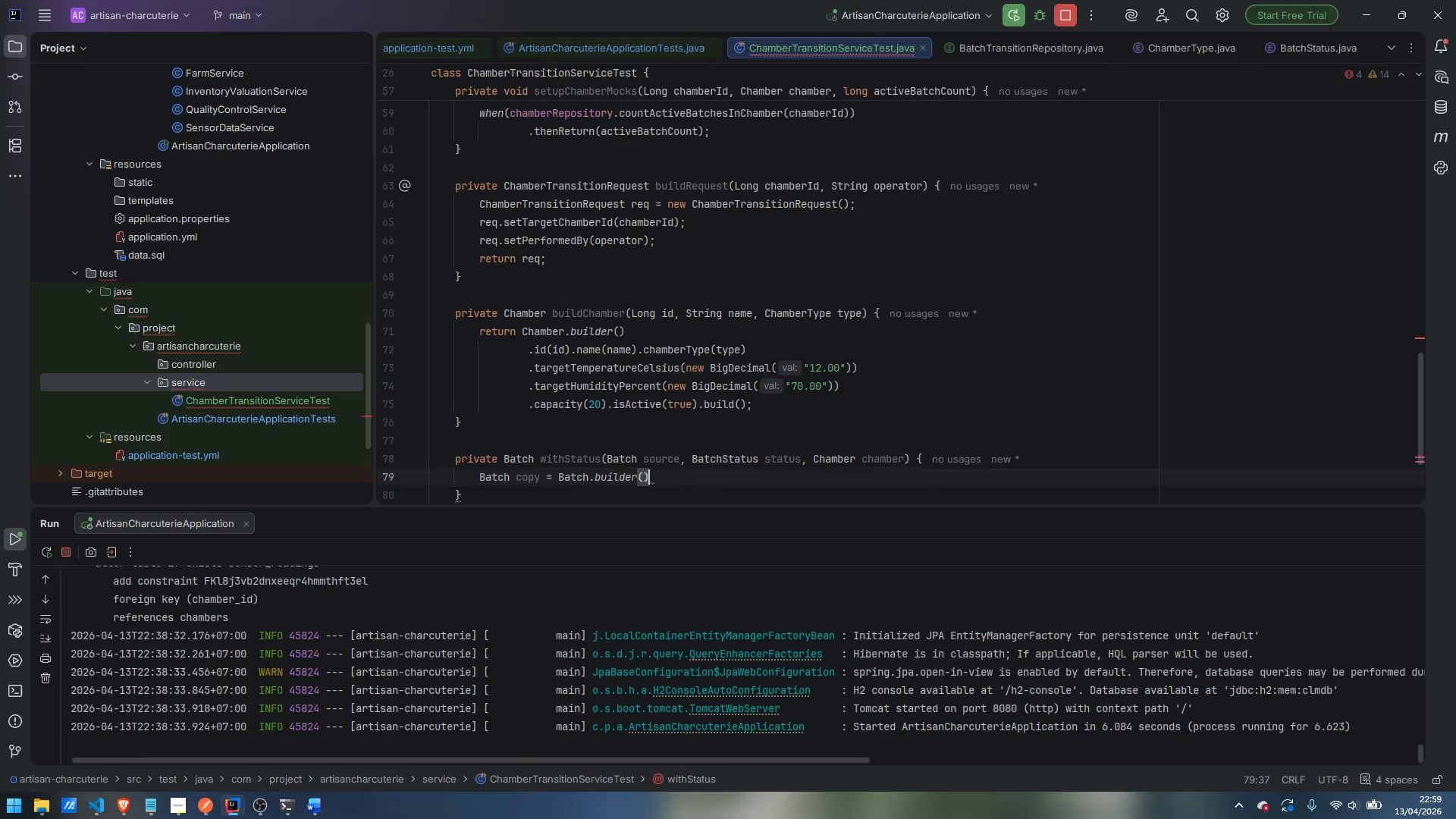 
key(Enter)
 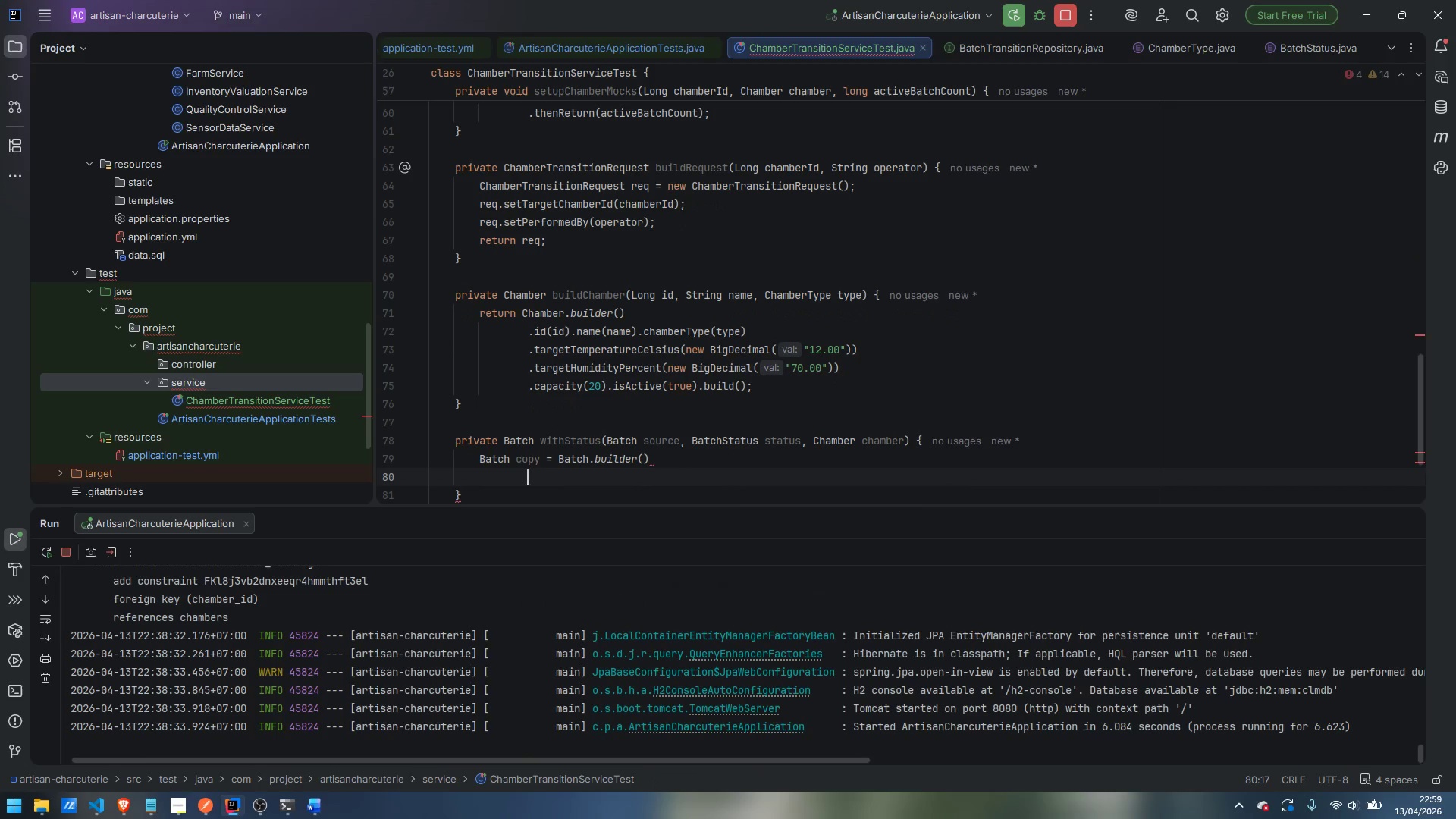 
type(/)
key(Backspace)
type(.id)
 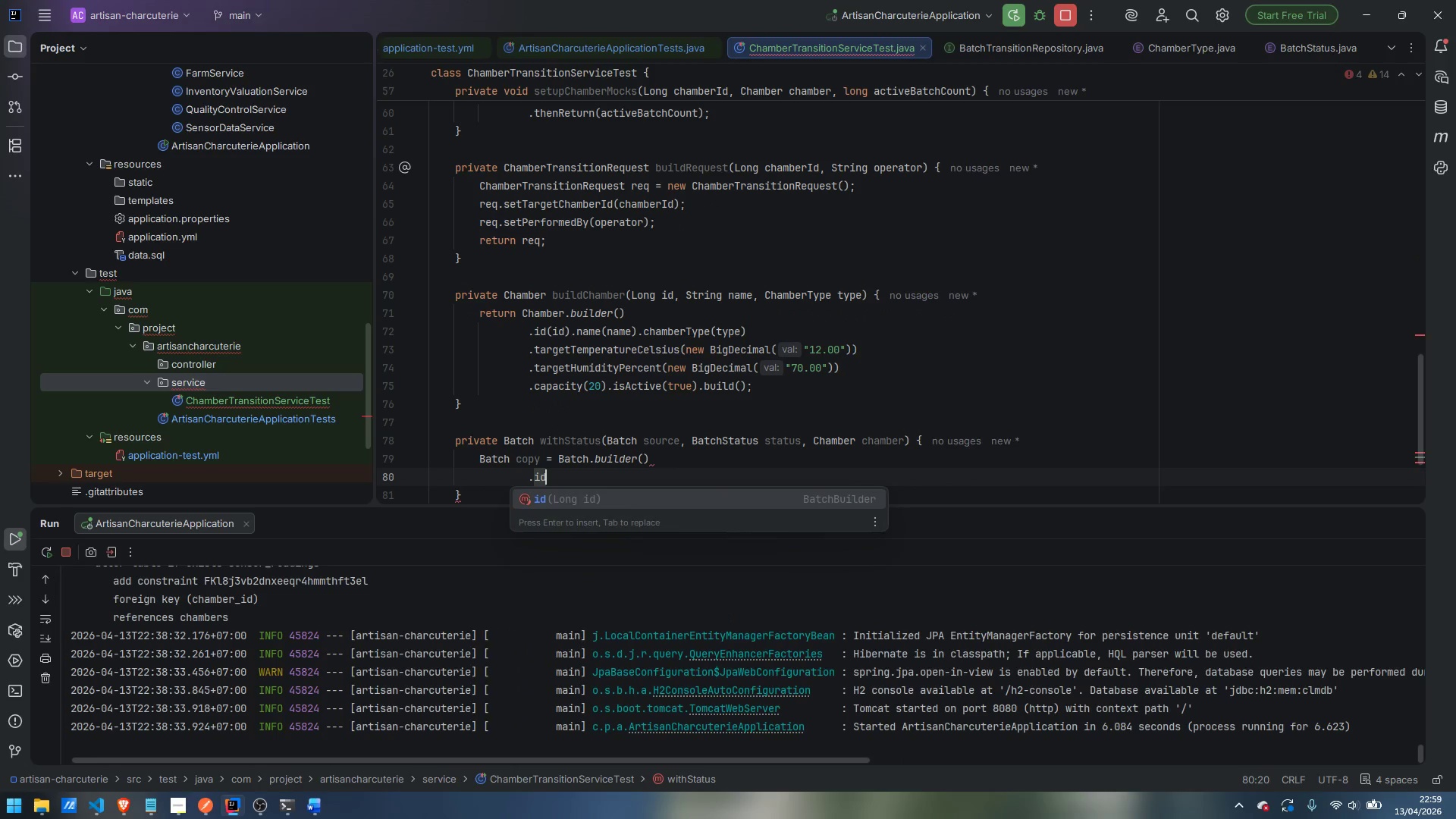 
key(Enter)
 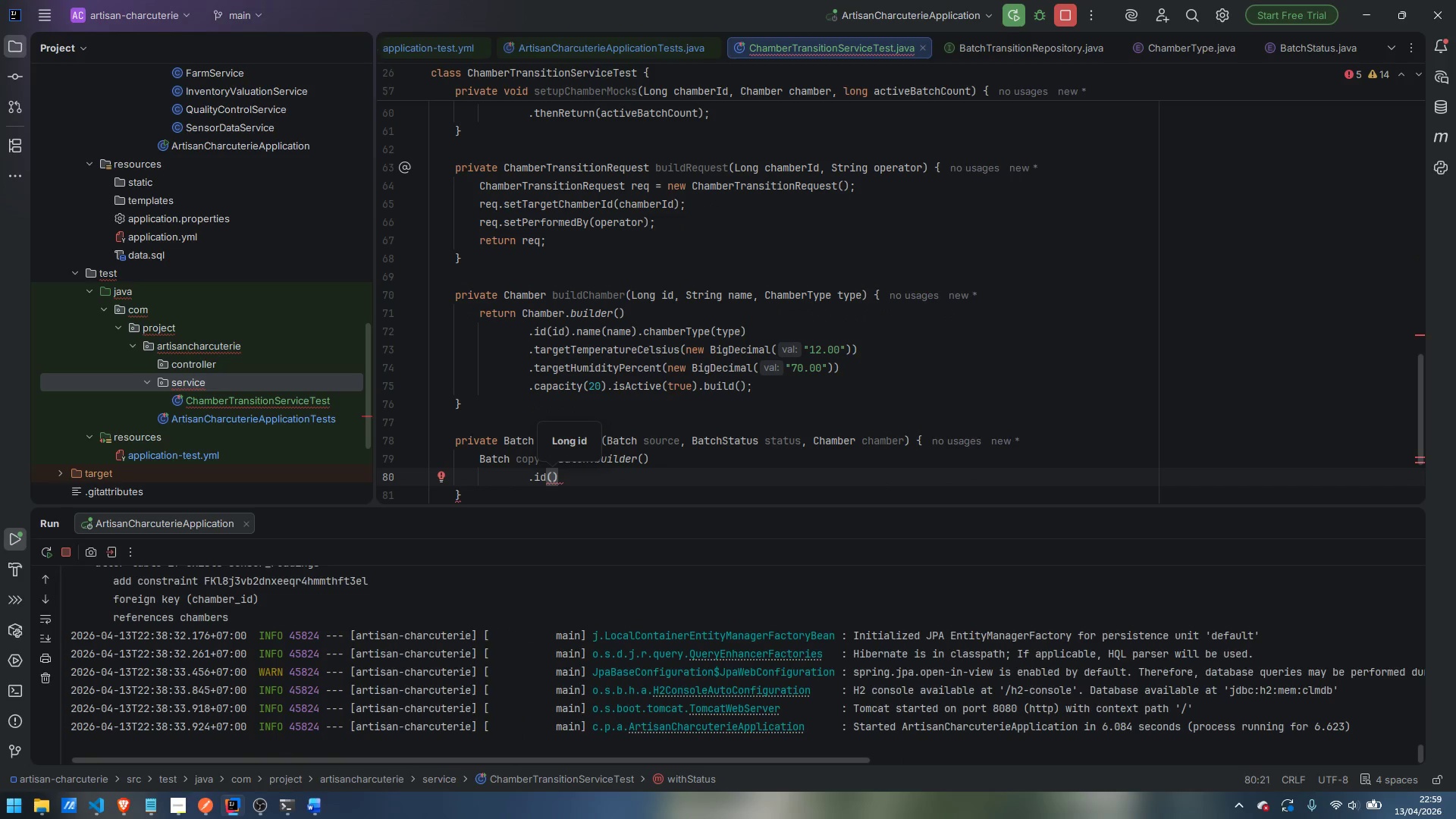 
type(source.getId)
 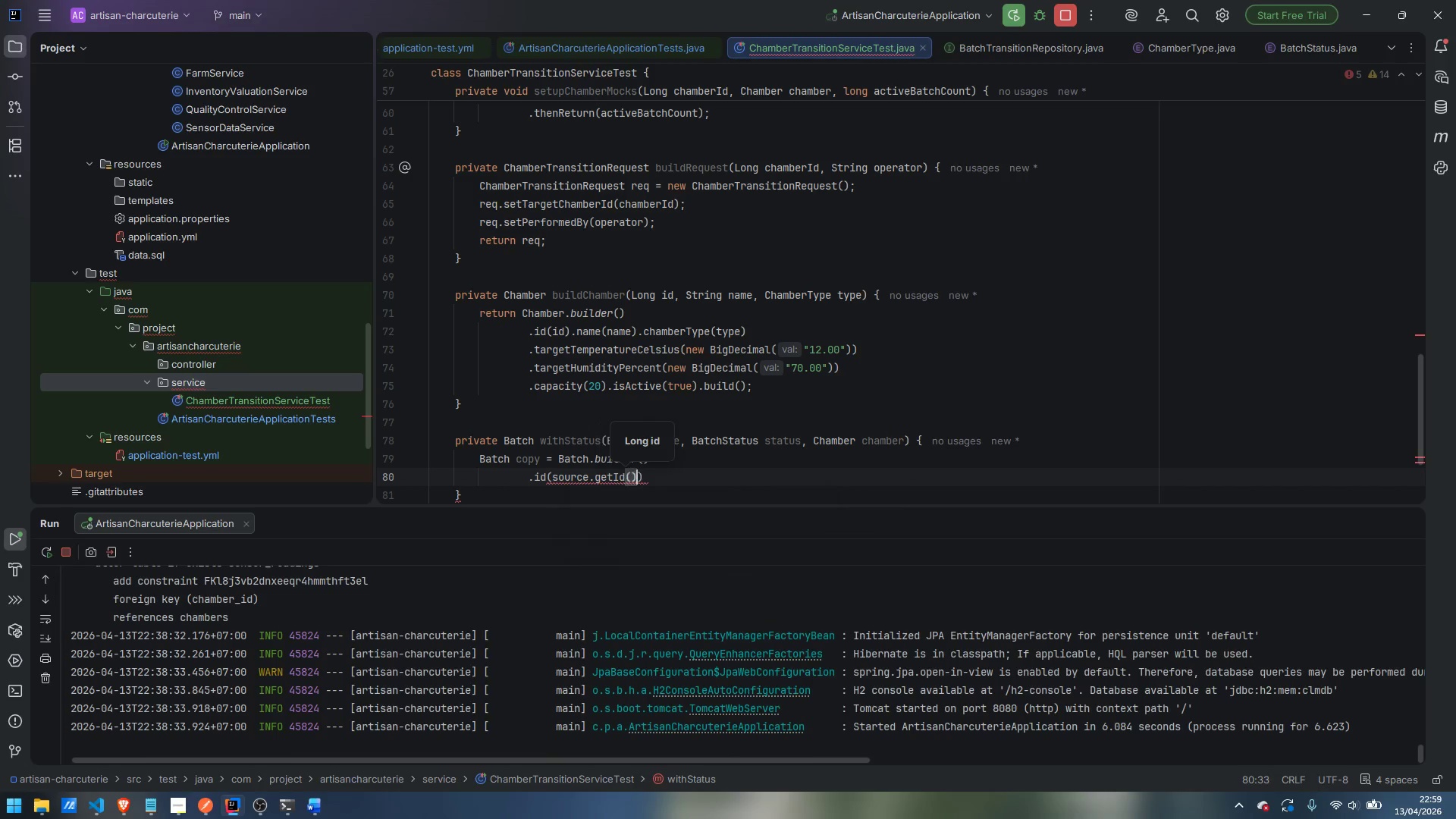 
key(Enter)
 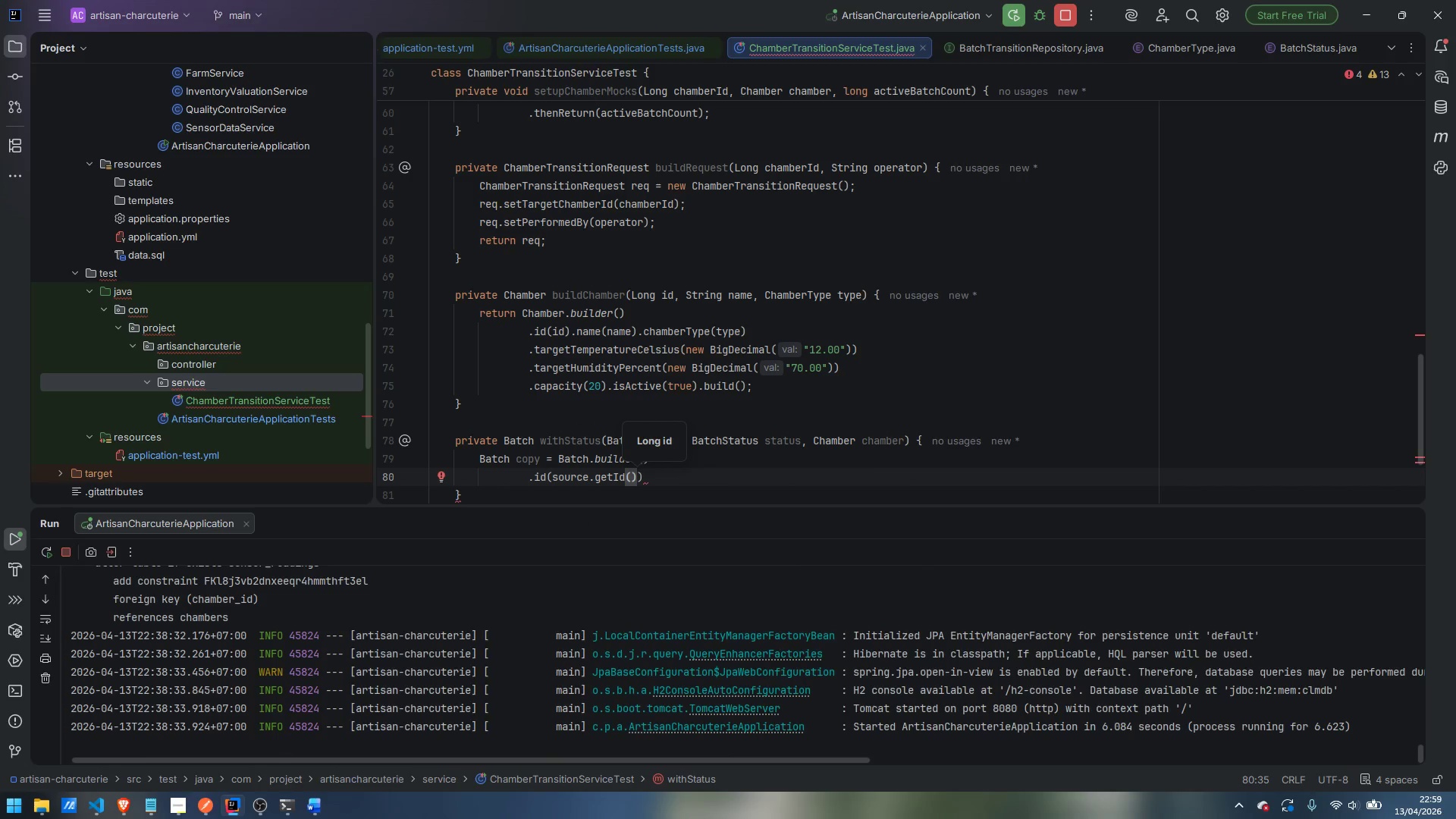 
key(ArrowRight)
 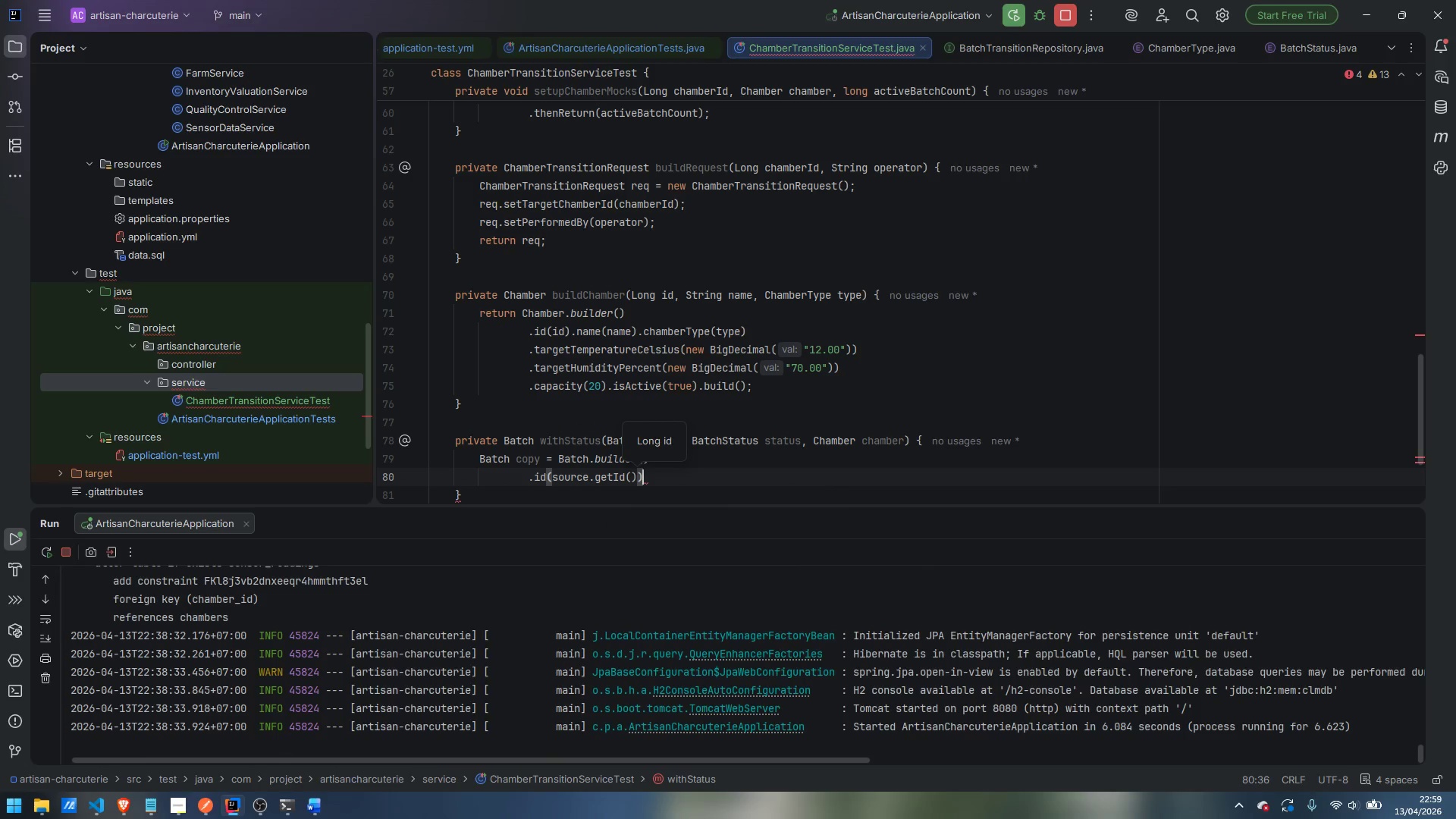 
type(.batc)
 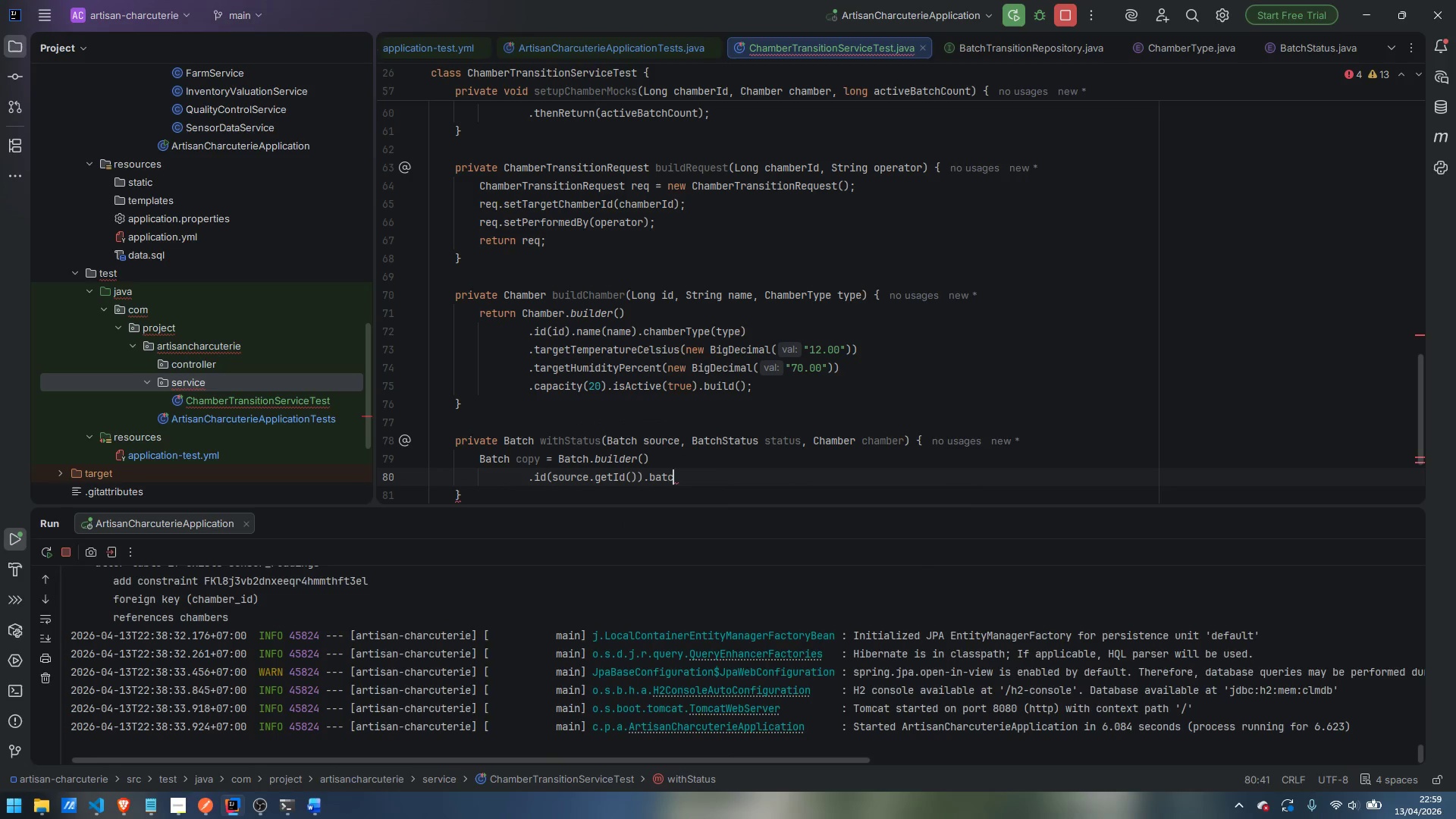 
key(Enter)
 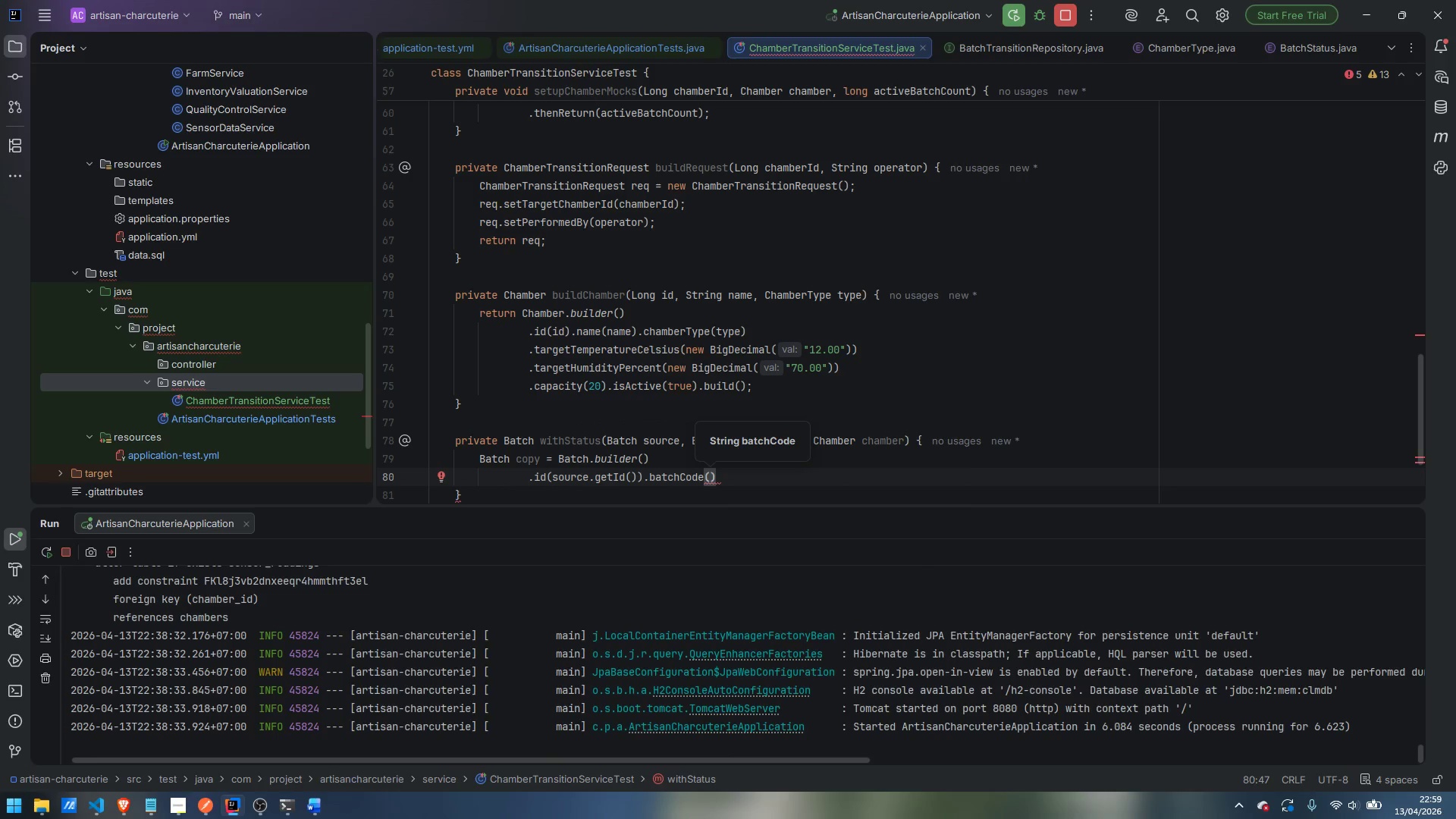 
type(source.getBatchB)
key(Backspace)
type(Code)
 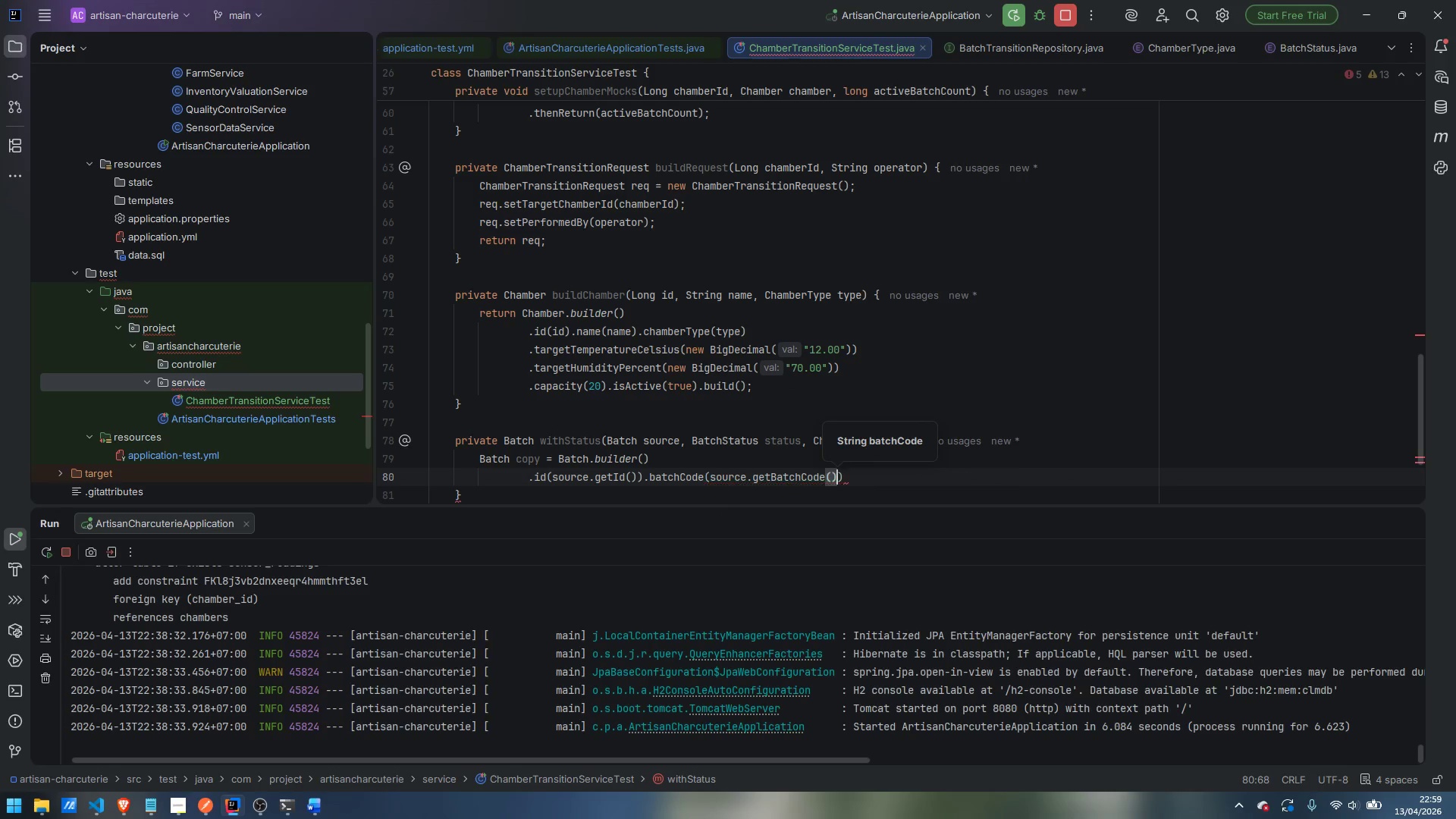 
 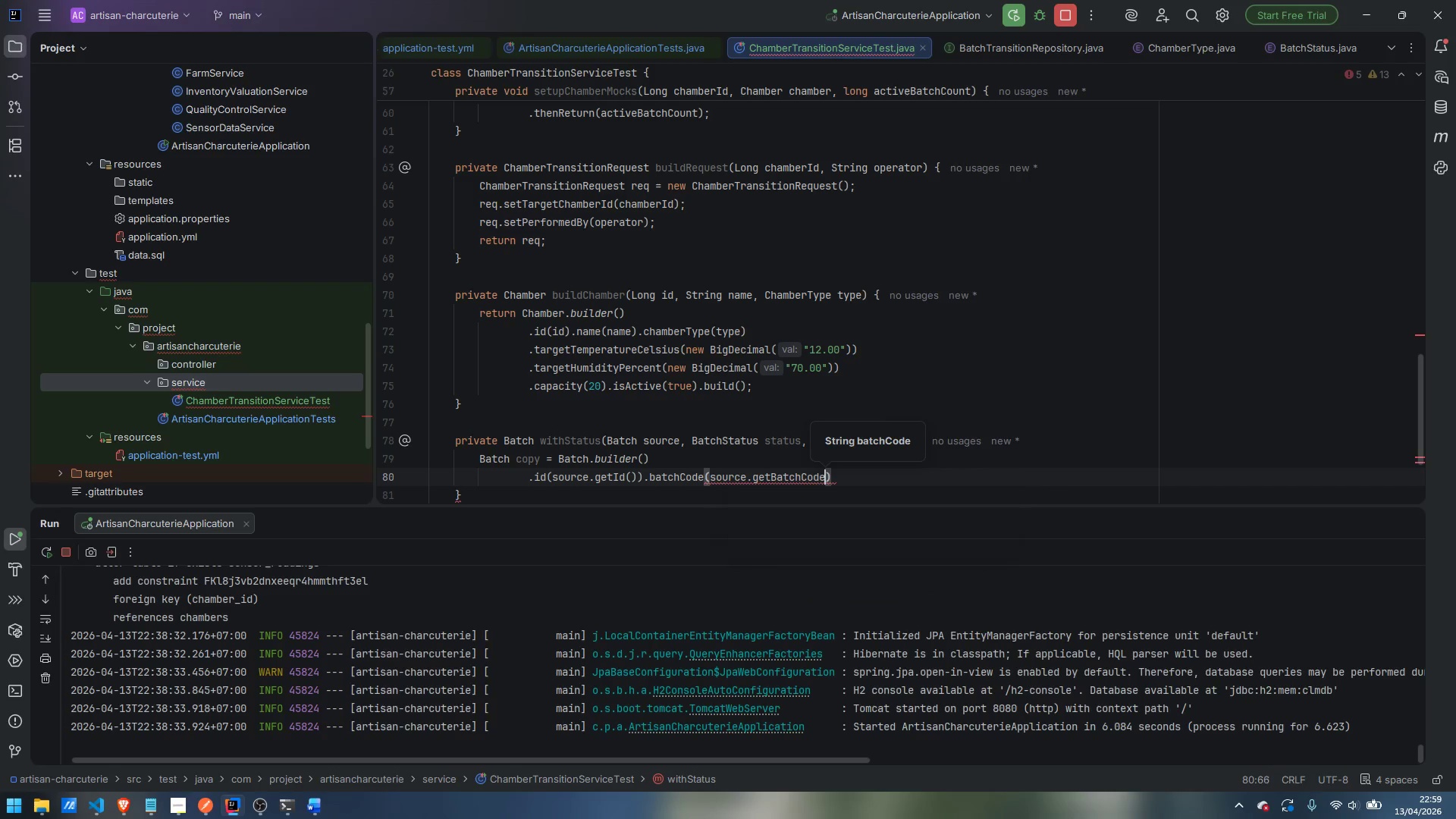 
key(Enter)
 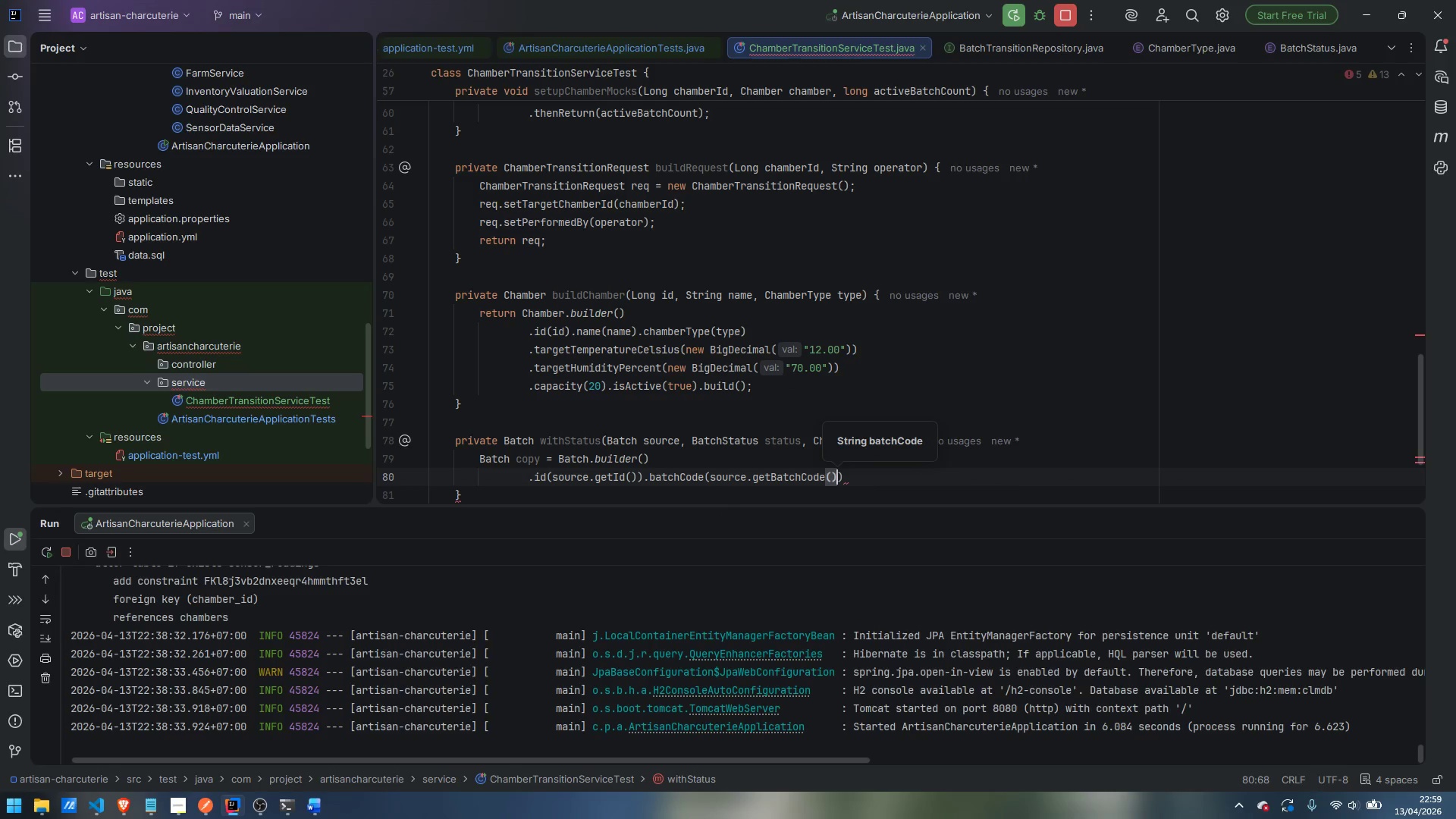 
key(ArrowRight)
 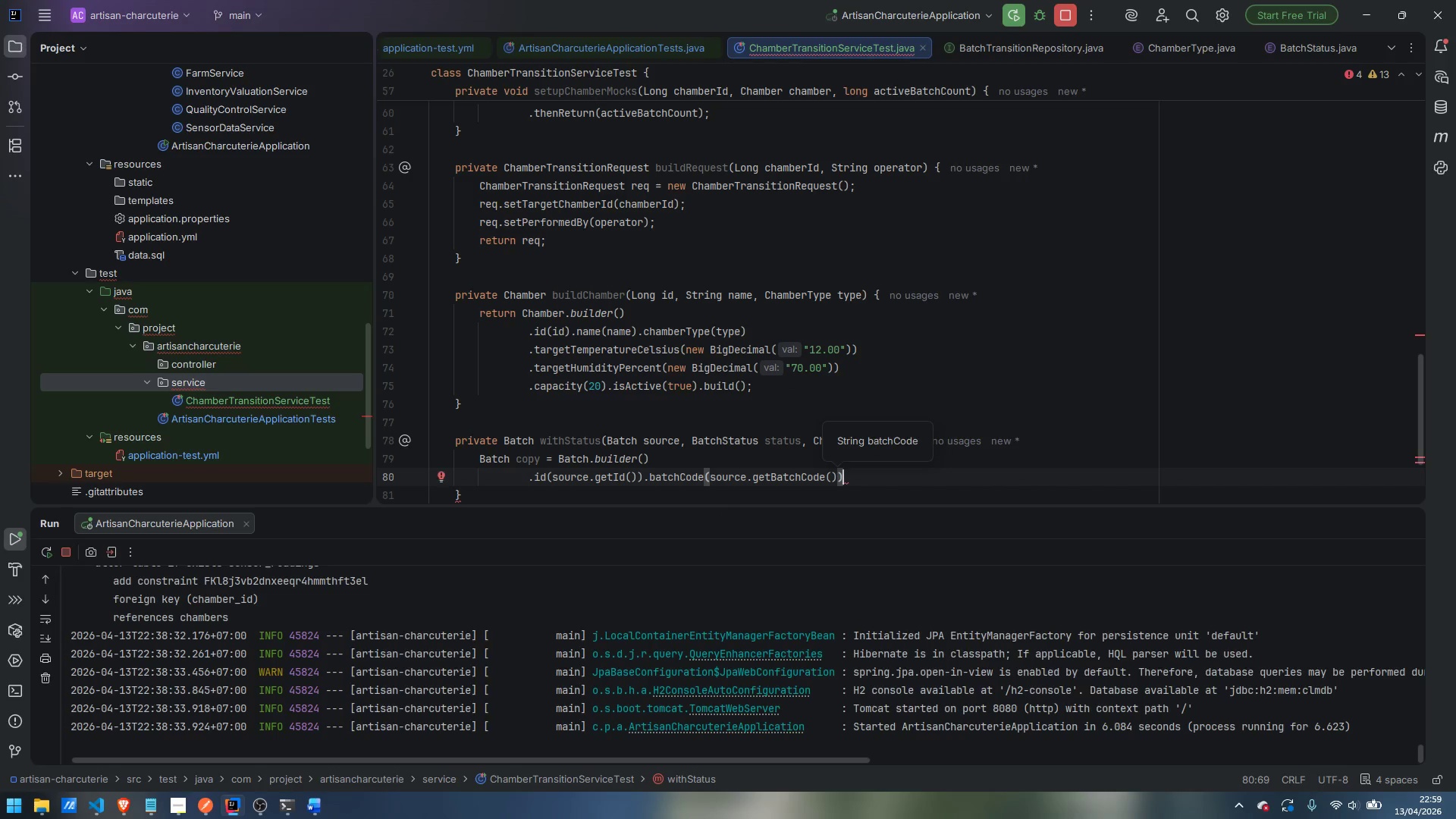 
key(Enter)
 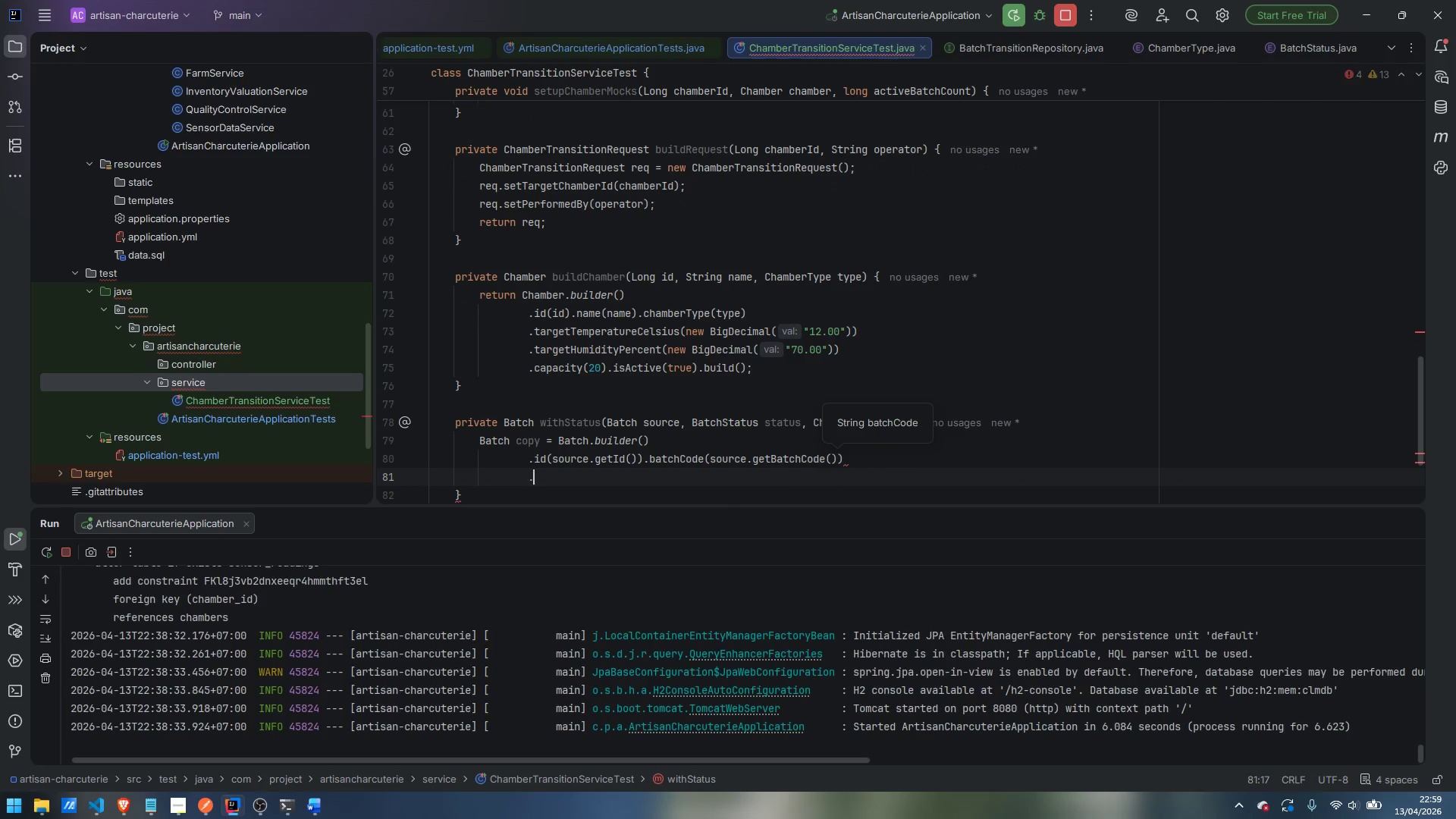 
type(.farm)
 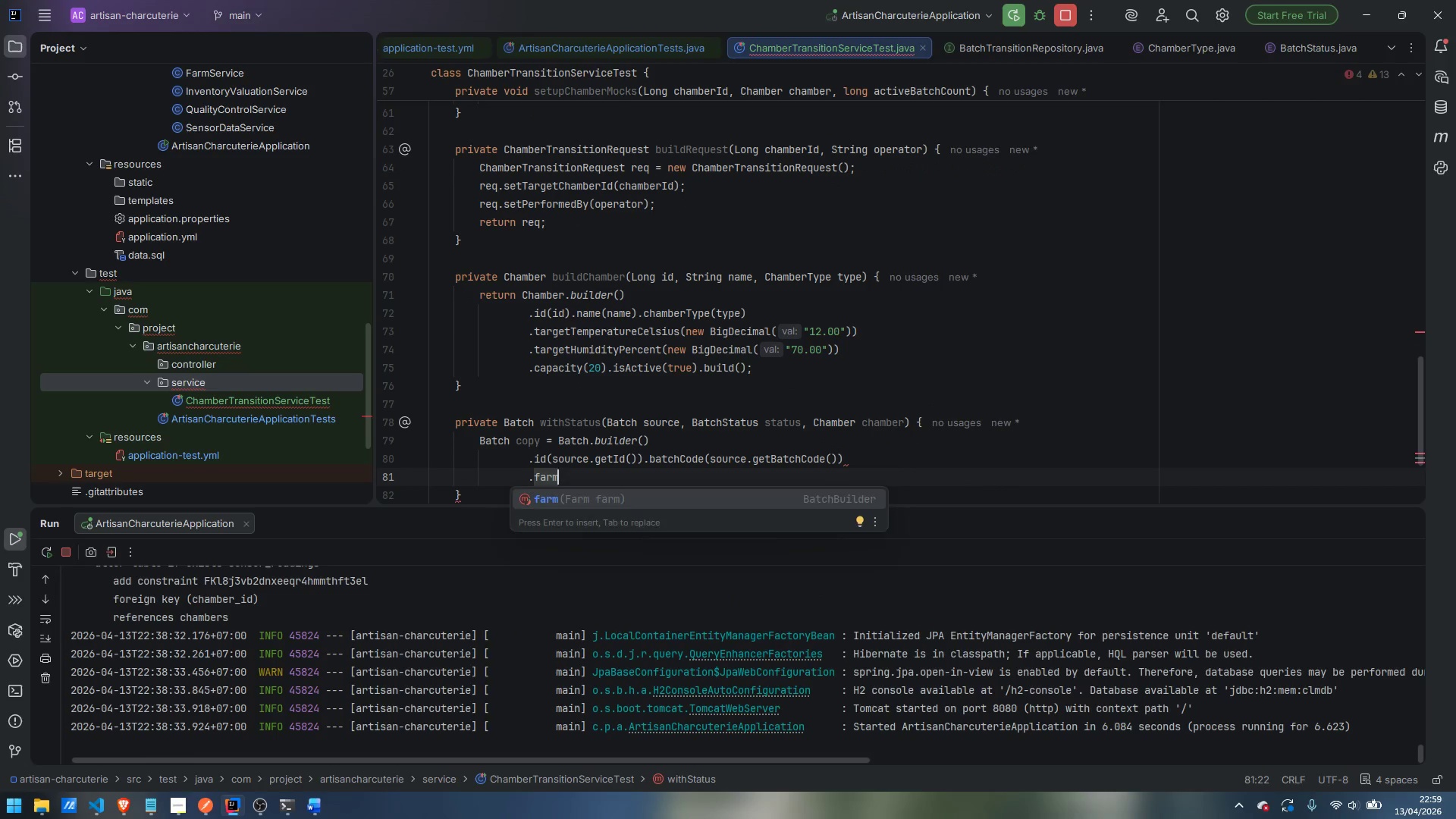 
key(Enter)
 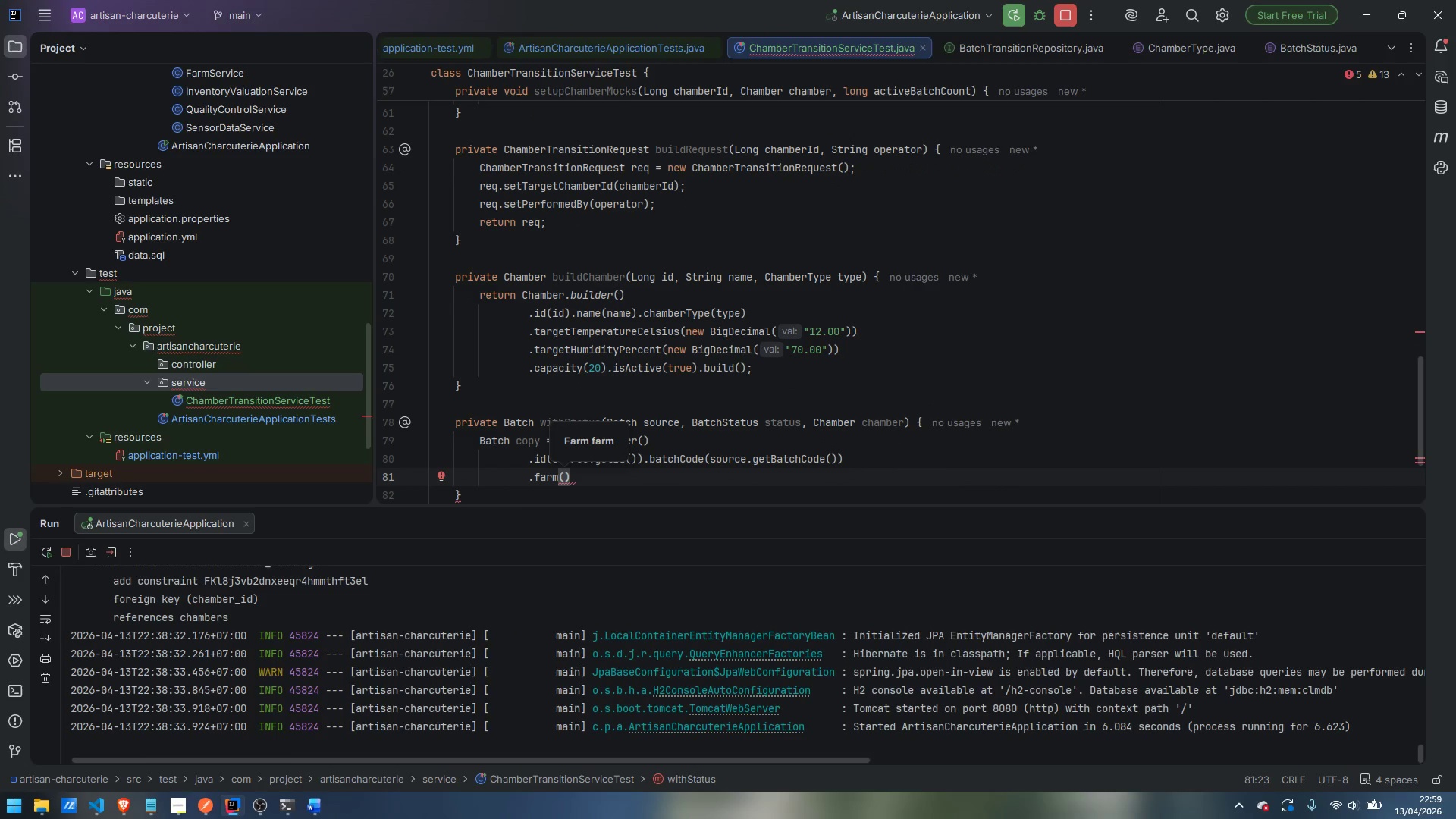 
type(source.getFarm)
 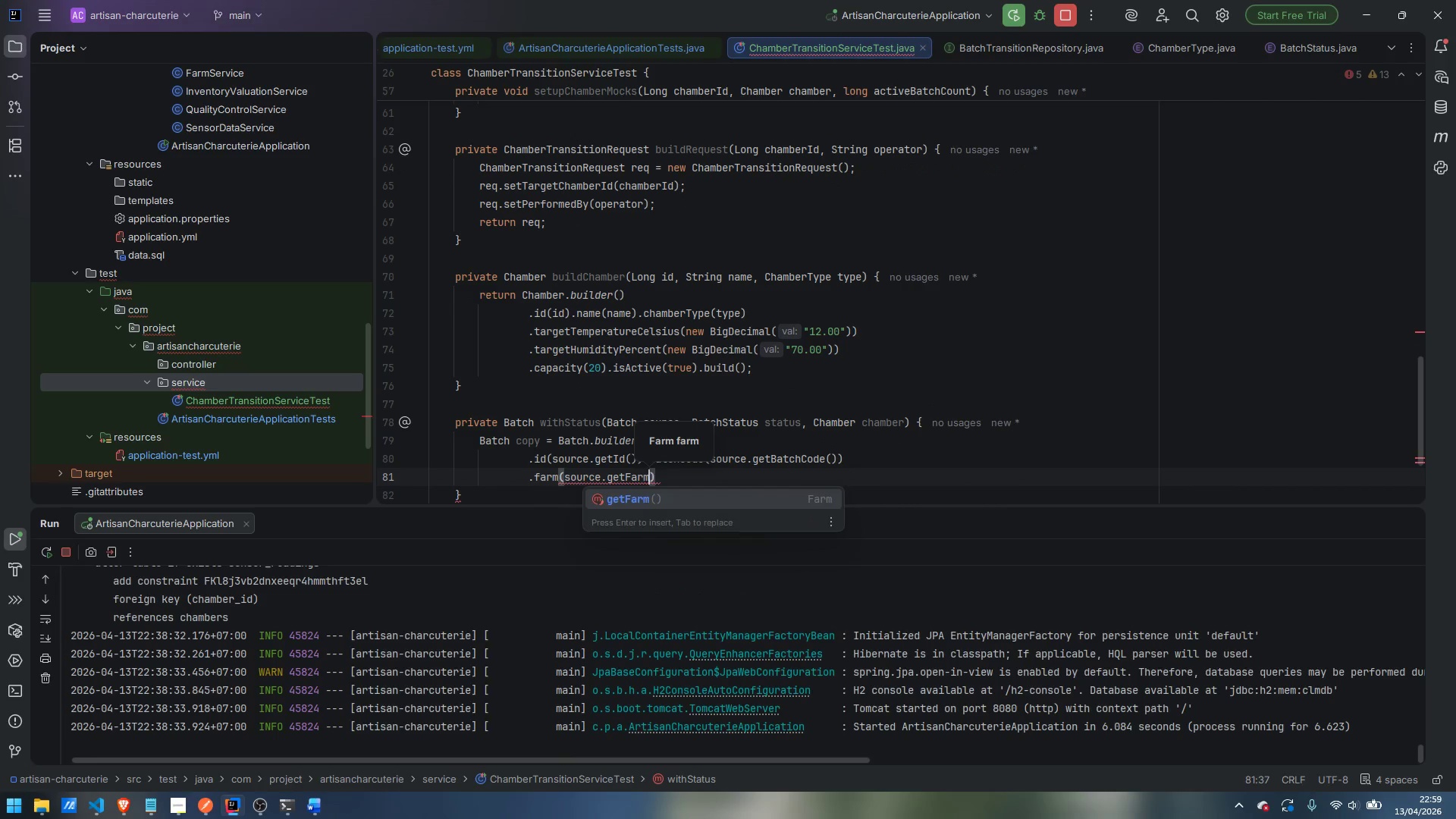 
key(Enter)
 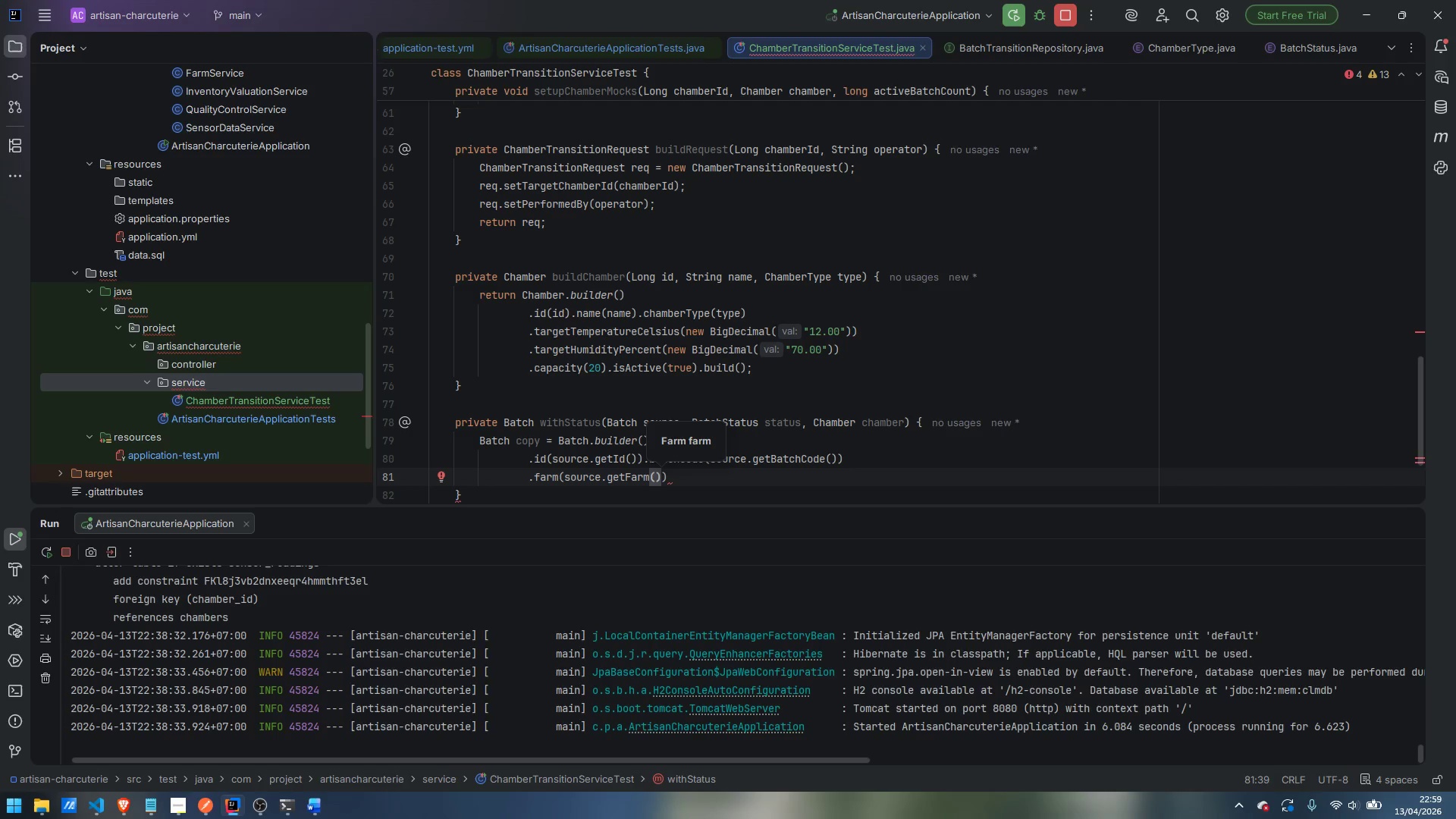 
key(ArrowRight)
 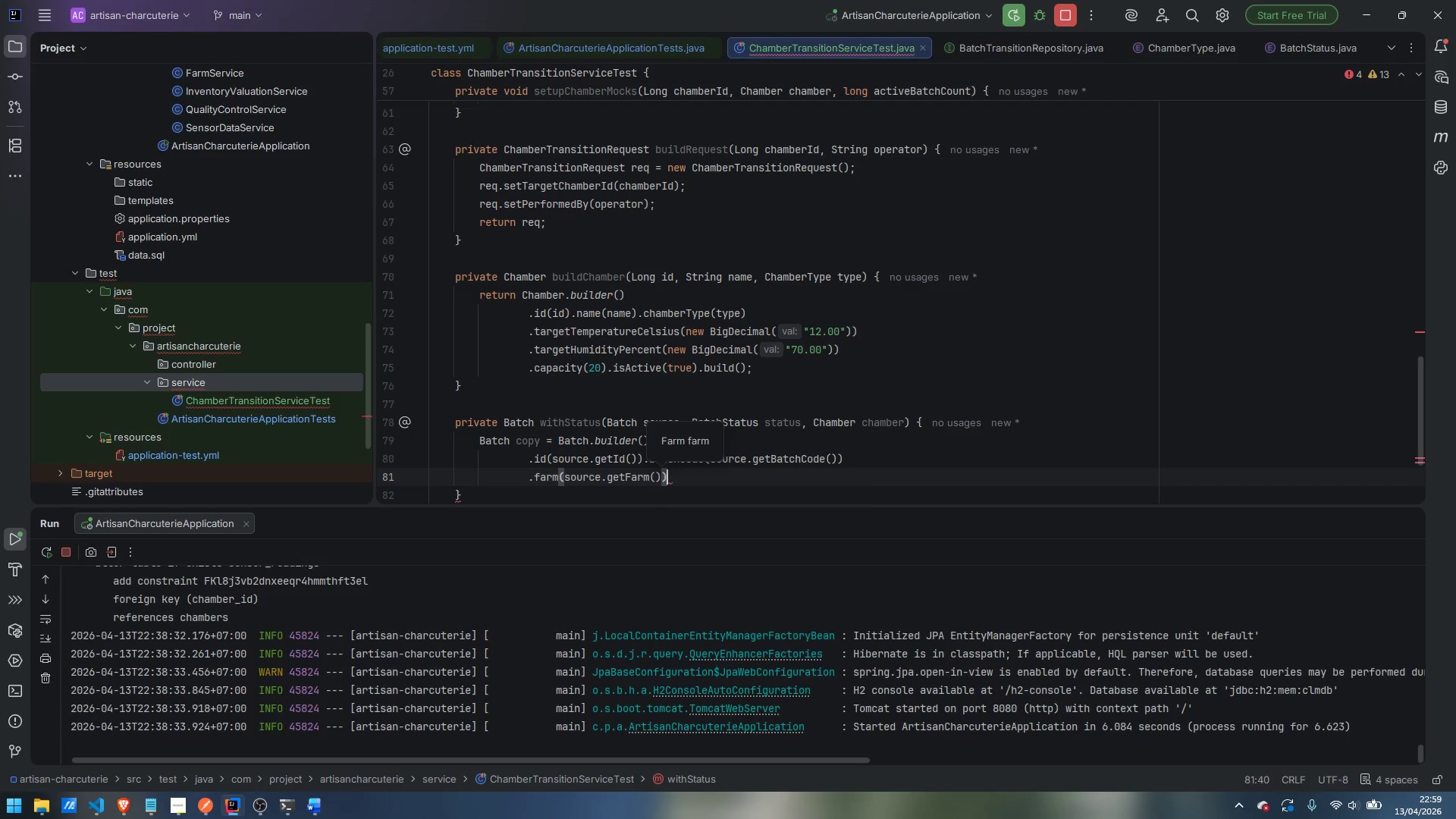 
type(.productType)
 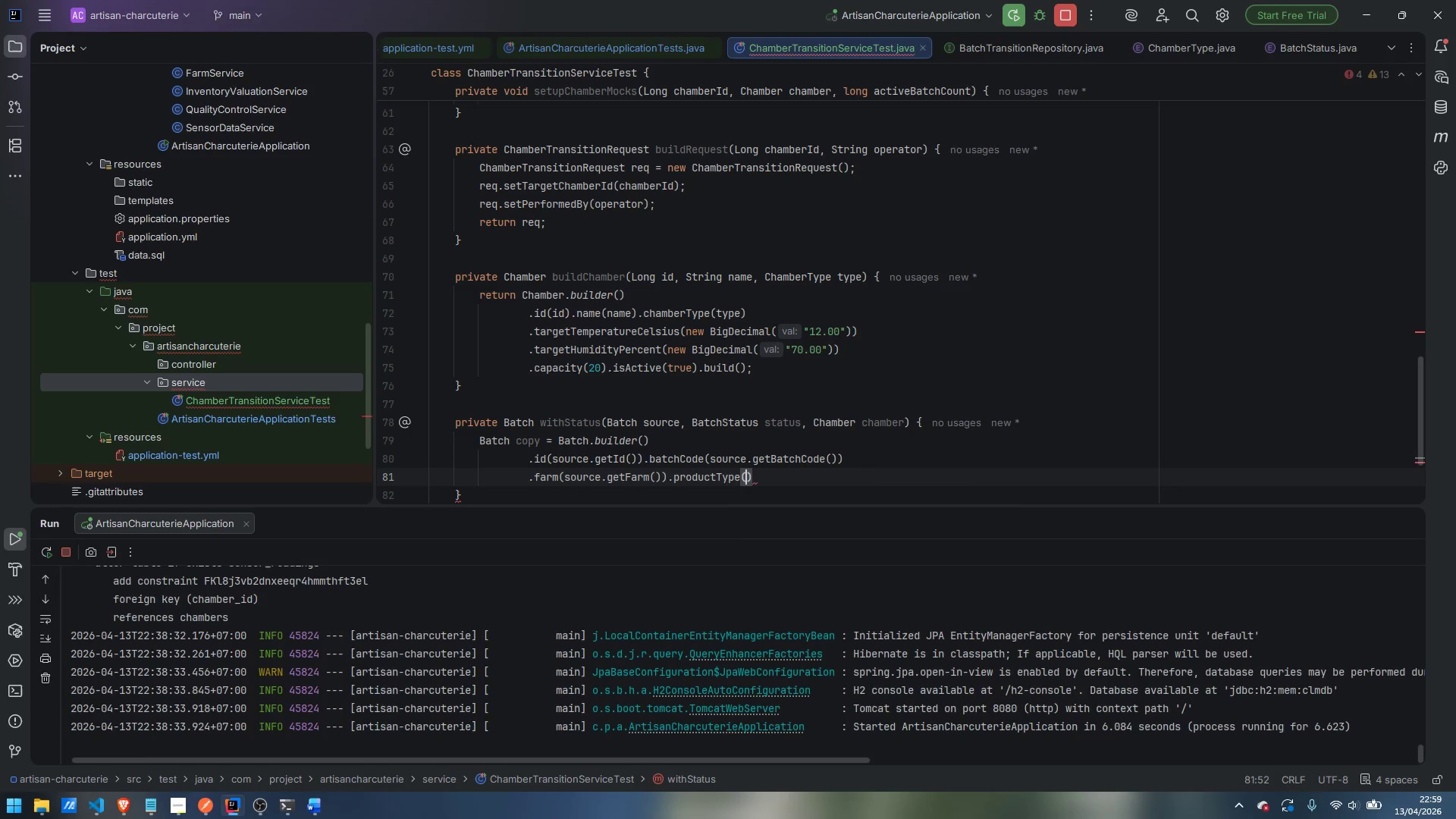 
key(Enter)
 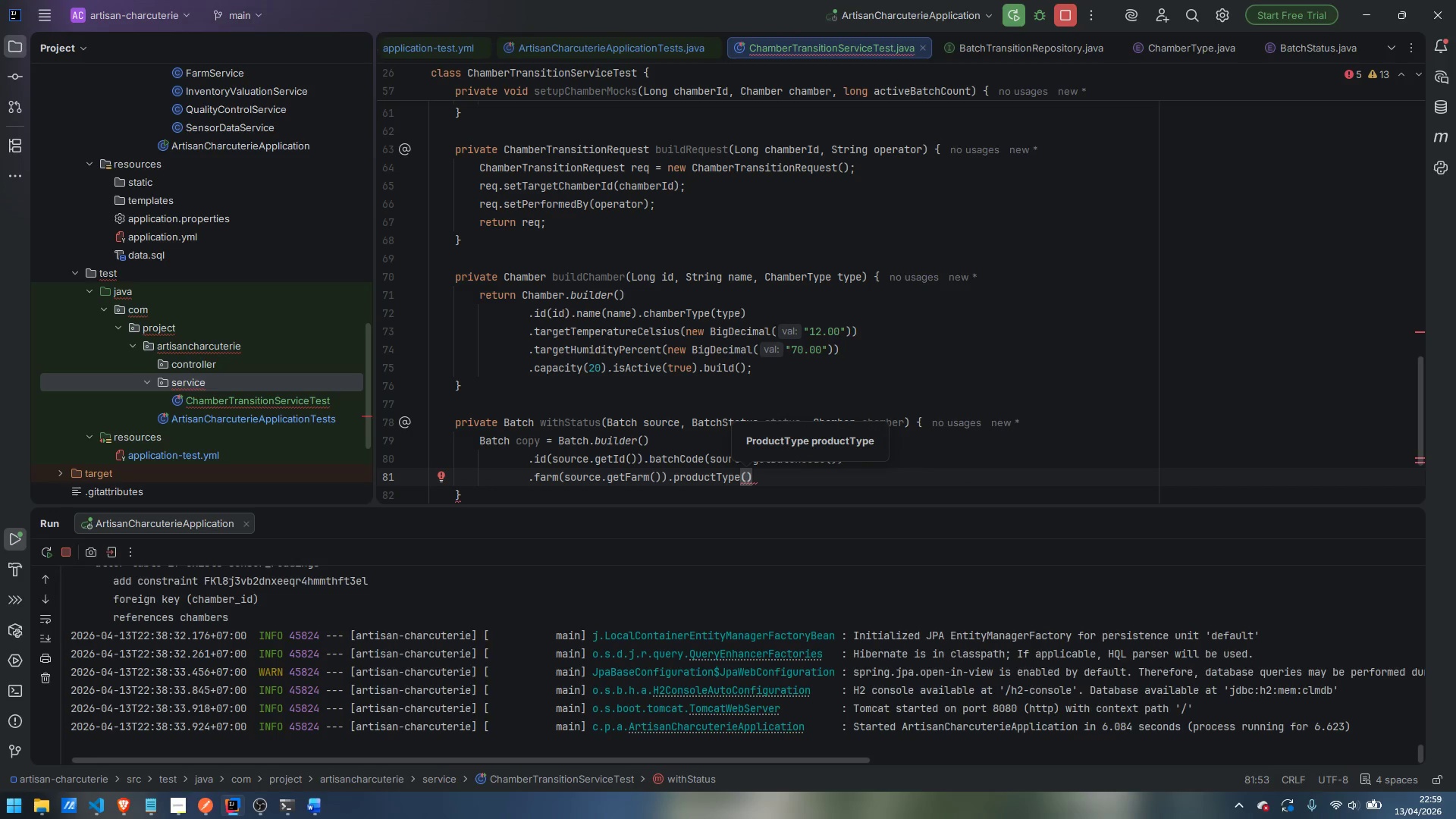 
type(surc)
key(Backspace)
key(Backspace)
key(Backspace)
key(Backspace)
type(source.getProdic)
key(Backspace)
key(Backspace)
type(uctType)
 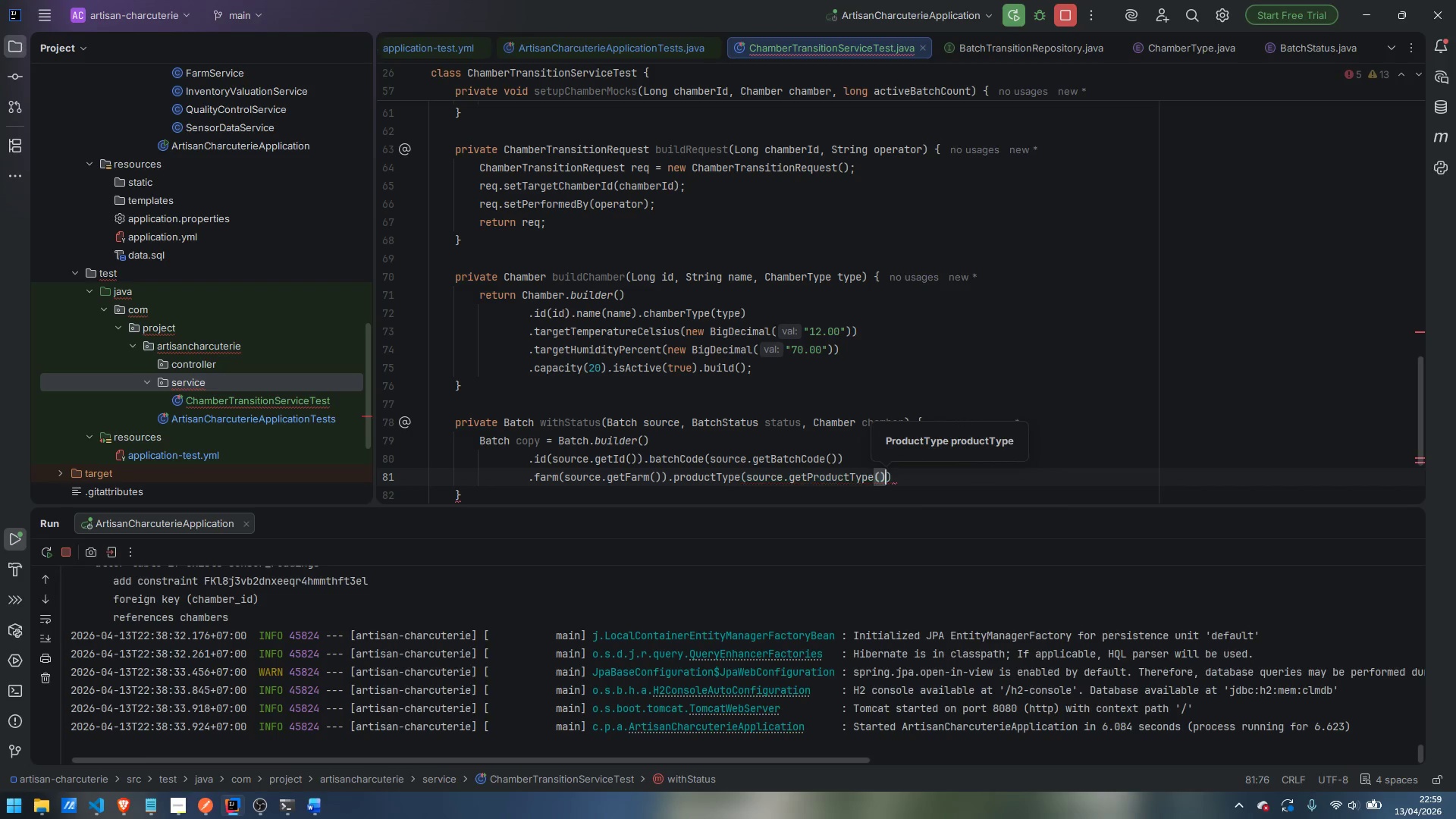 
 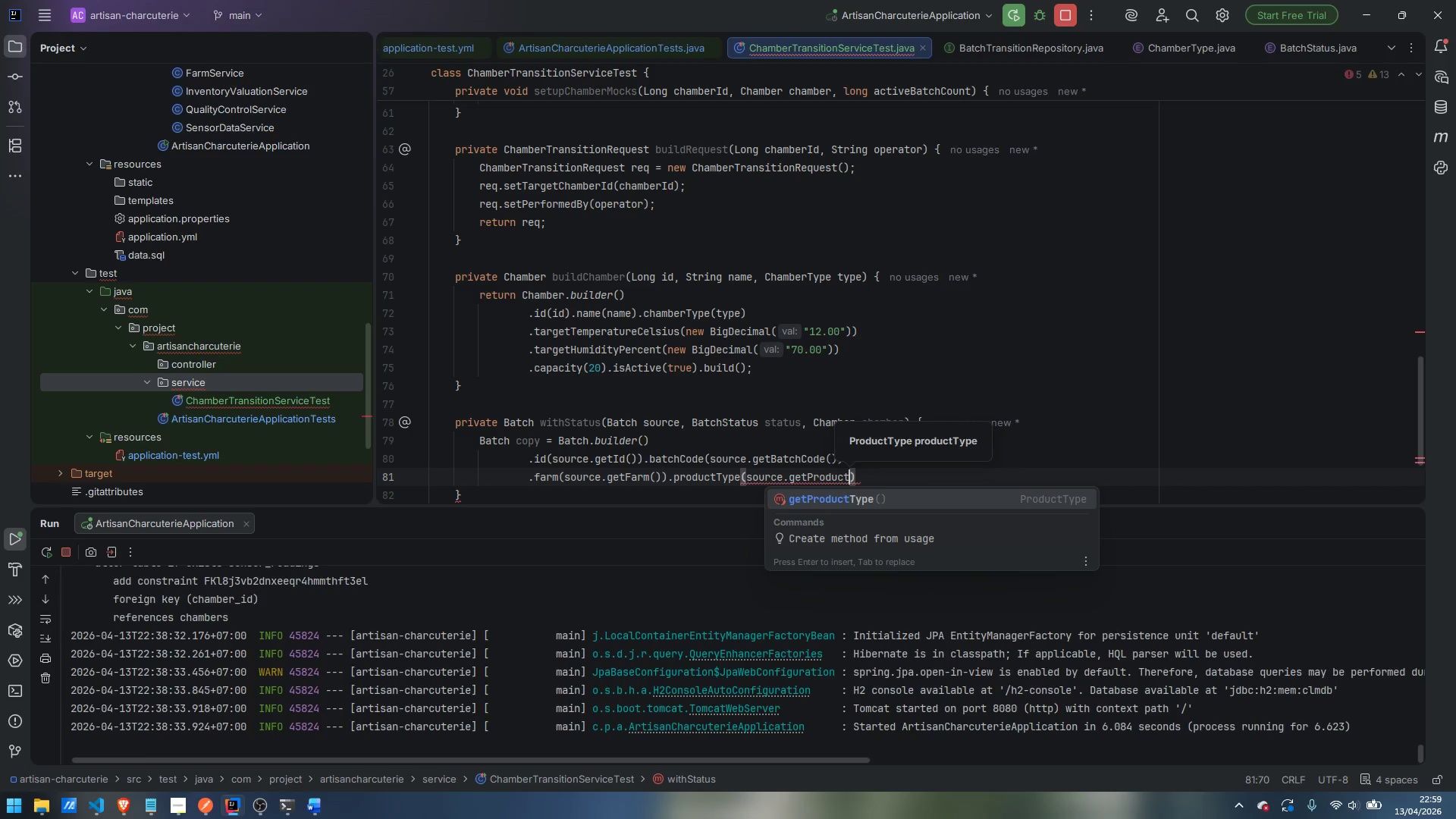 
key(Enter)
 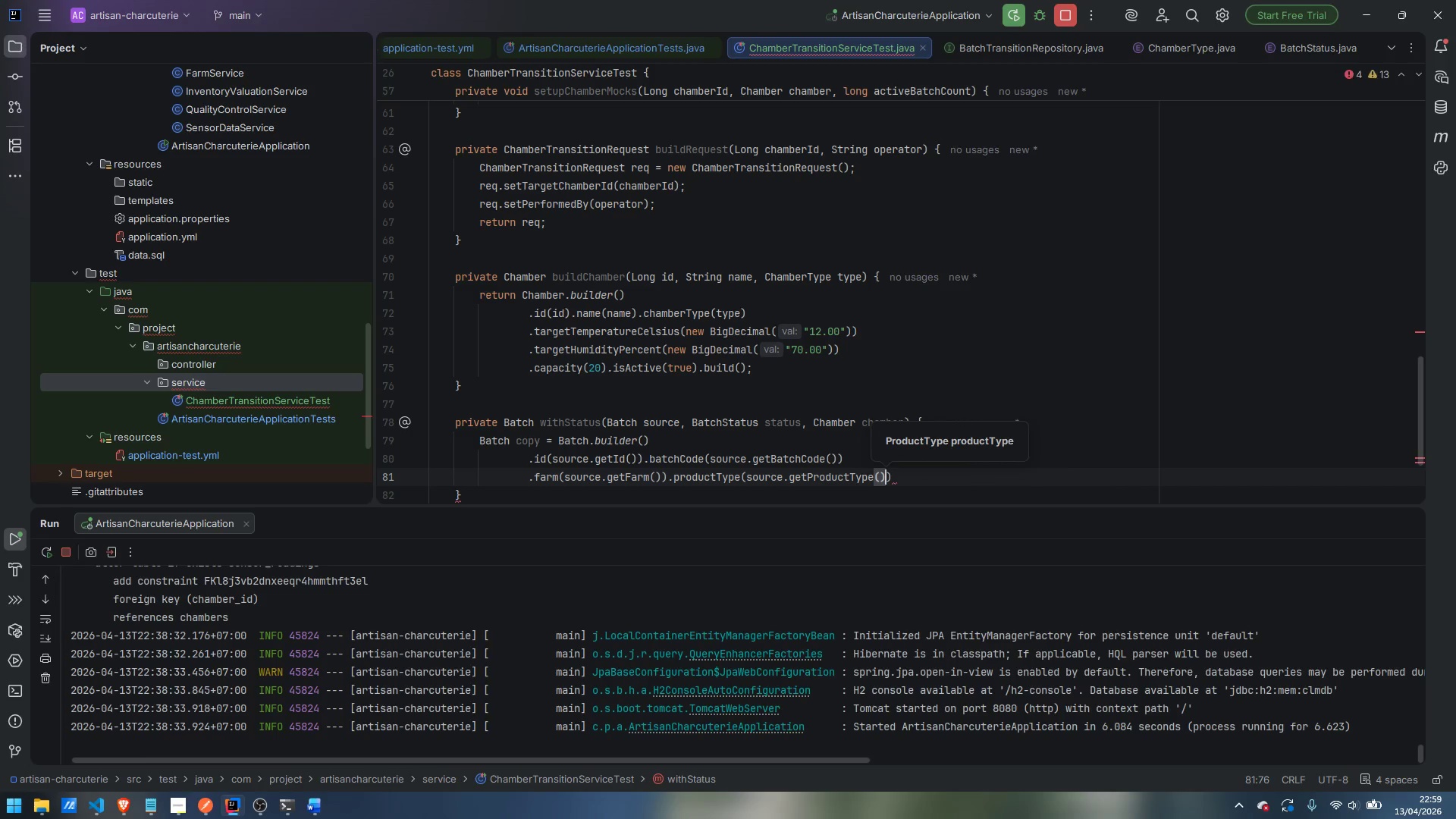 
key(ArrowRight)
 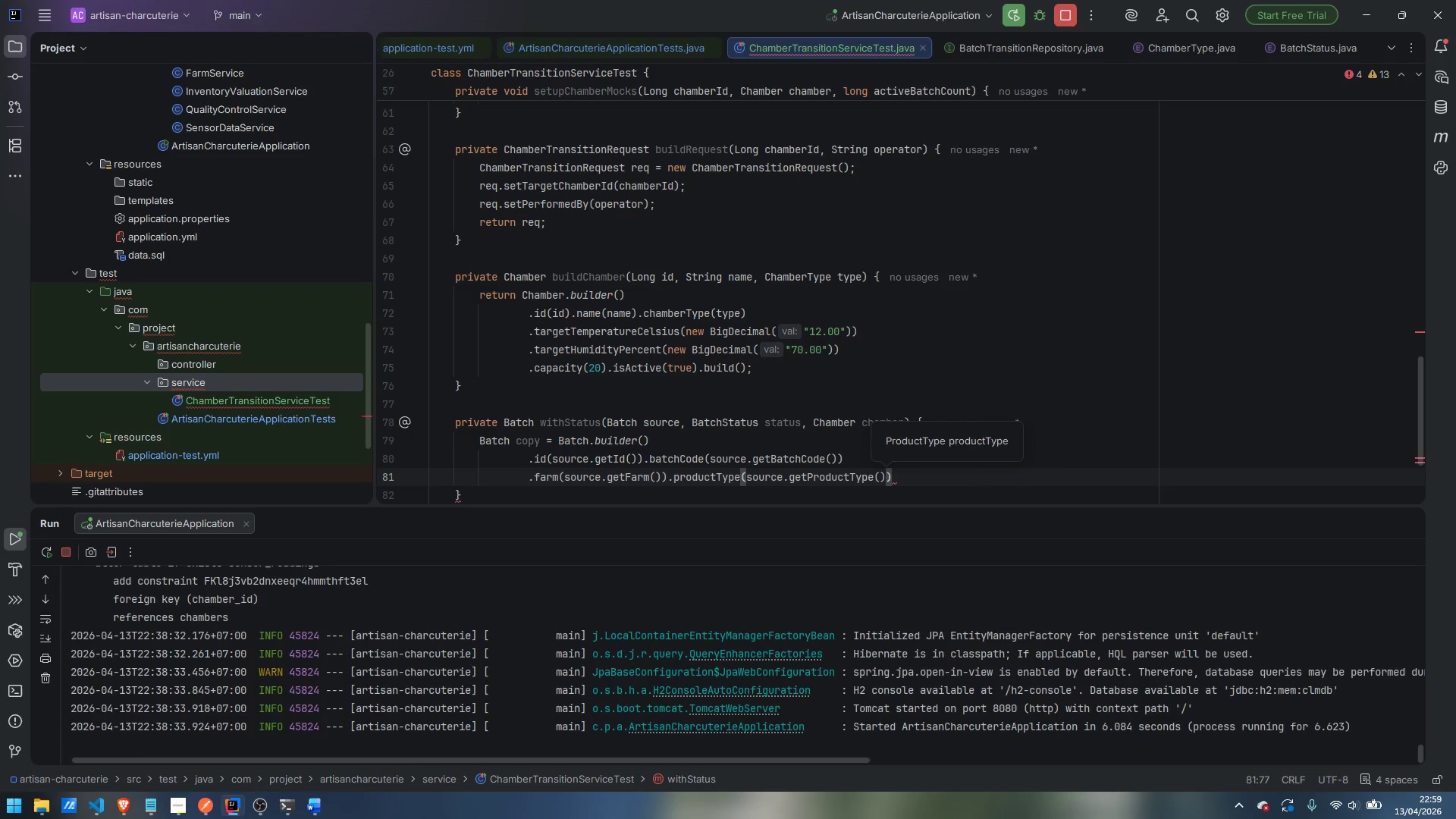 
key(Enter)
 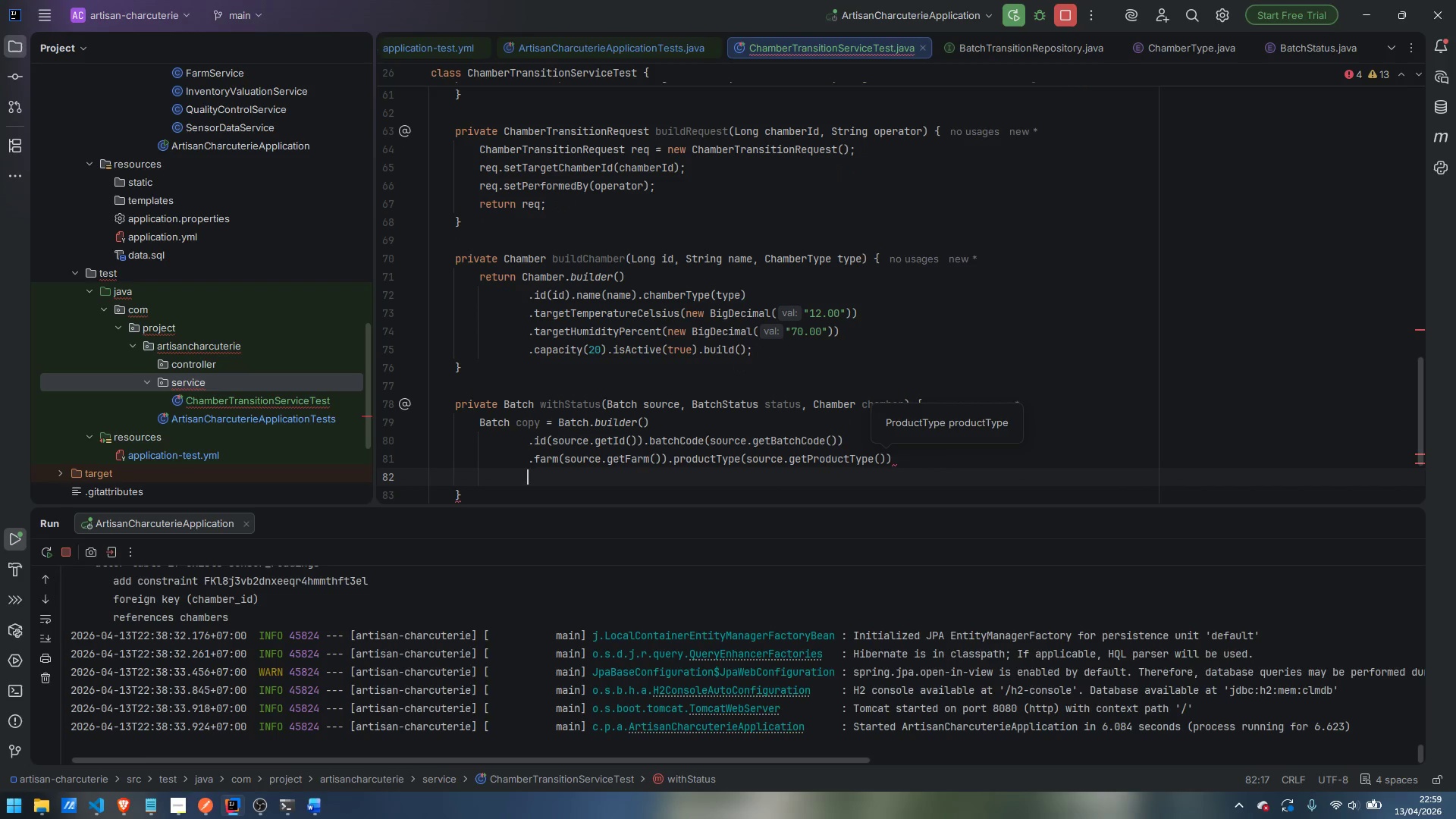 
type(.ania)
key(Backspace)
type(malBreed)
 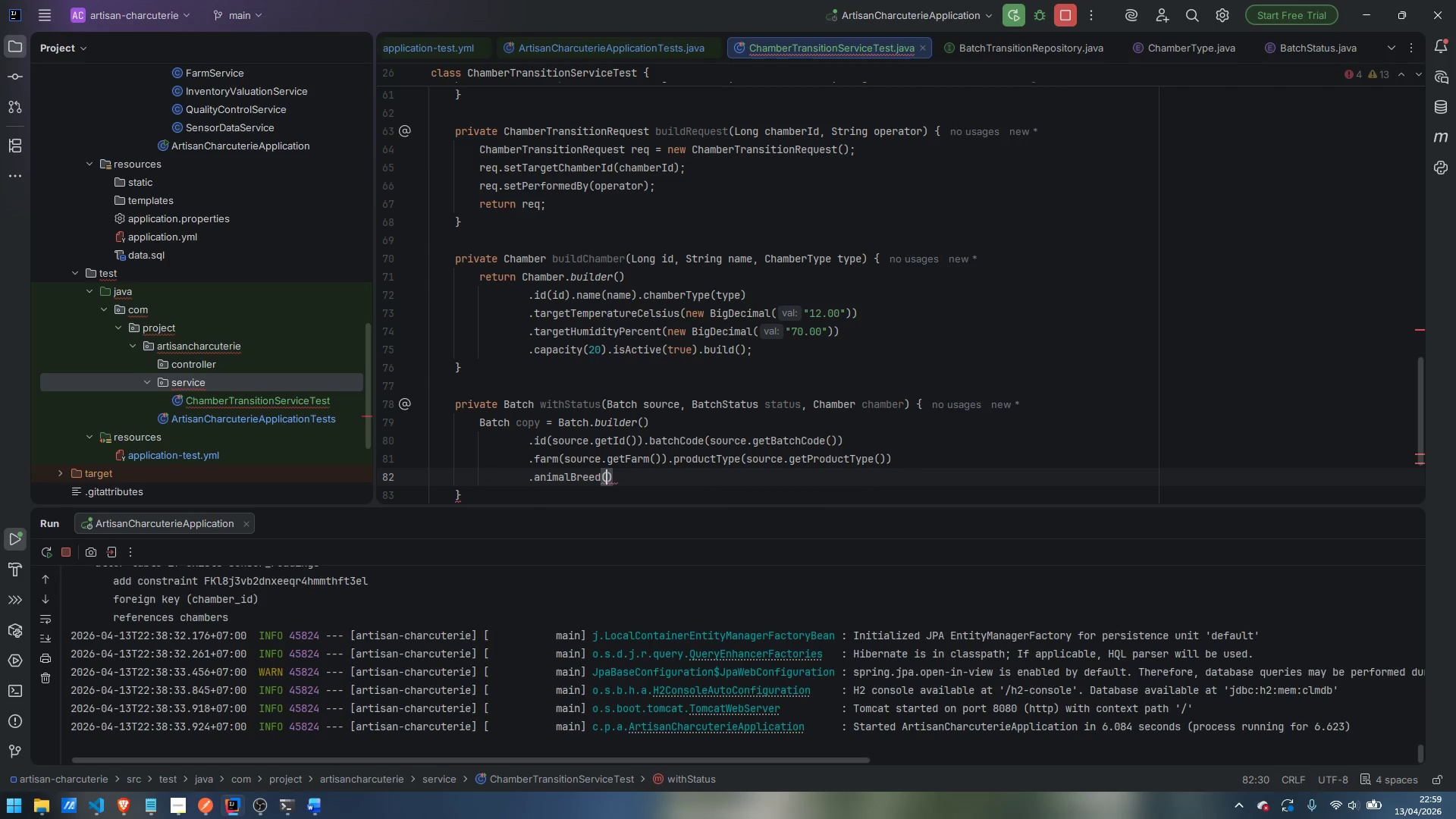 
 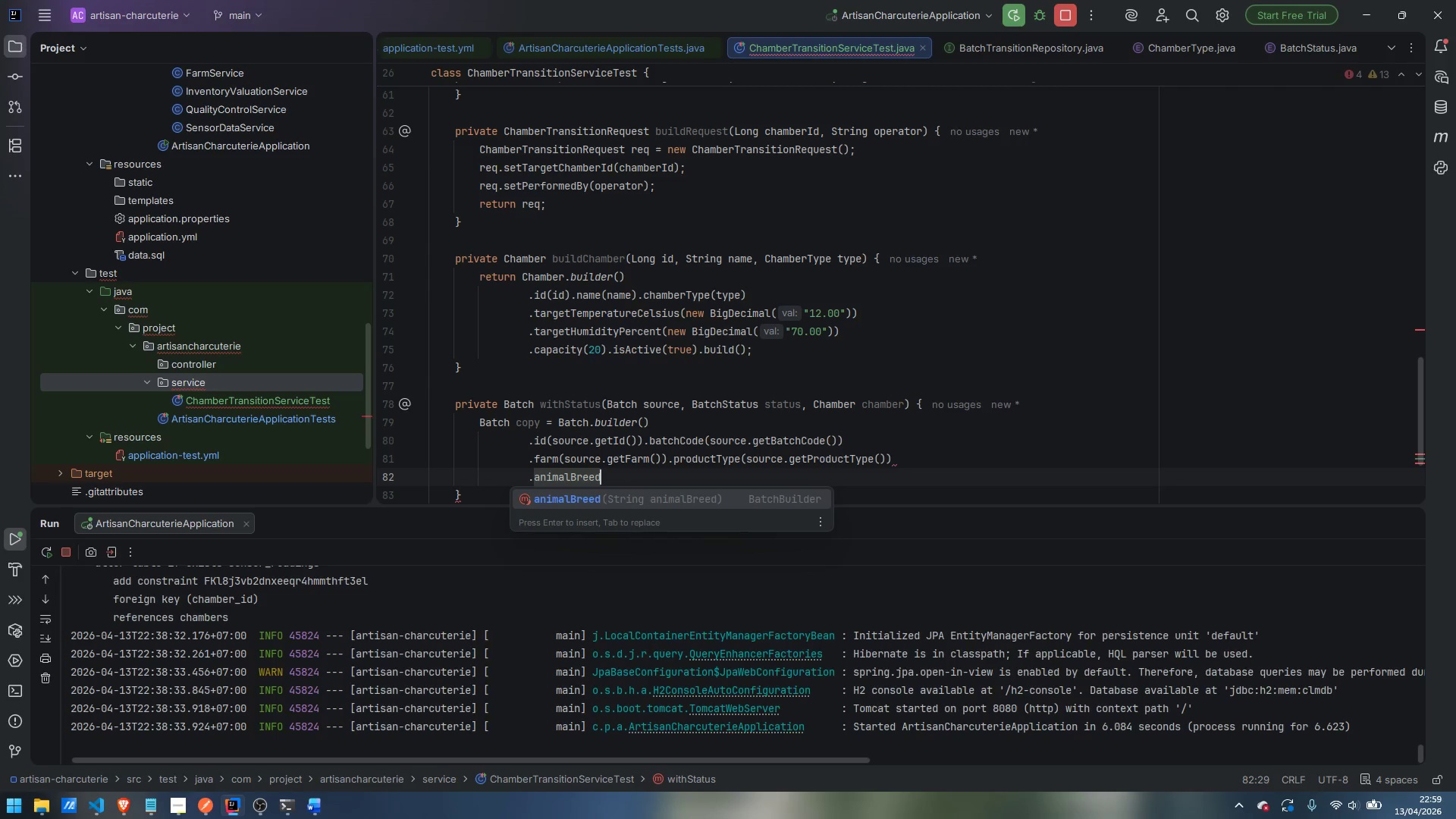 
key(Enter)
 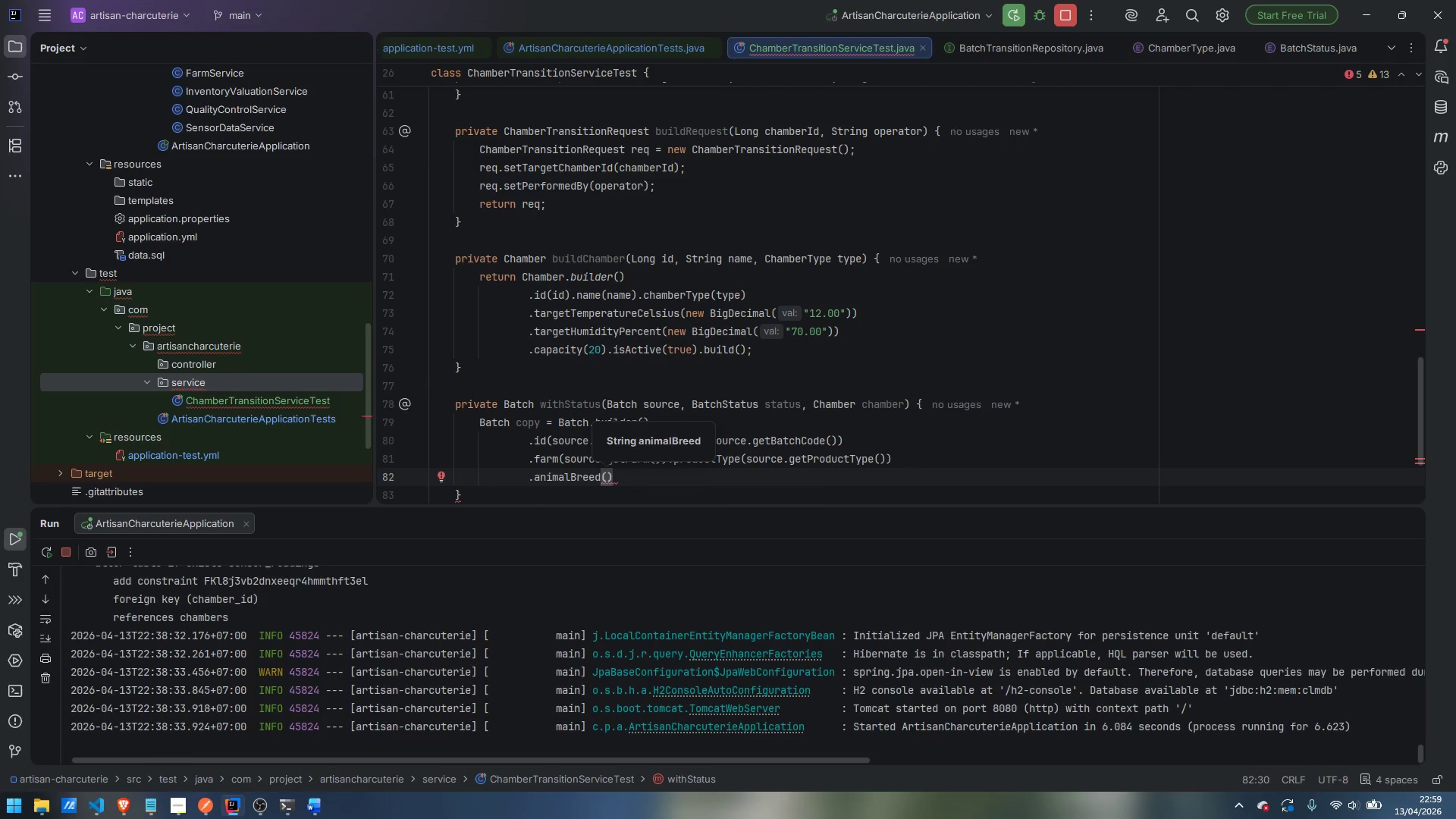 
type(source.getAm)
key(Backspace)
type(nimalBreed)
 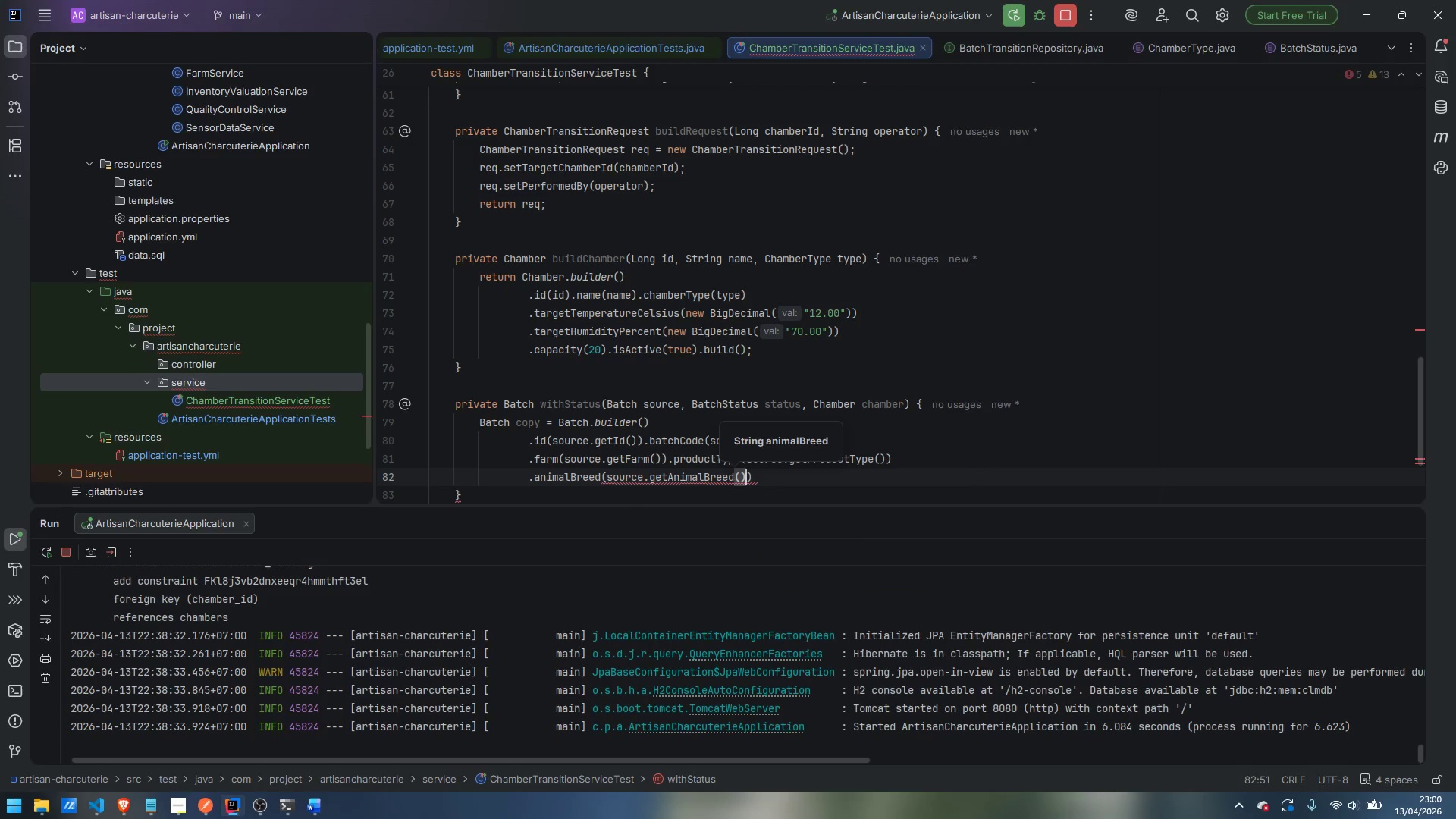 
key(Enter)
 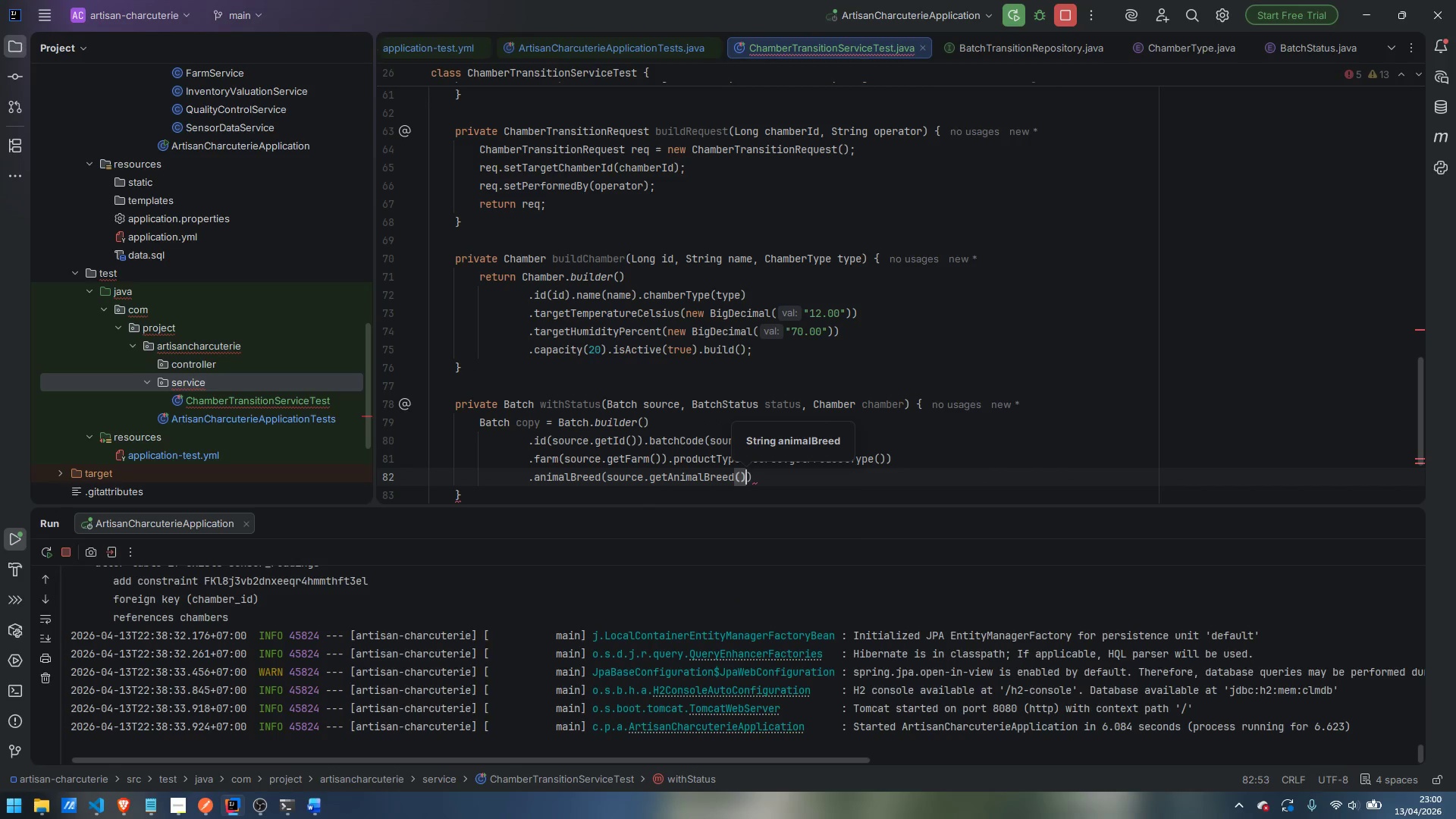 
key(ArrowRight)
 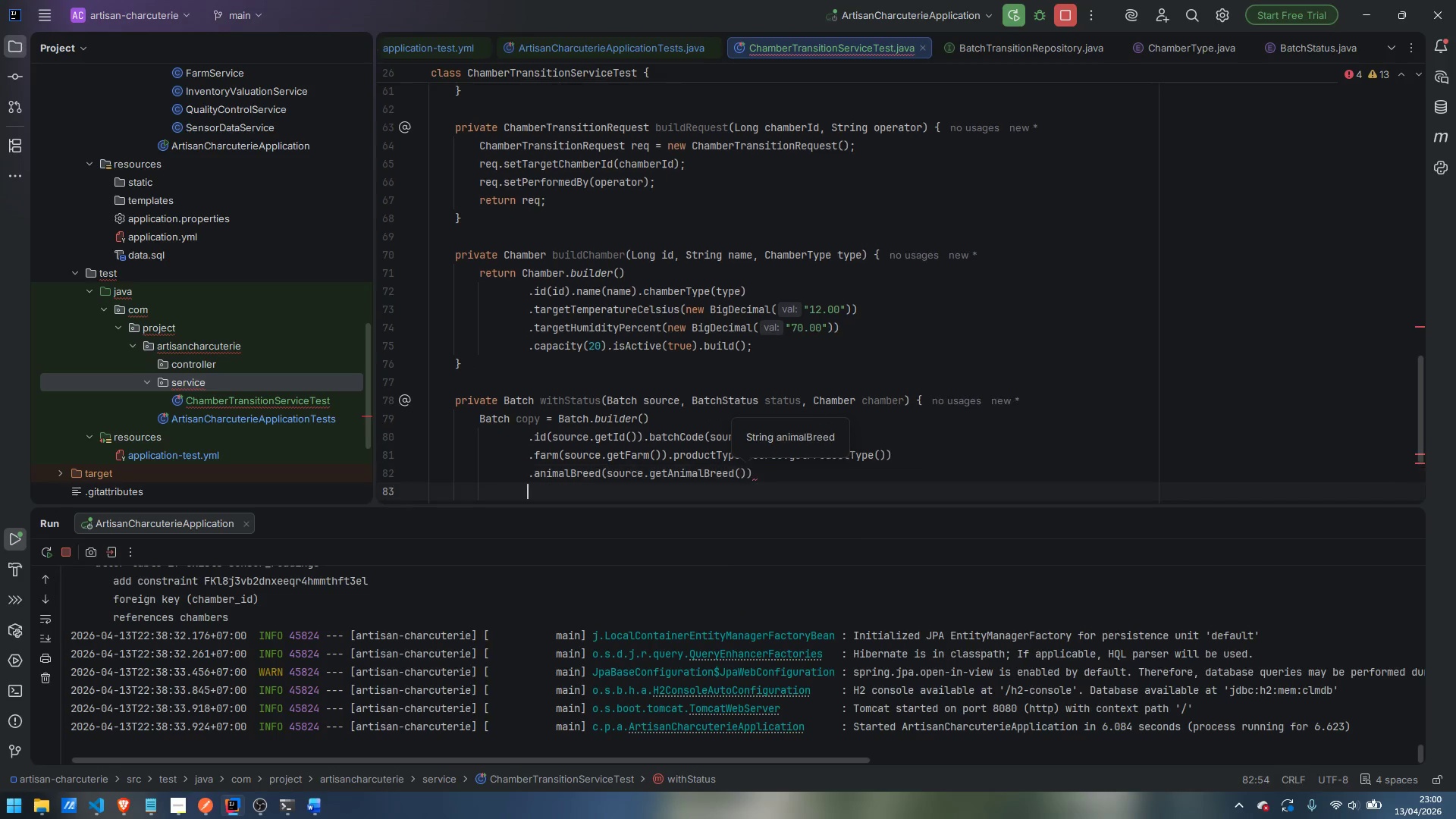 
key(Enter)
 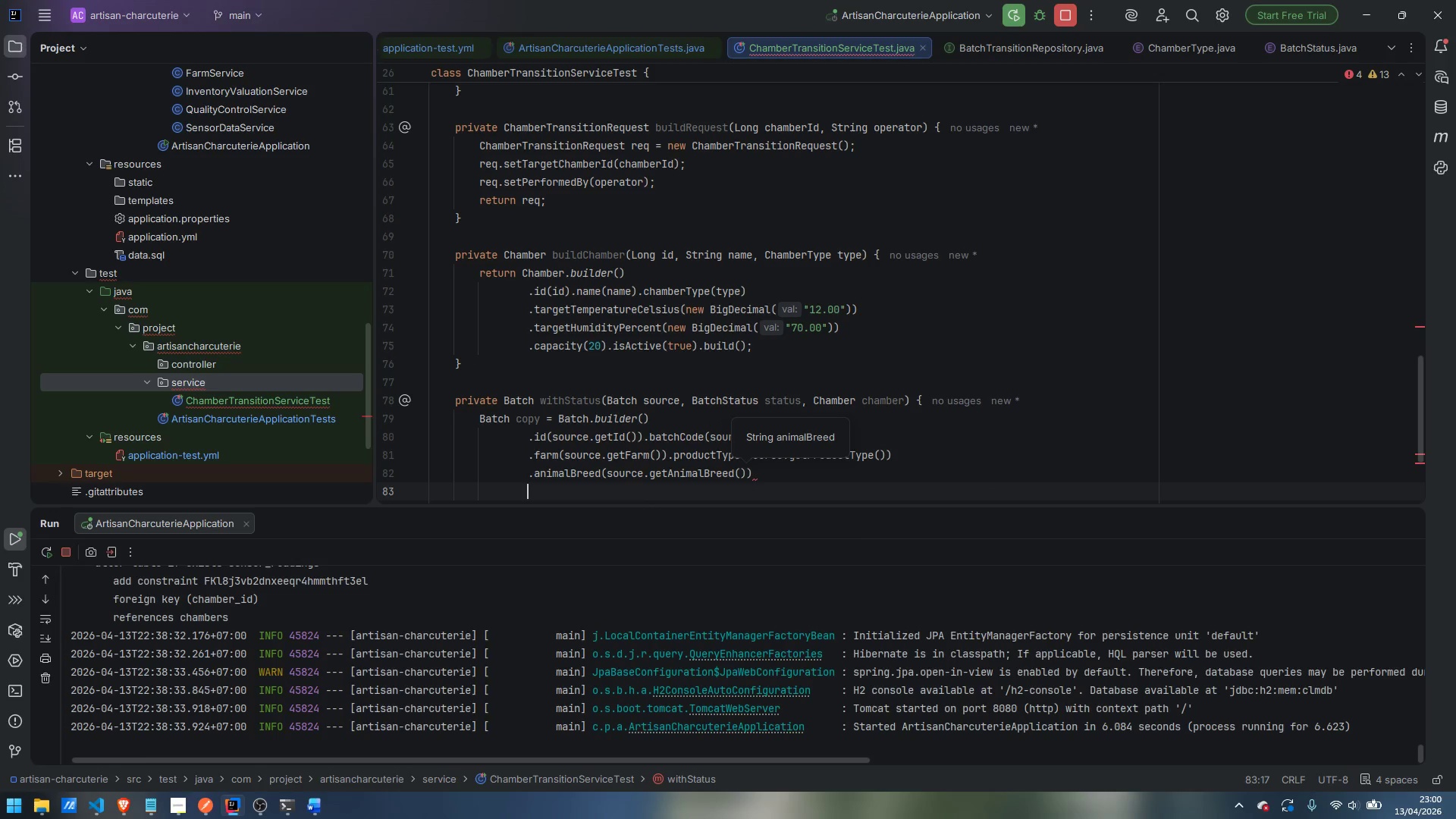 
wait(7.39)
 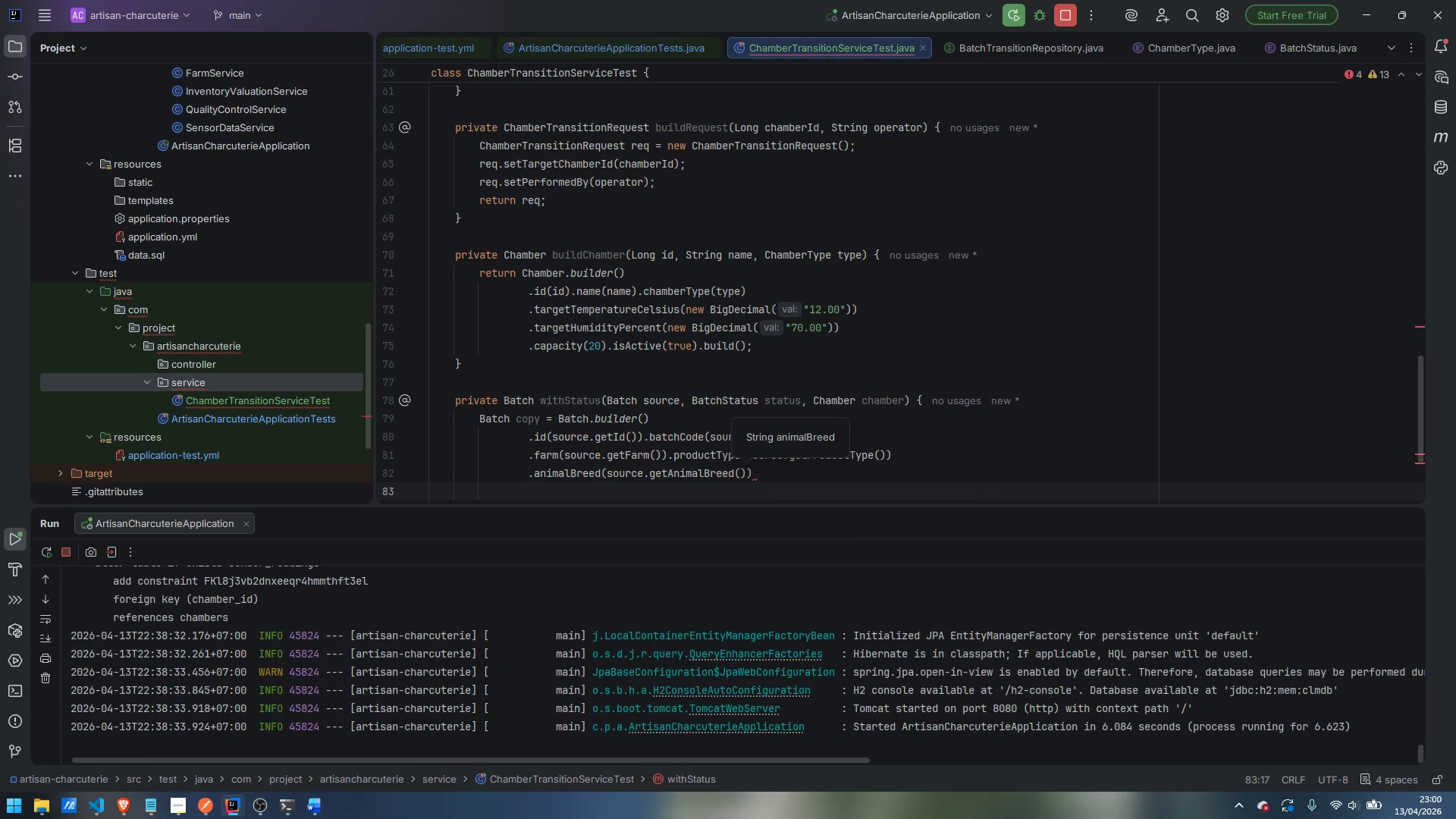 
type(.initialWeightKg)
 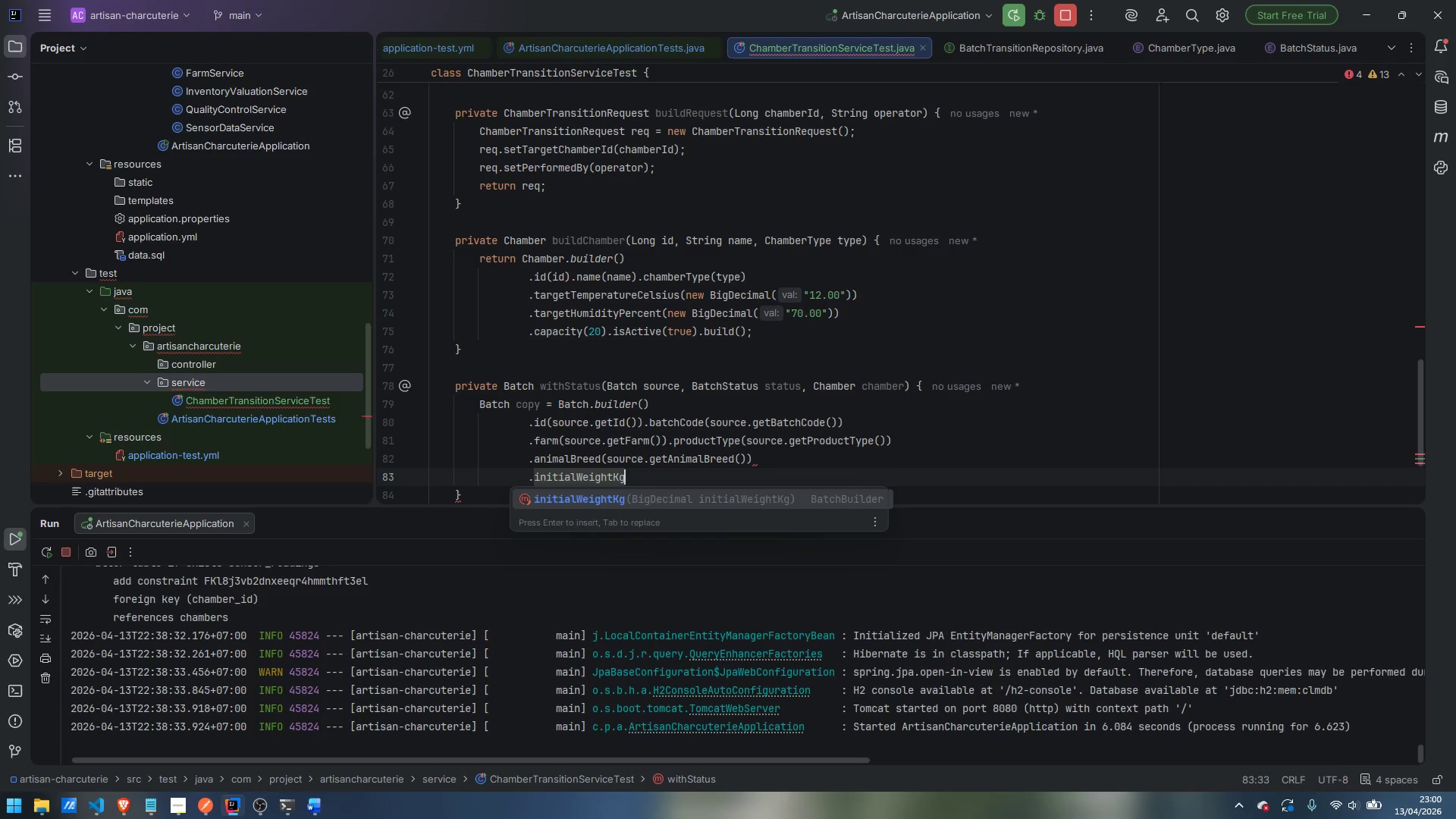 
key(Enter)
 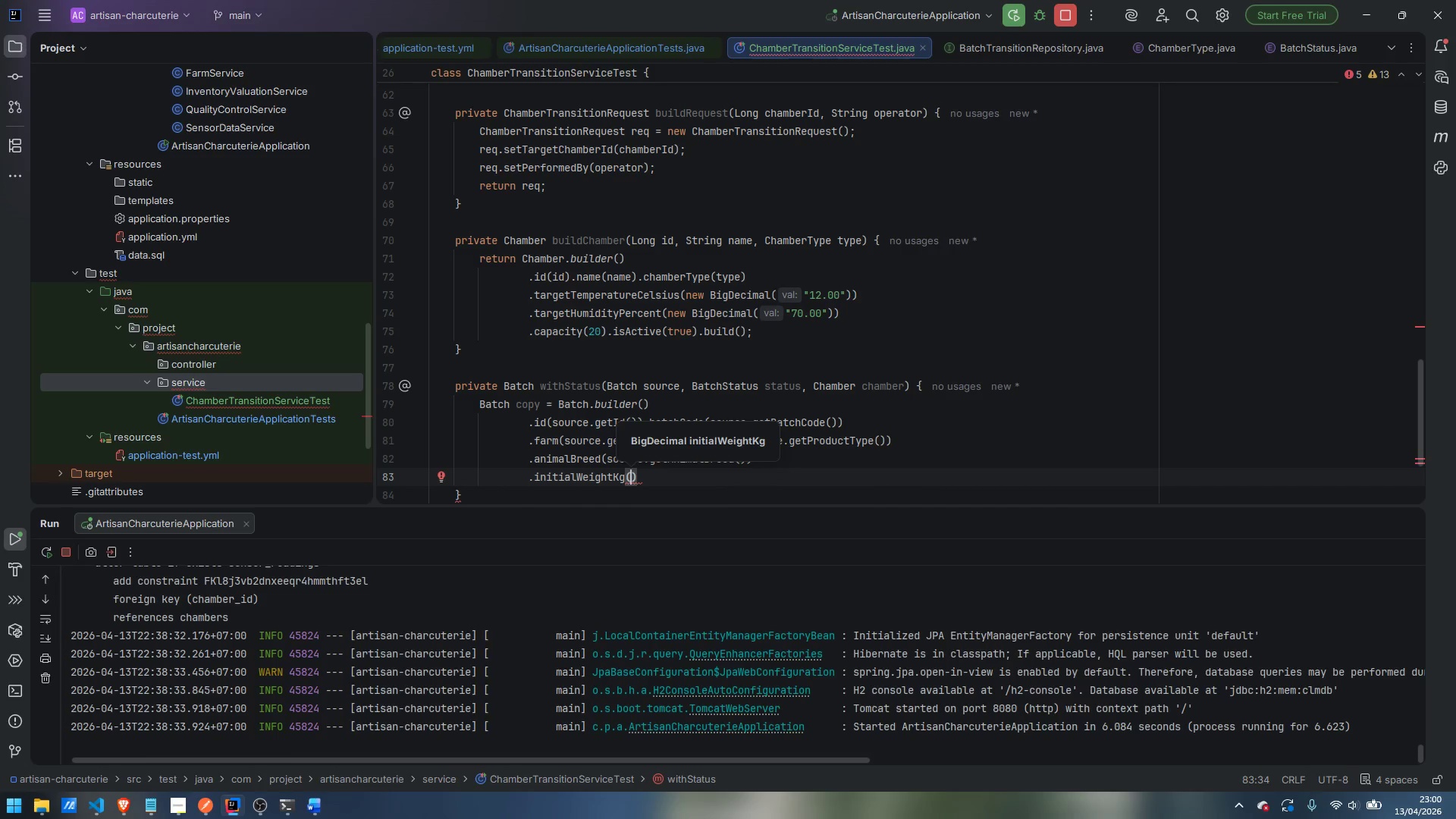 
type(source./)
key(Backspace)
type(getInitialWeightKg)
 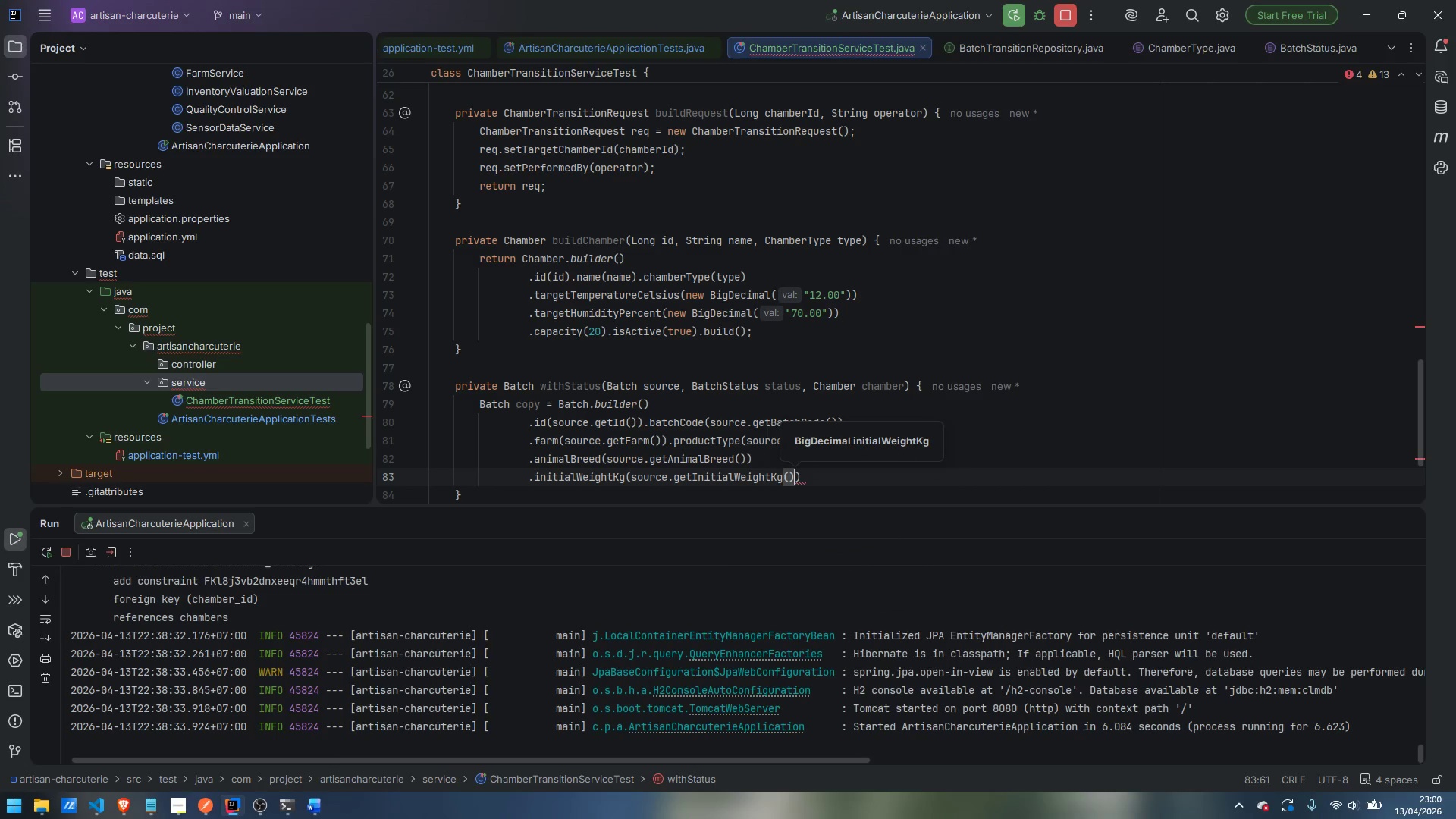 
 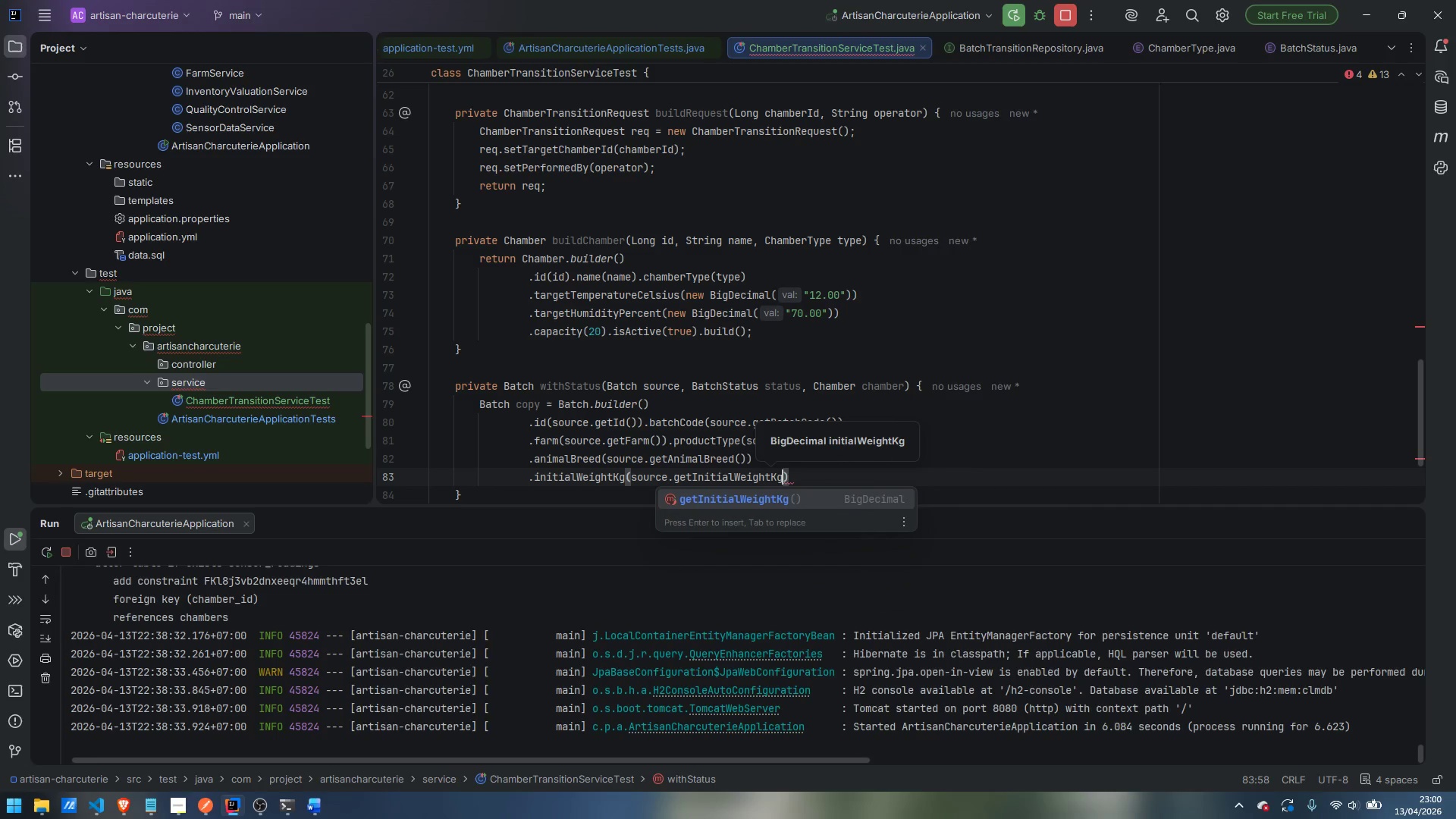 
key(Enter)
 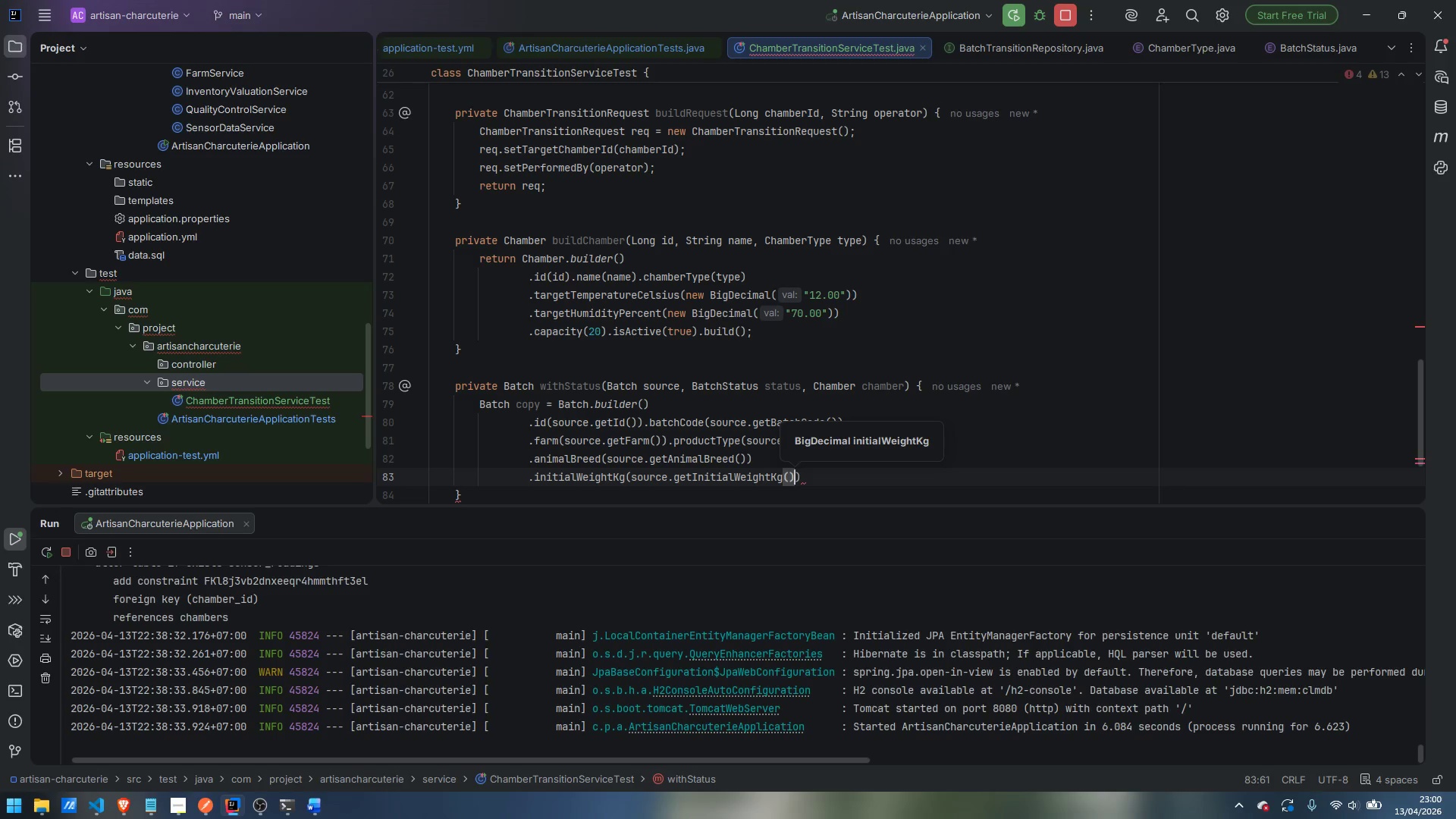 
key(ArrowRight)
 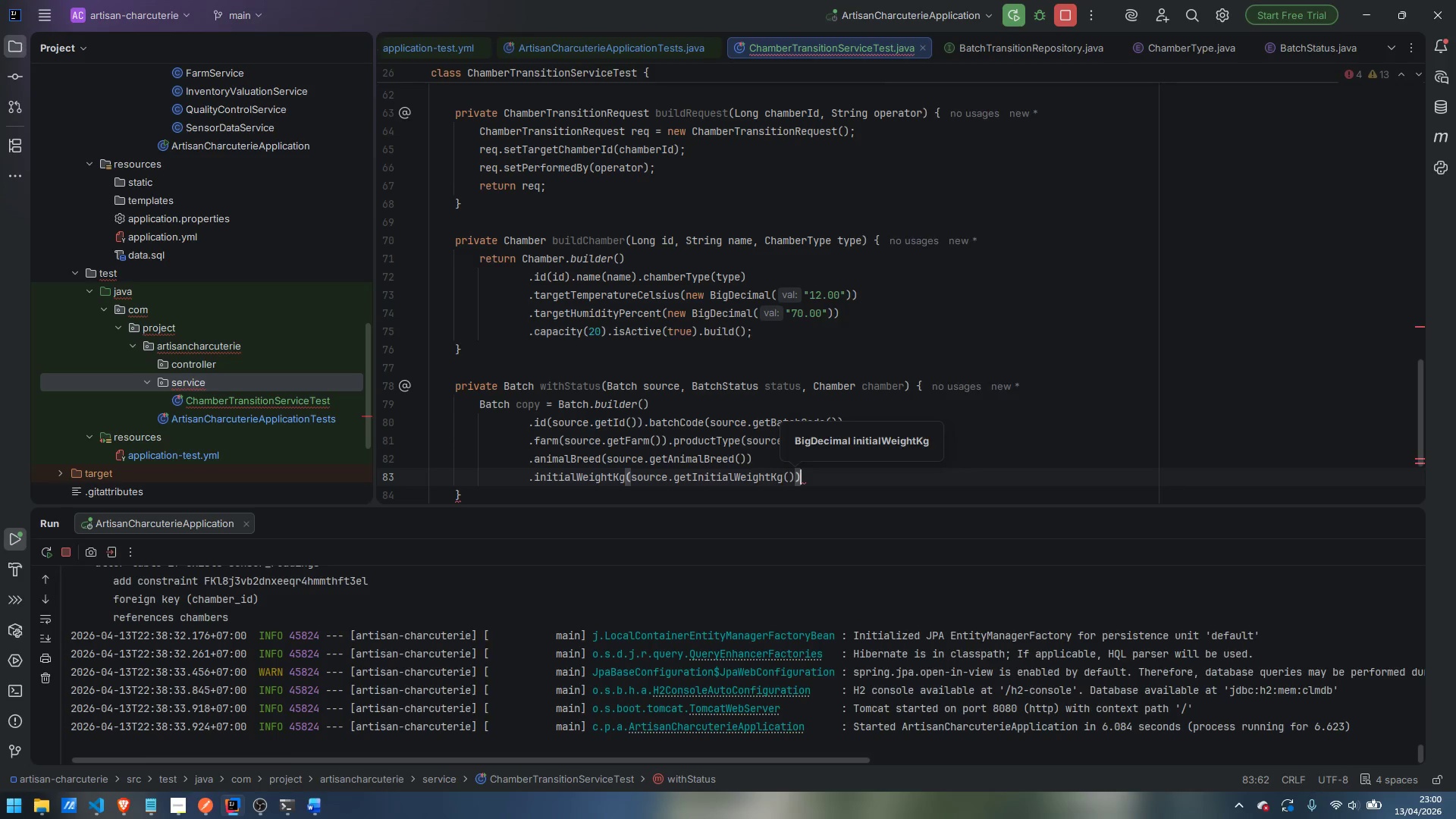 
key(Enter)
 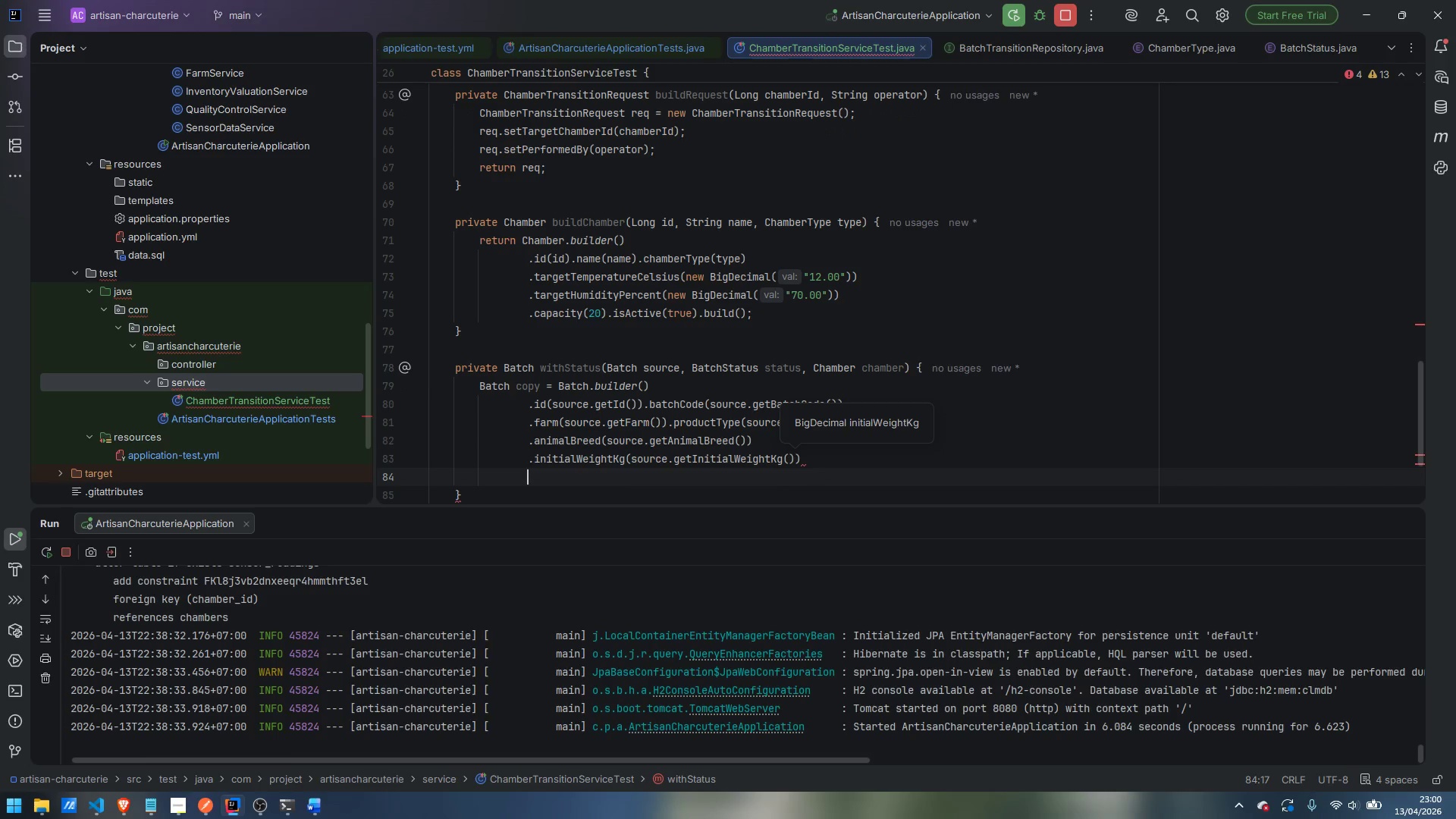 
type(.saltCureStartDate)
 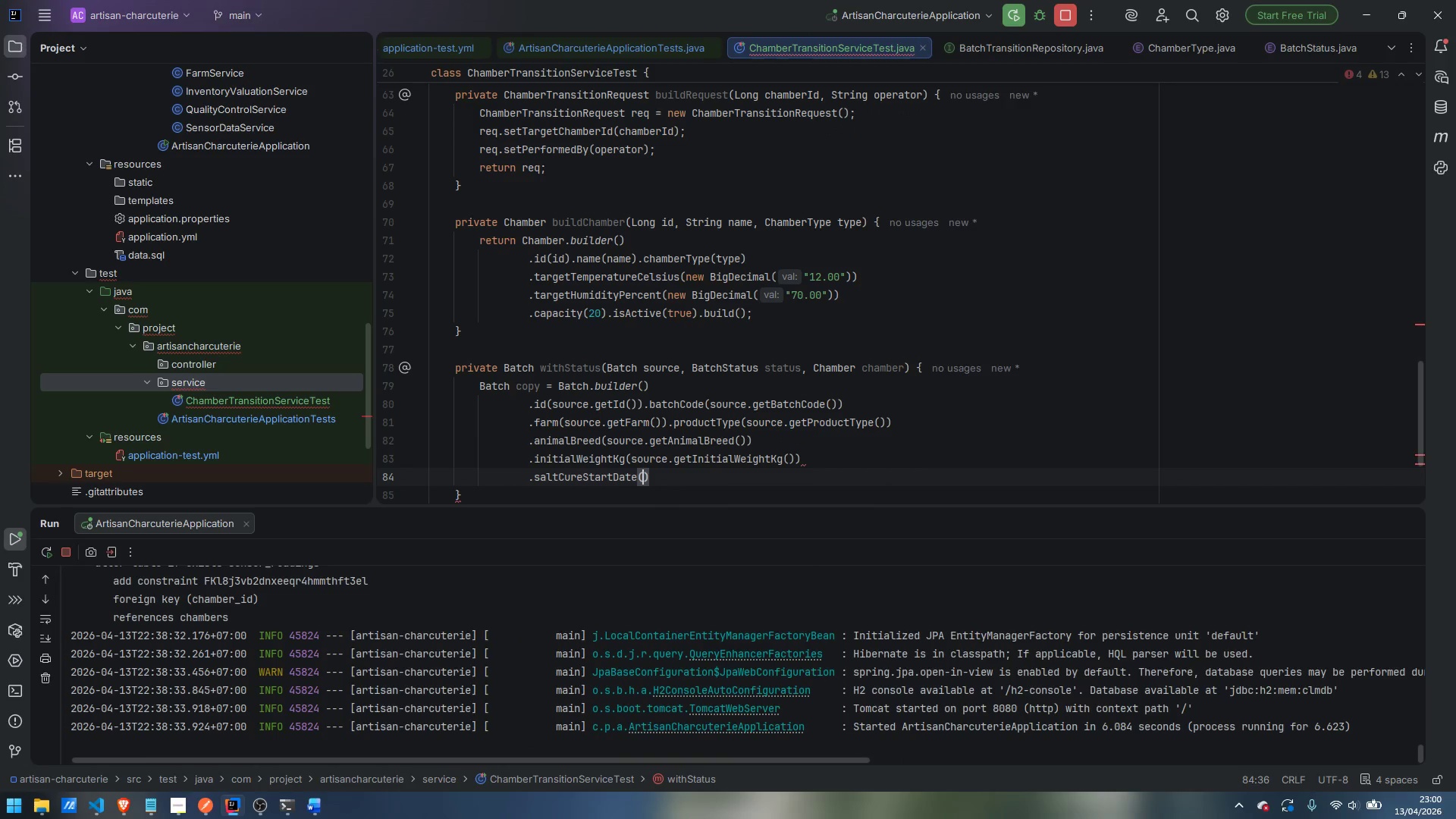 
 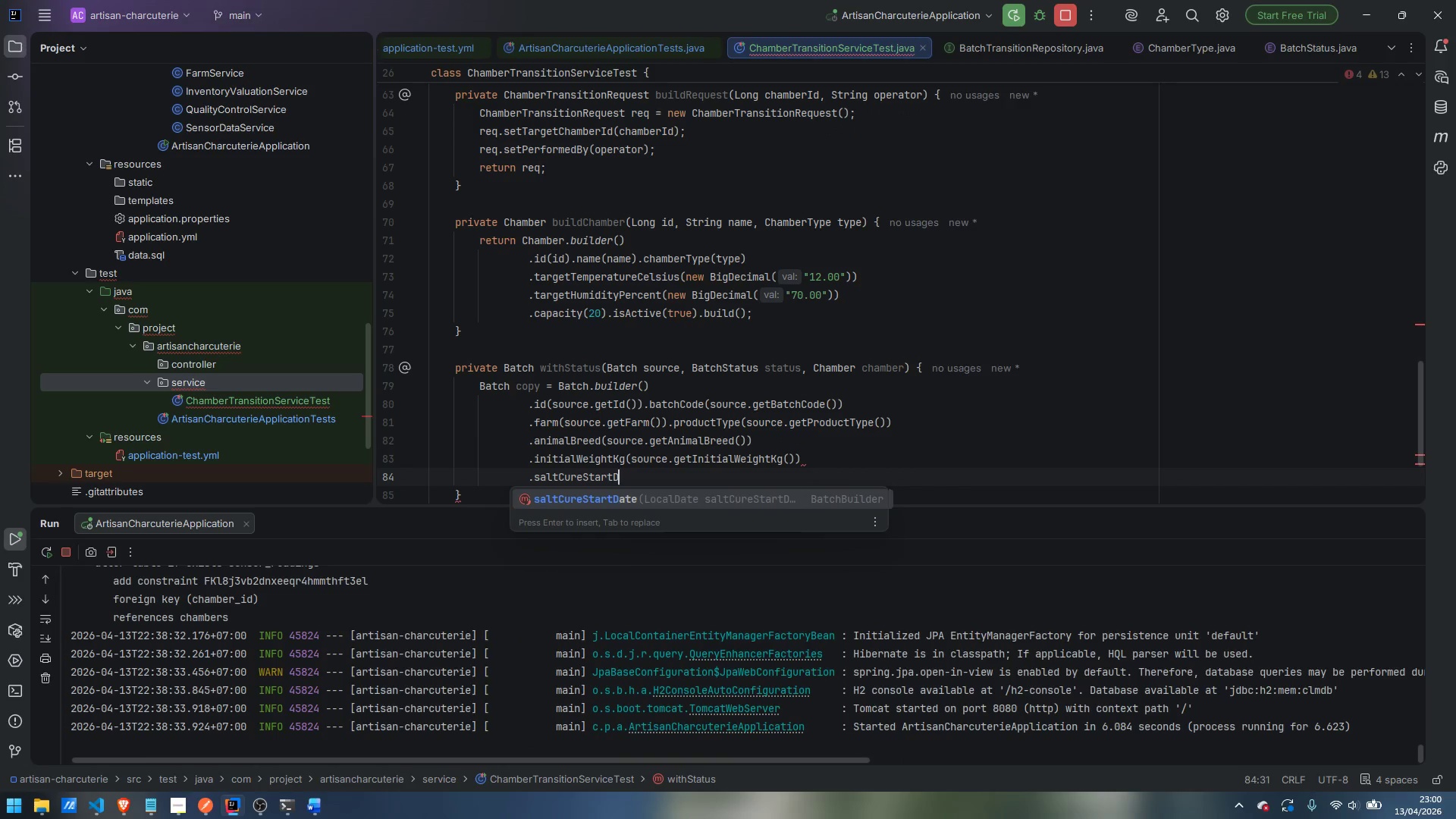 
key(Enter)
 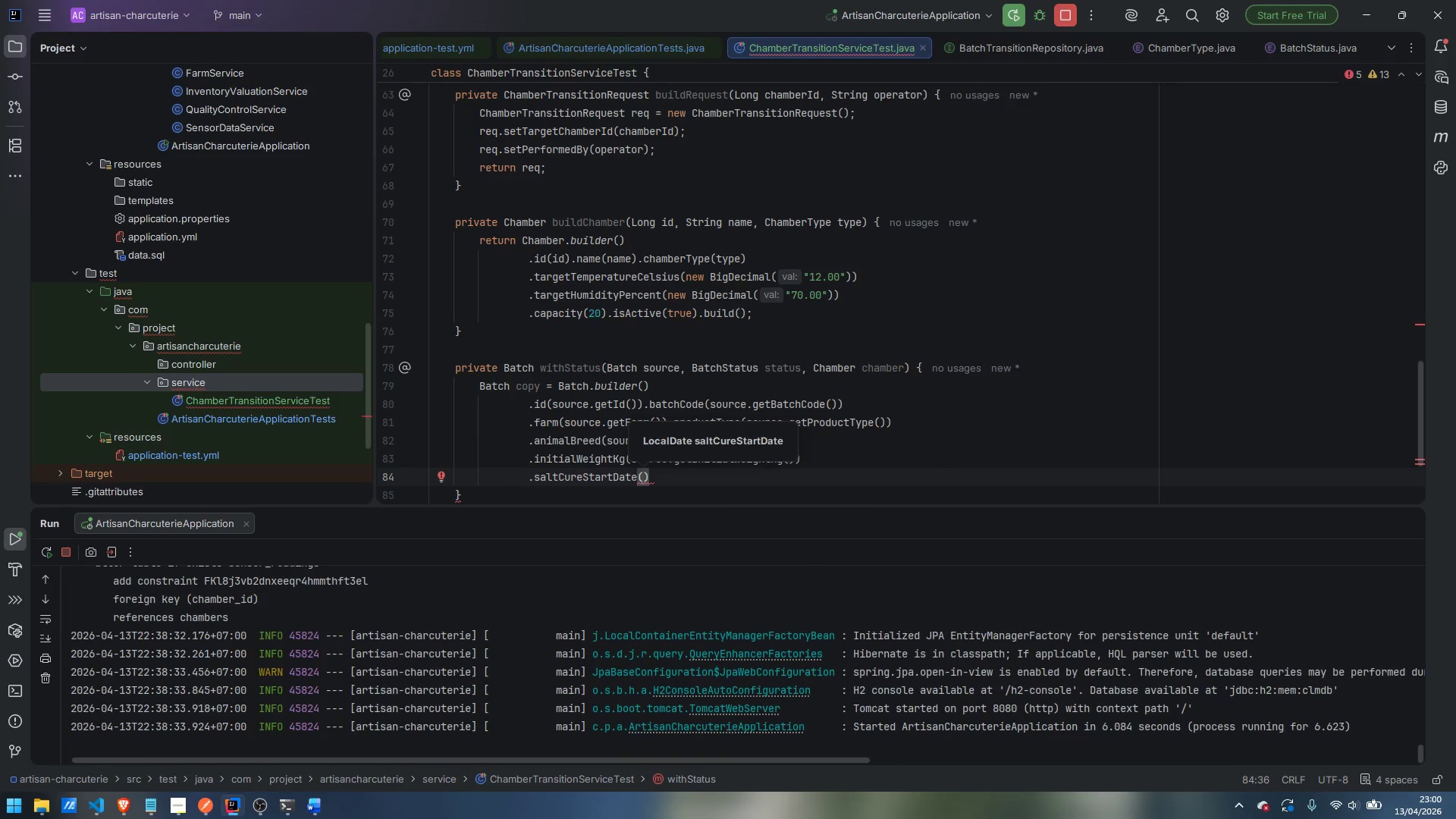 
type(source.getSaltCureStartDate)
 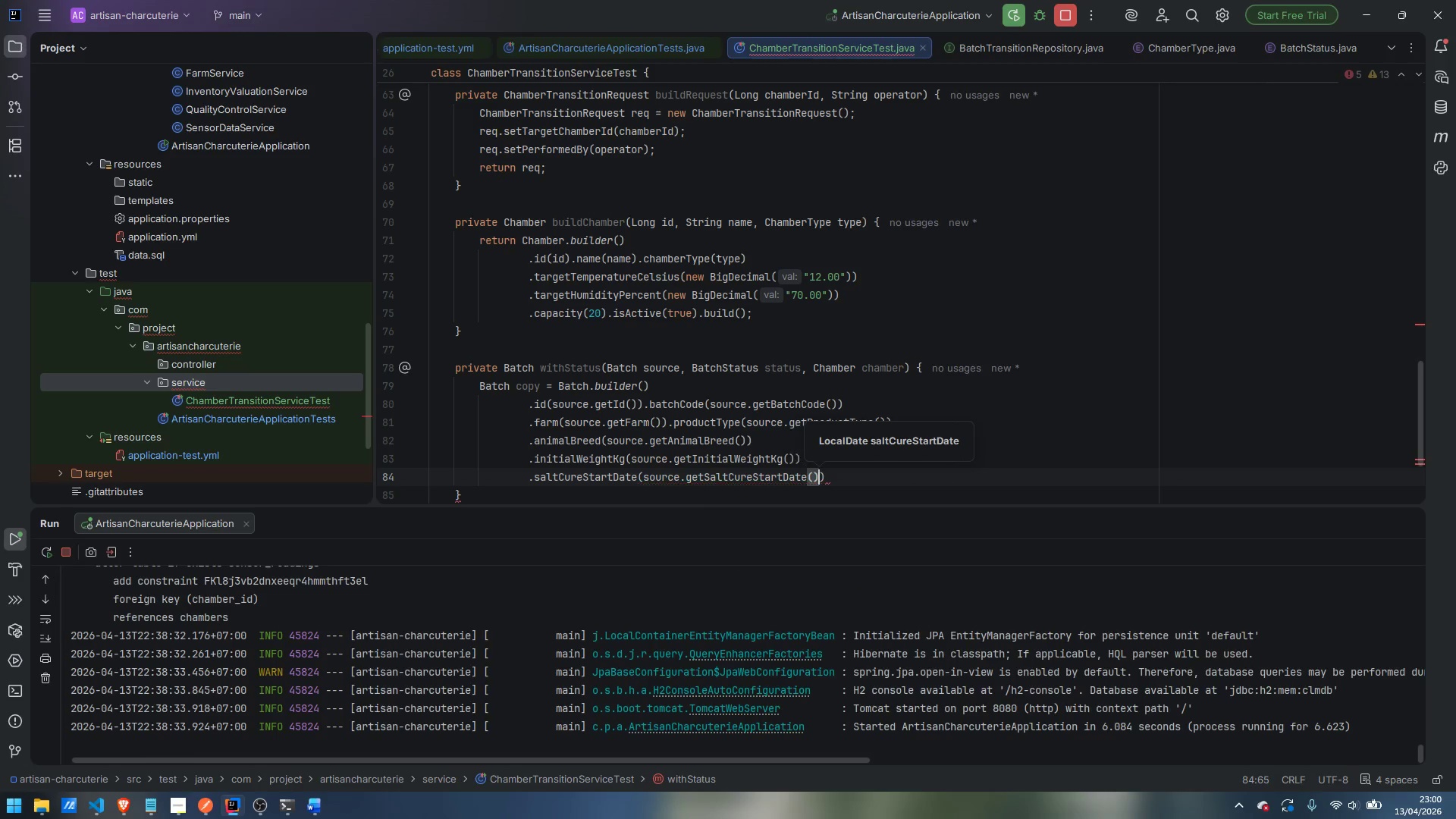 
 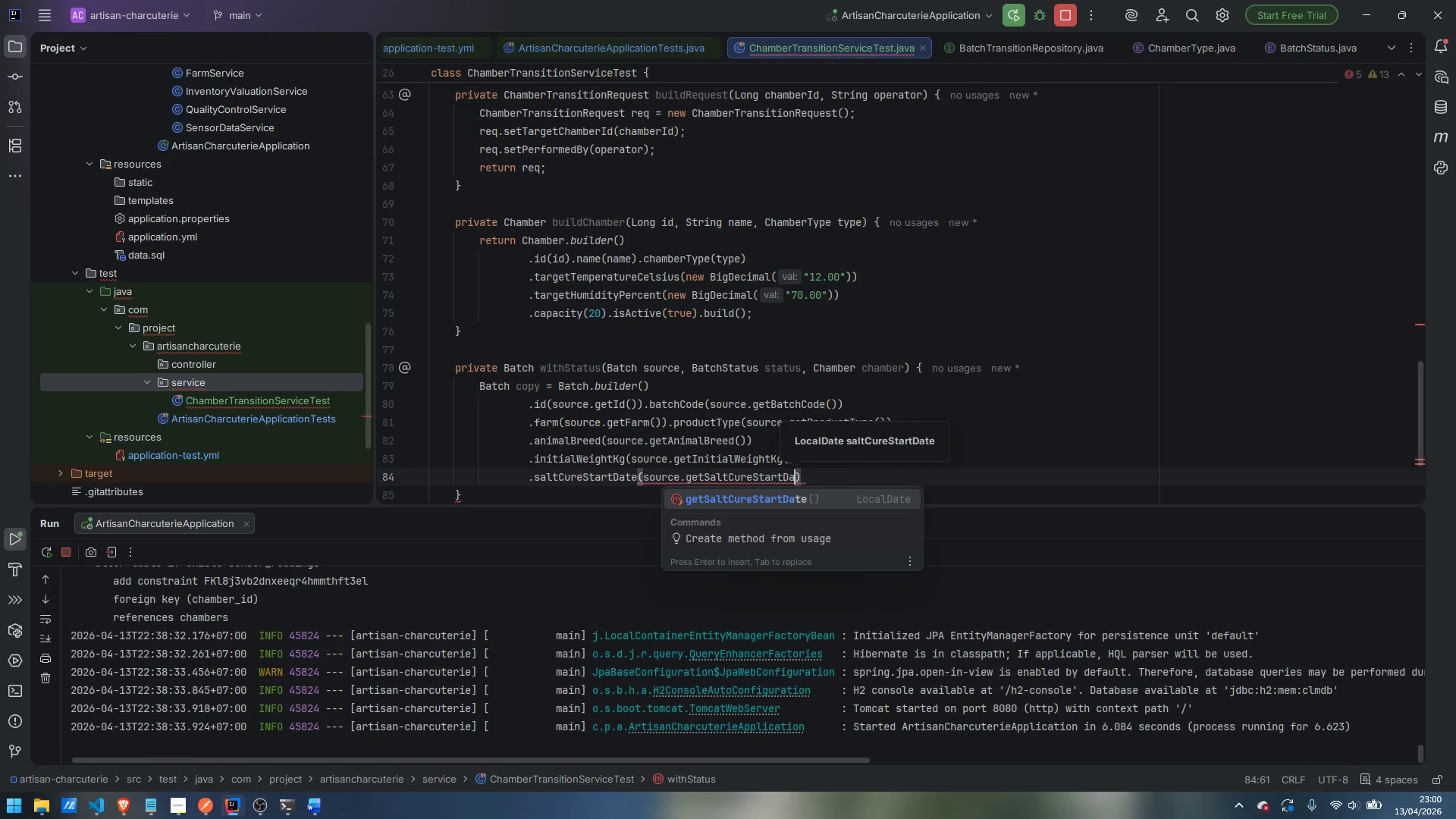 
key(Enter)
 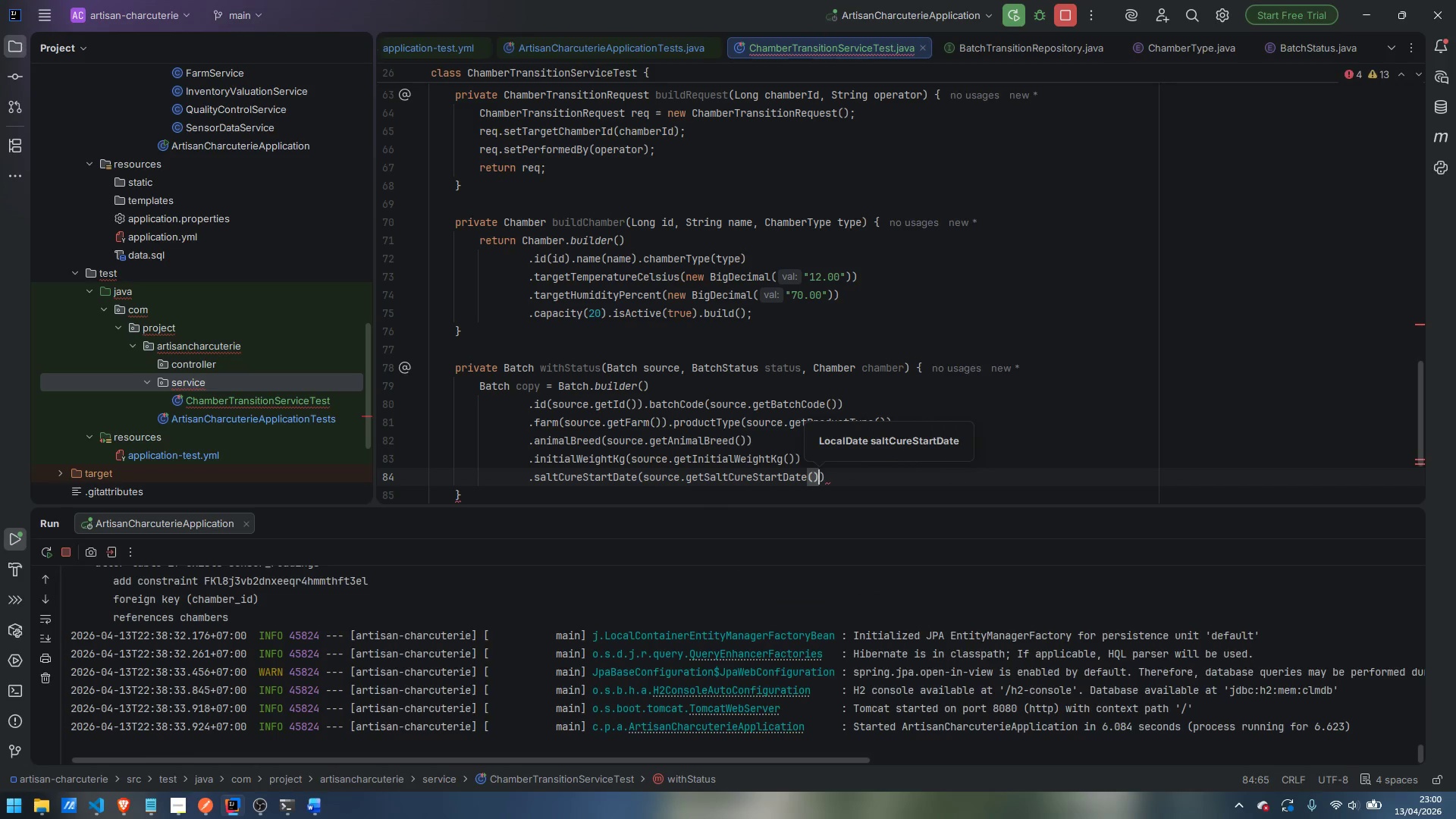 
key(ArrowRight)
 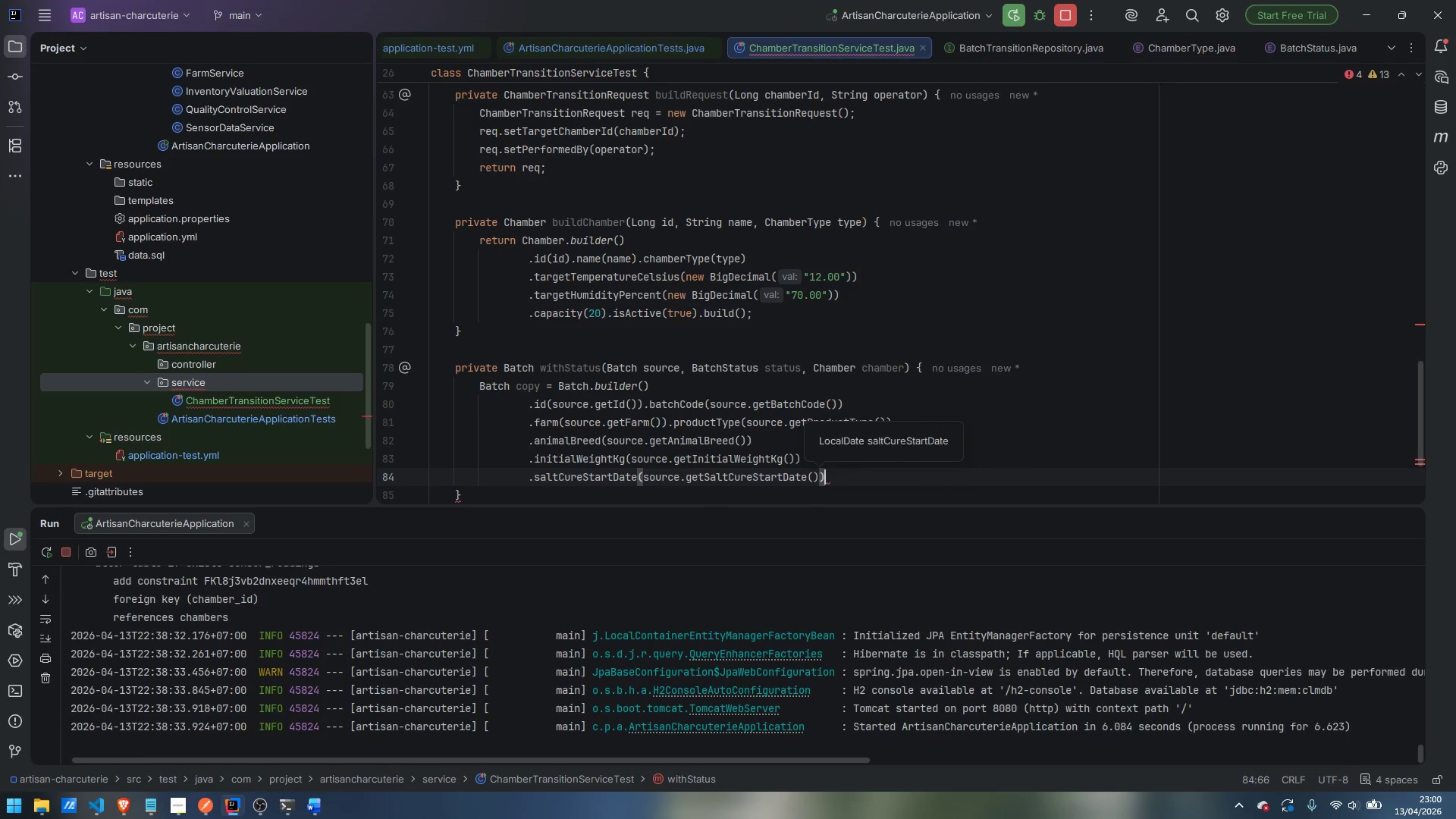 
key(Enter)
 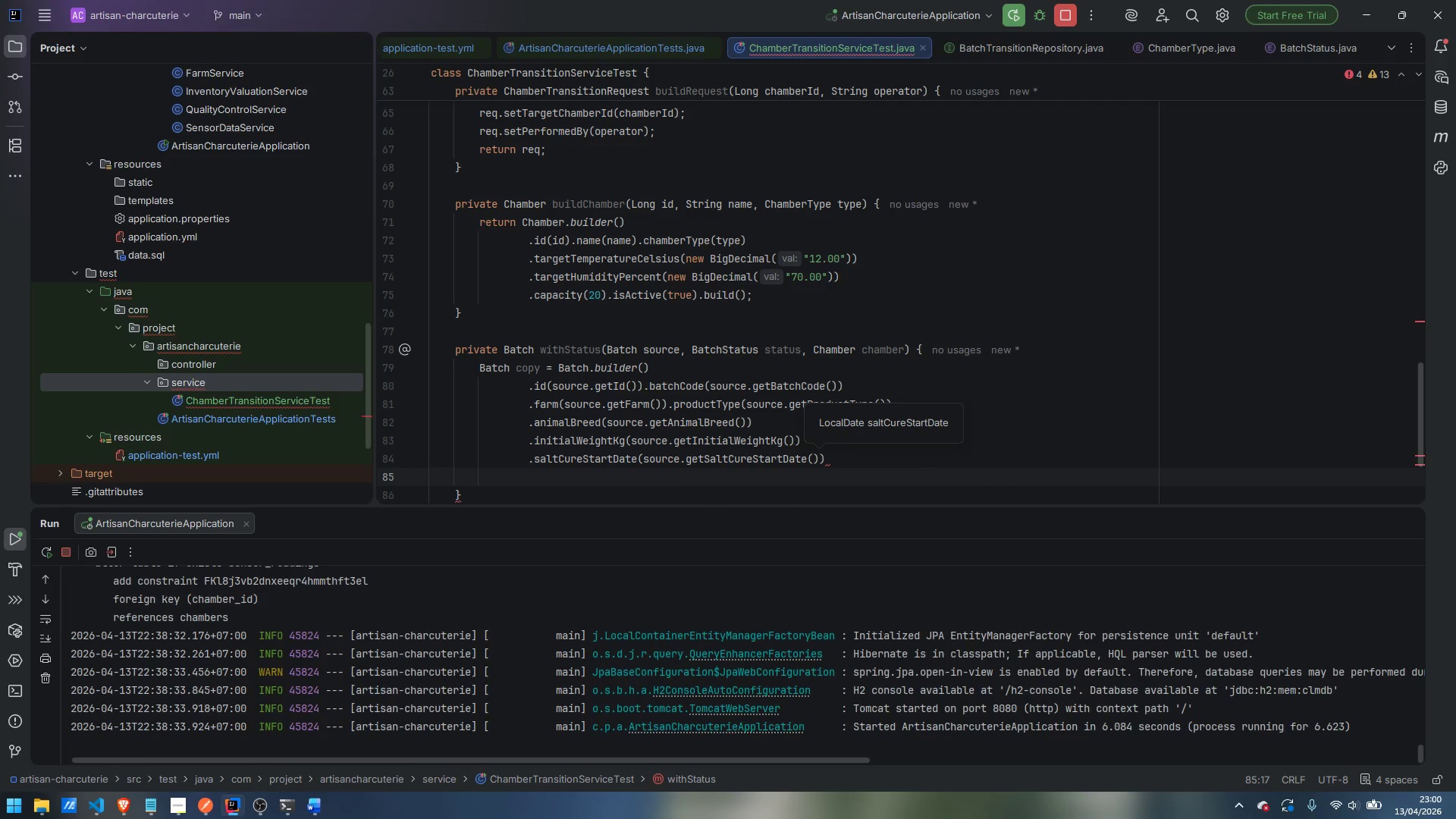 
type(.targetAgingMonths)
 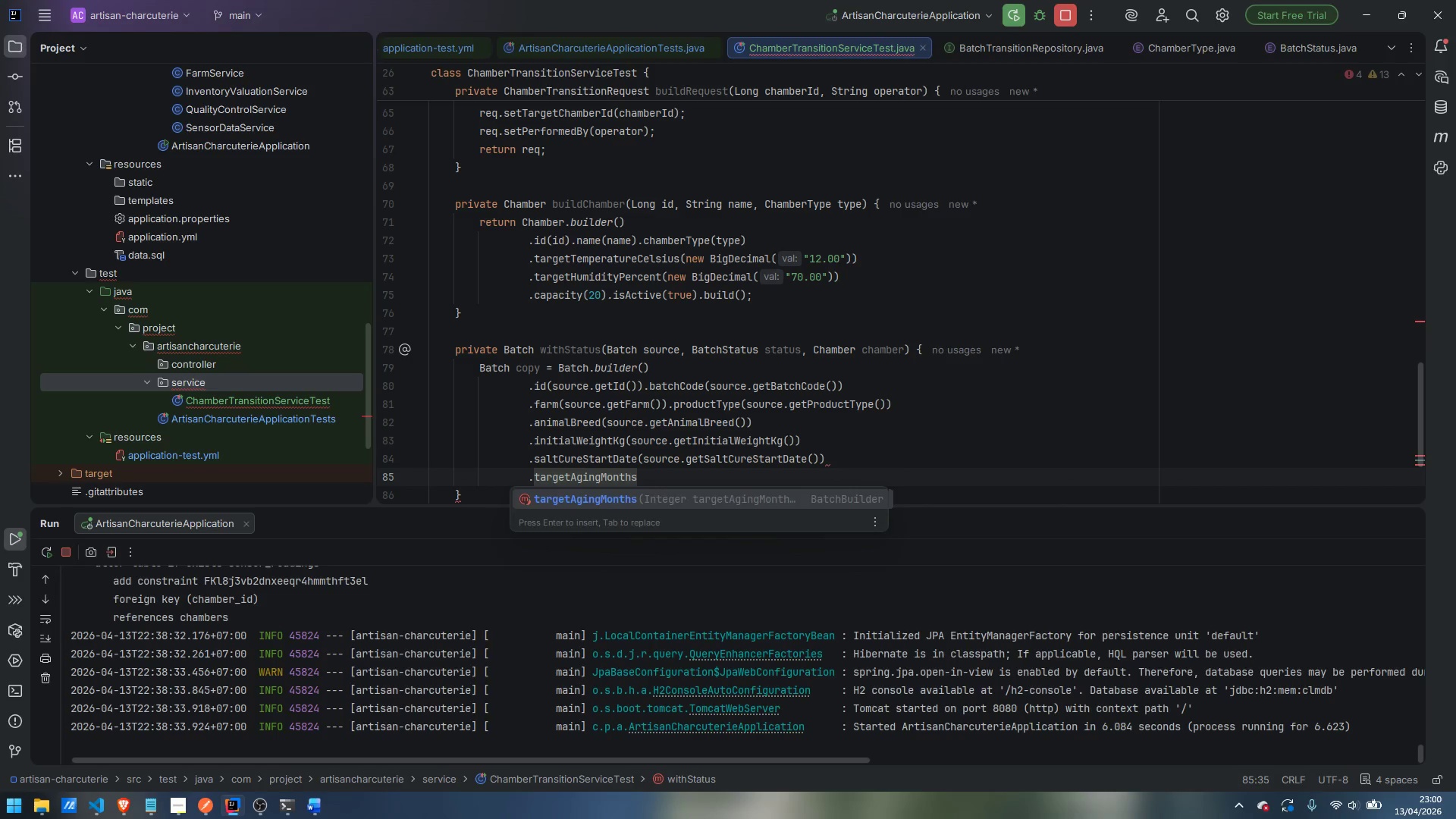 
key(Enter)
 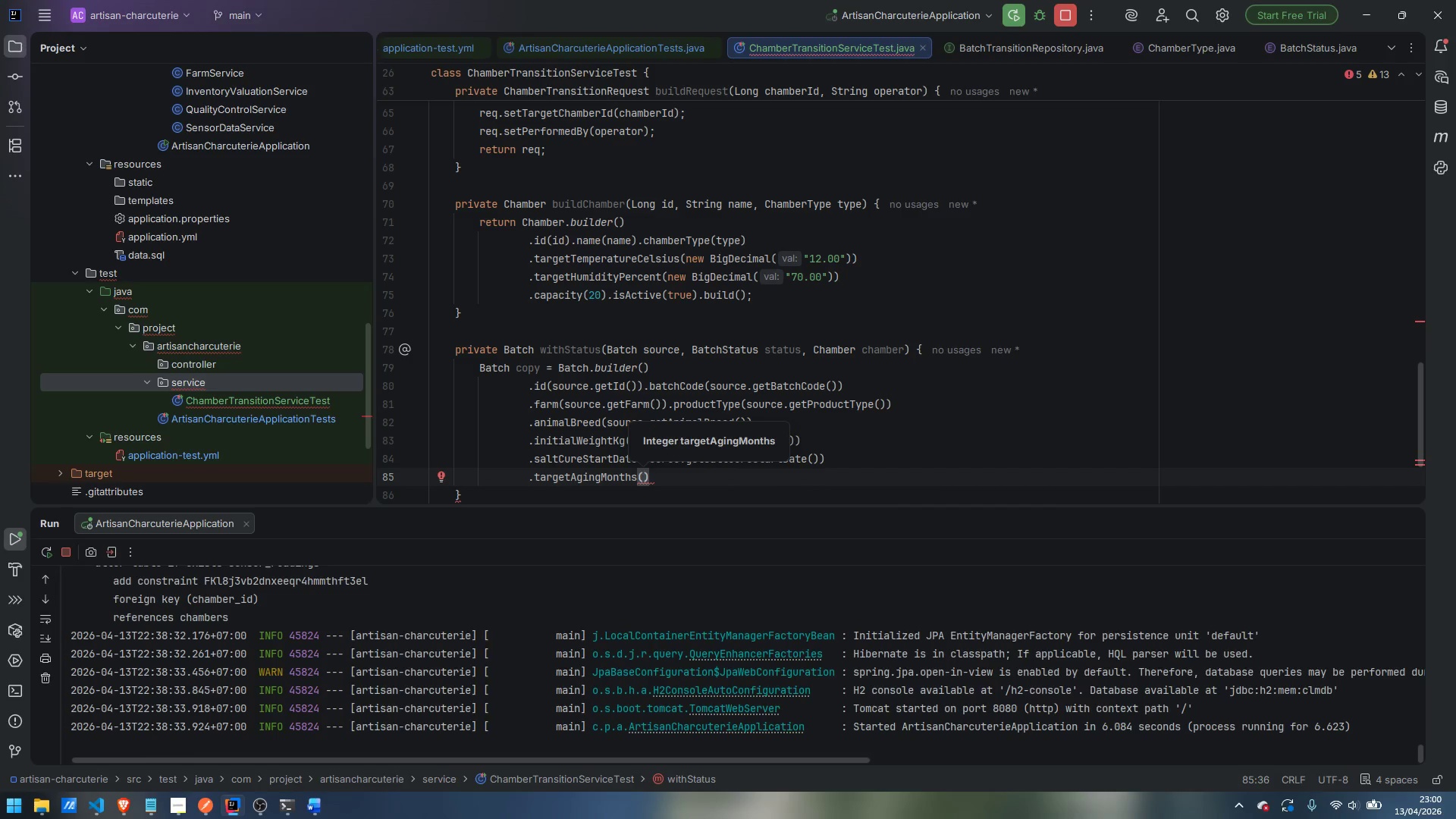 
type(source.getTr)
key(Backspace)
type(argetAgingMonths)
 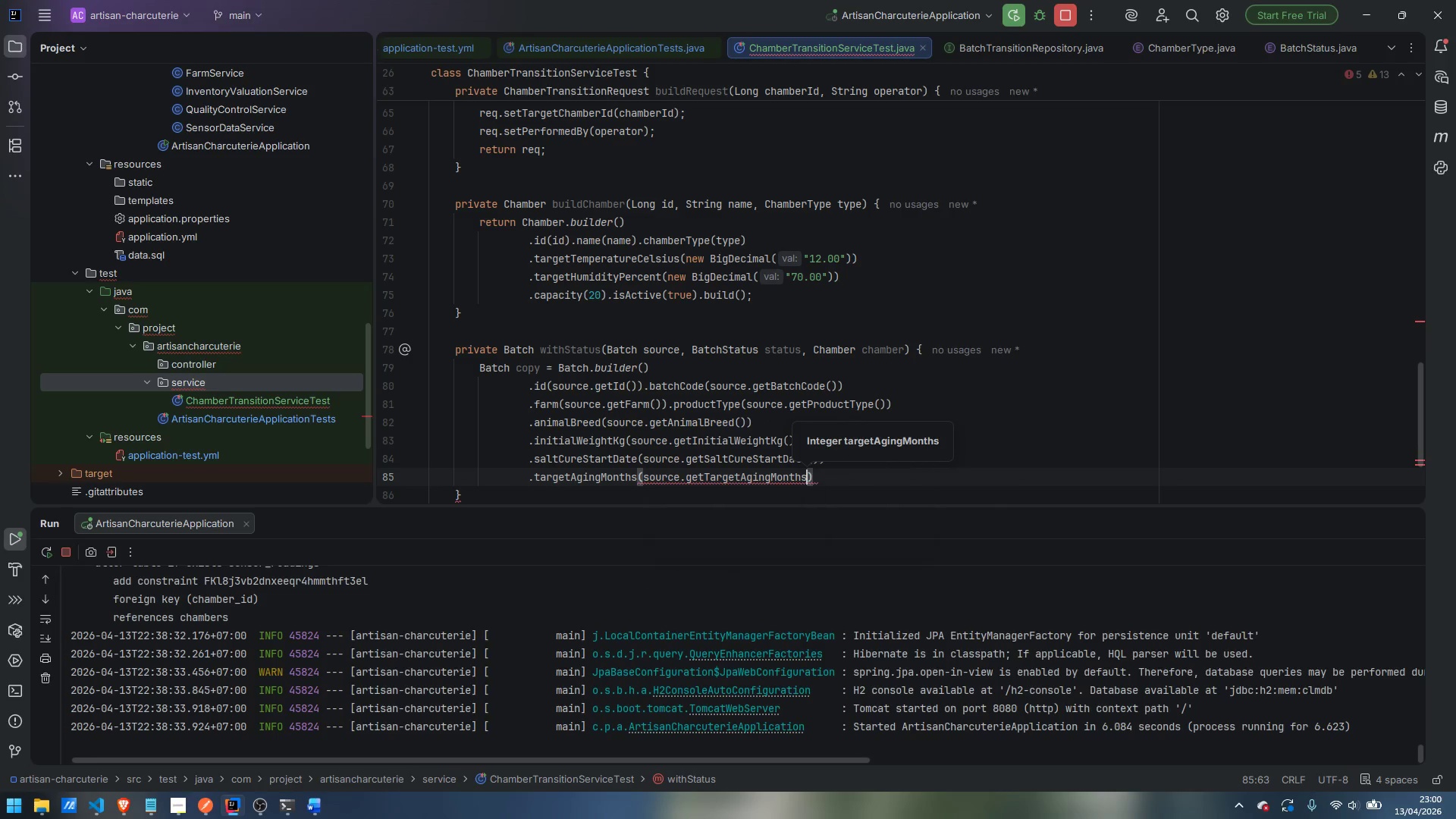 
key(Enter)
 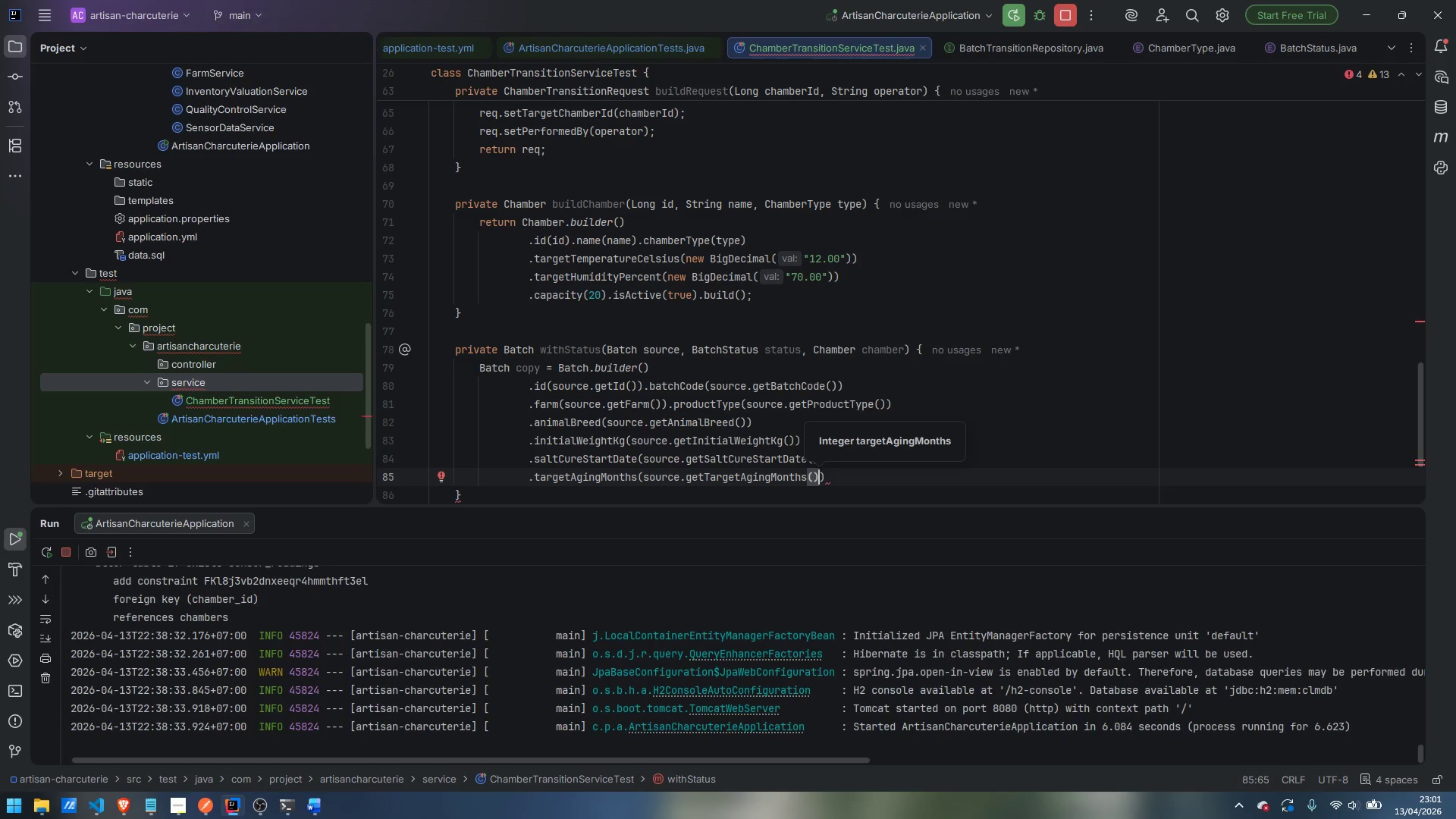 
wait(6.34)
 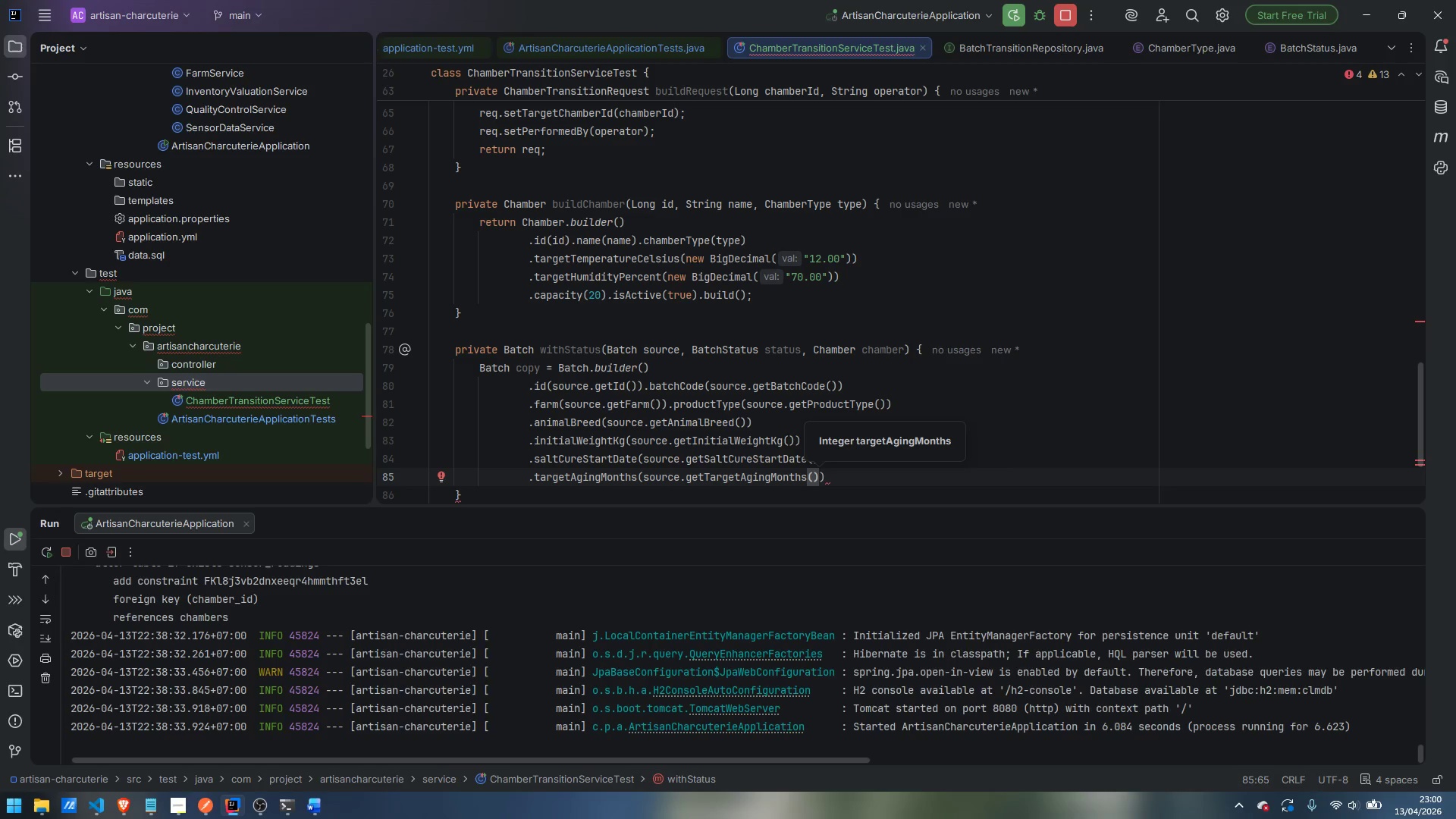 
key(ArrowRight)
 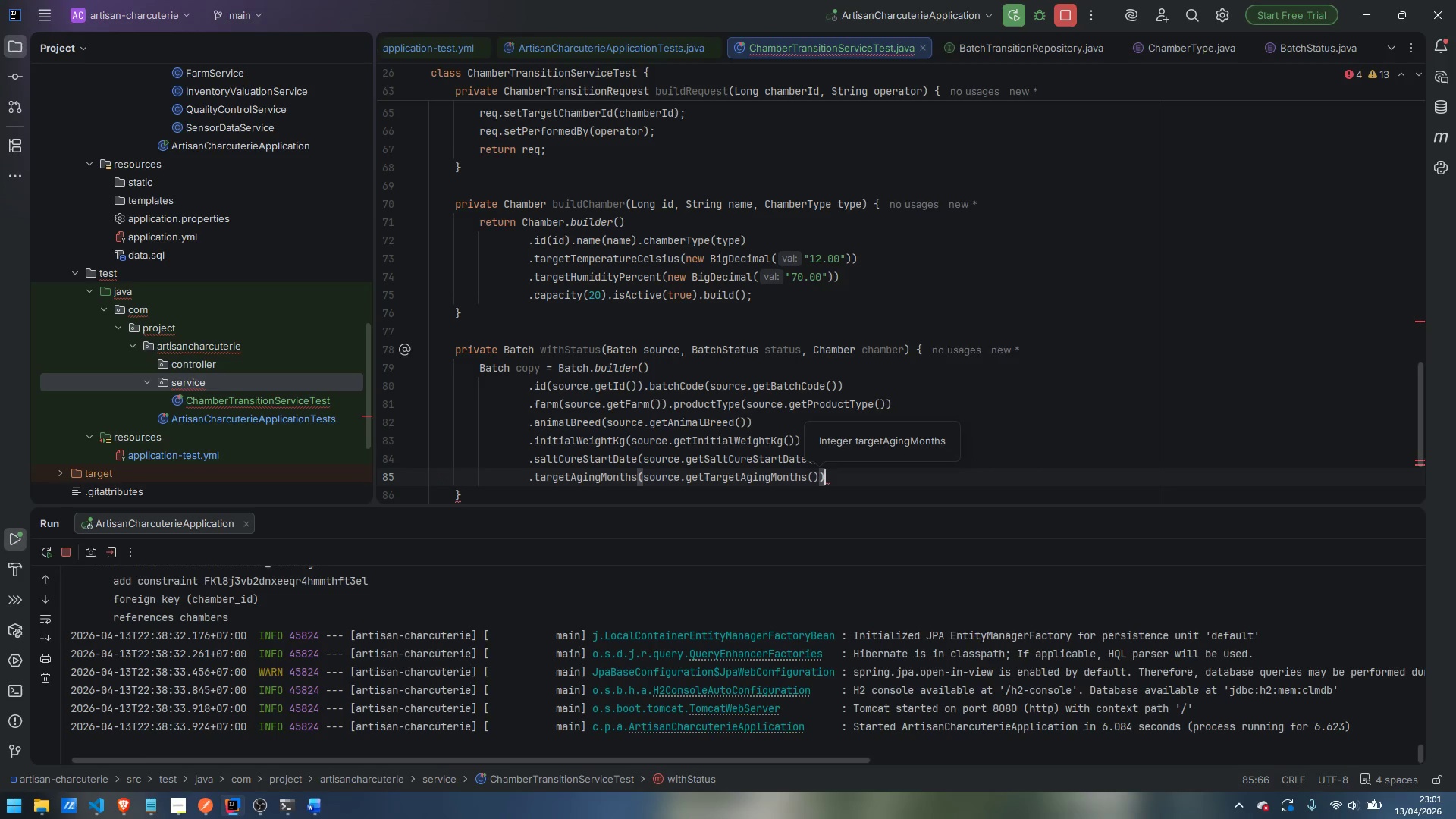 
key(Enter)
 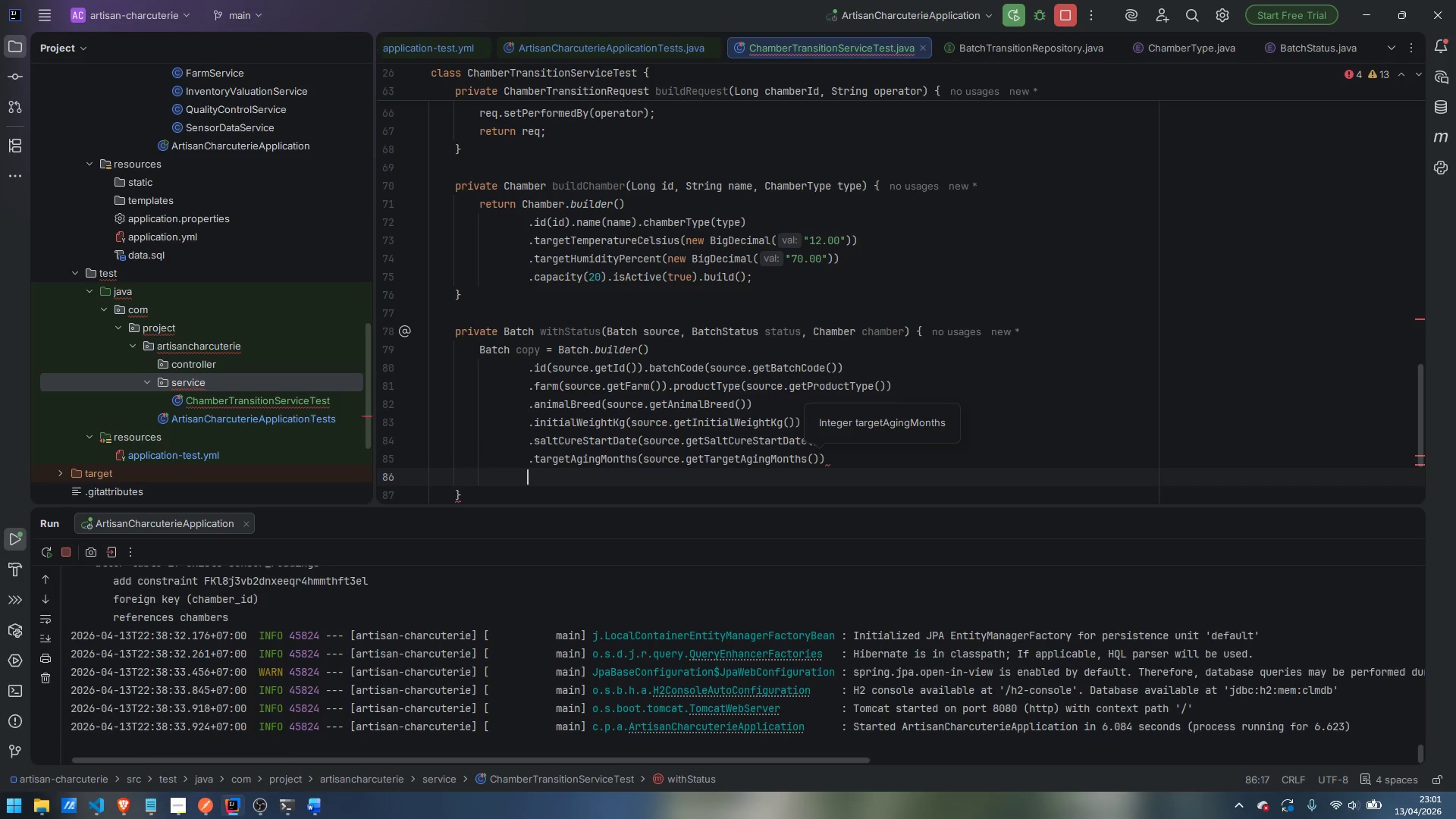 
key(Period)
 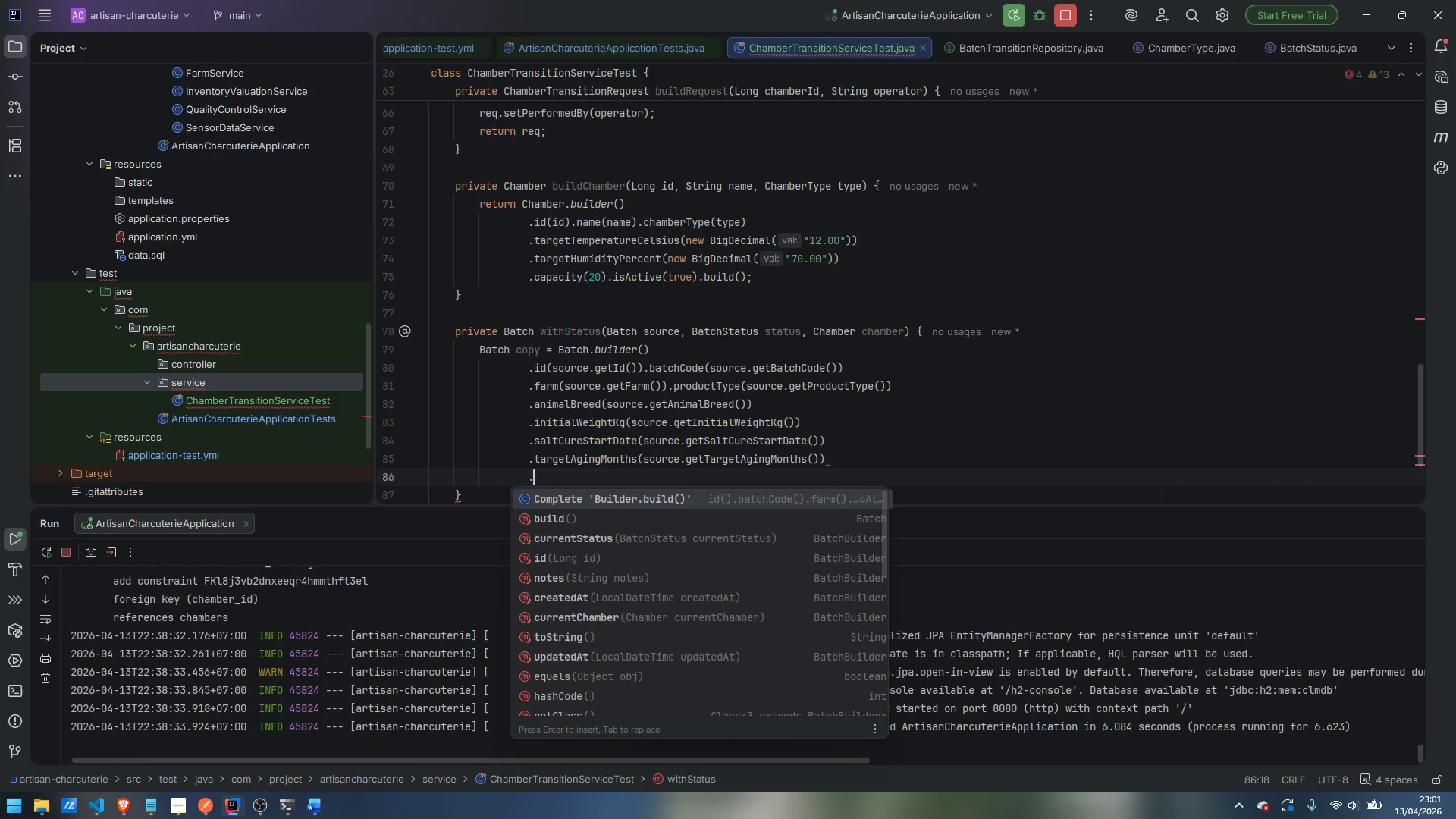 
wait(27.72)
 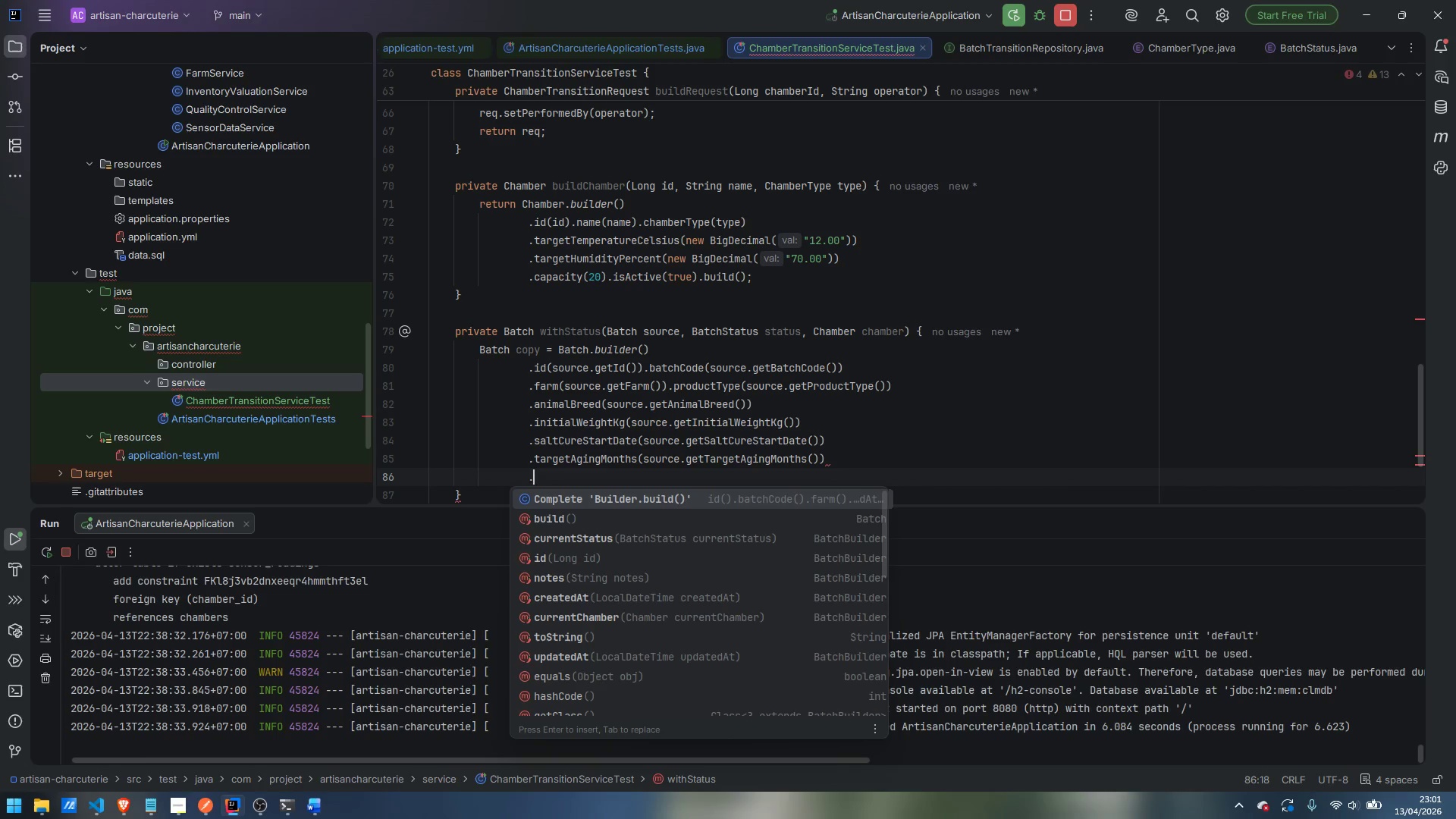 
type(currentStatus)
 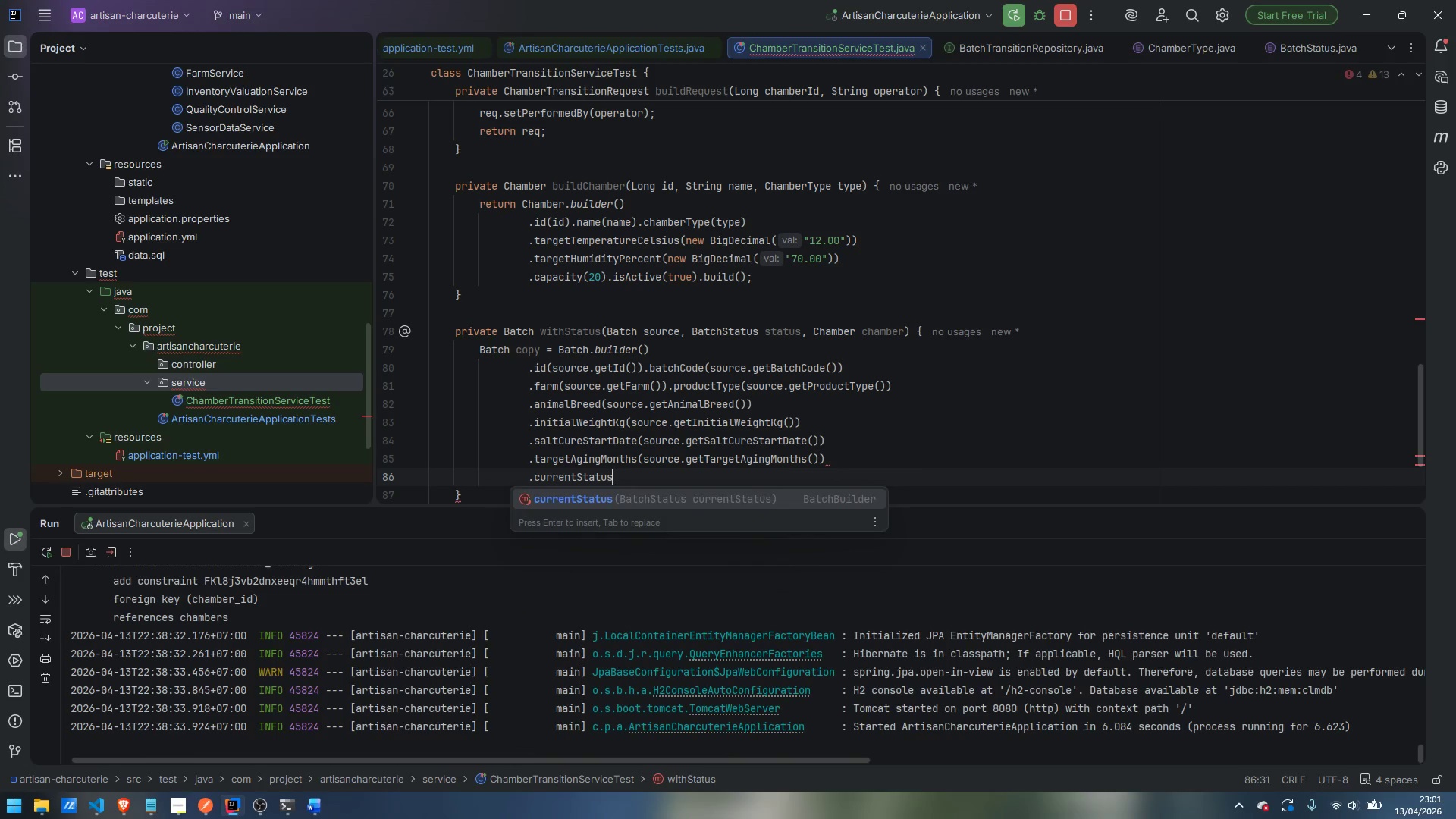 
key(Enter)
 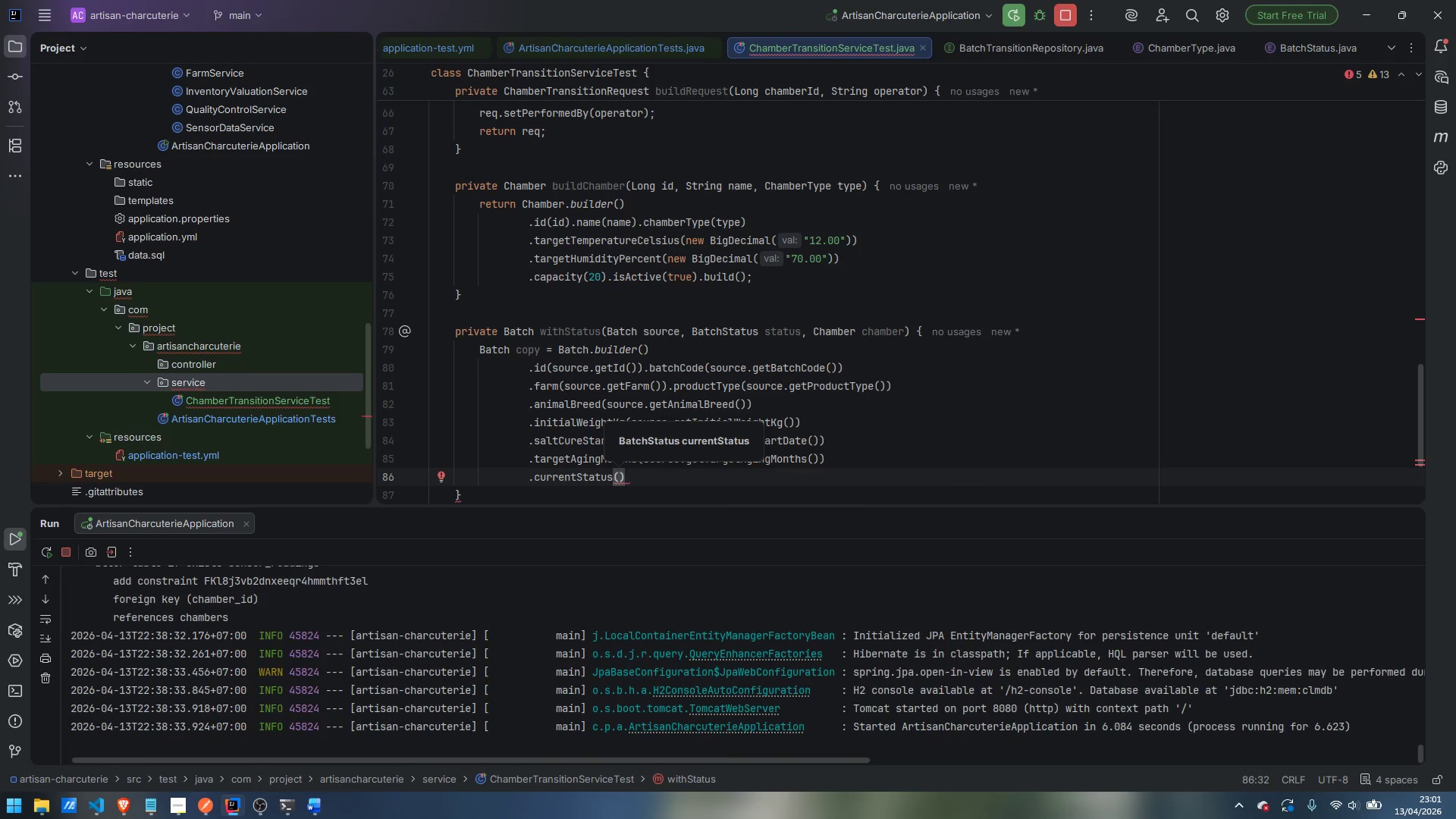 
type(status)
 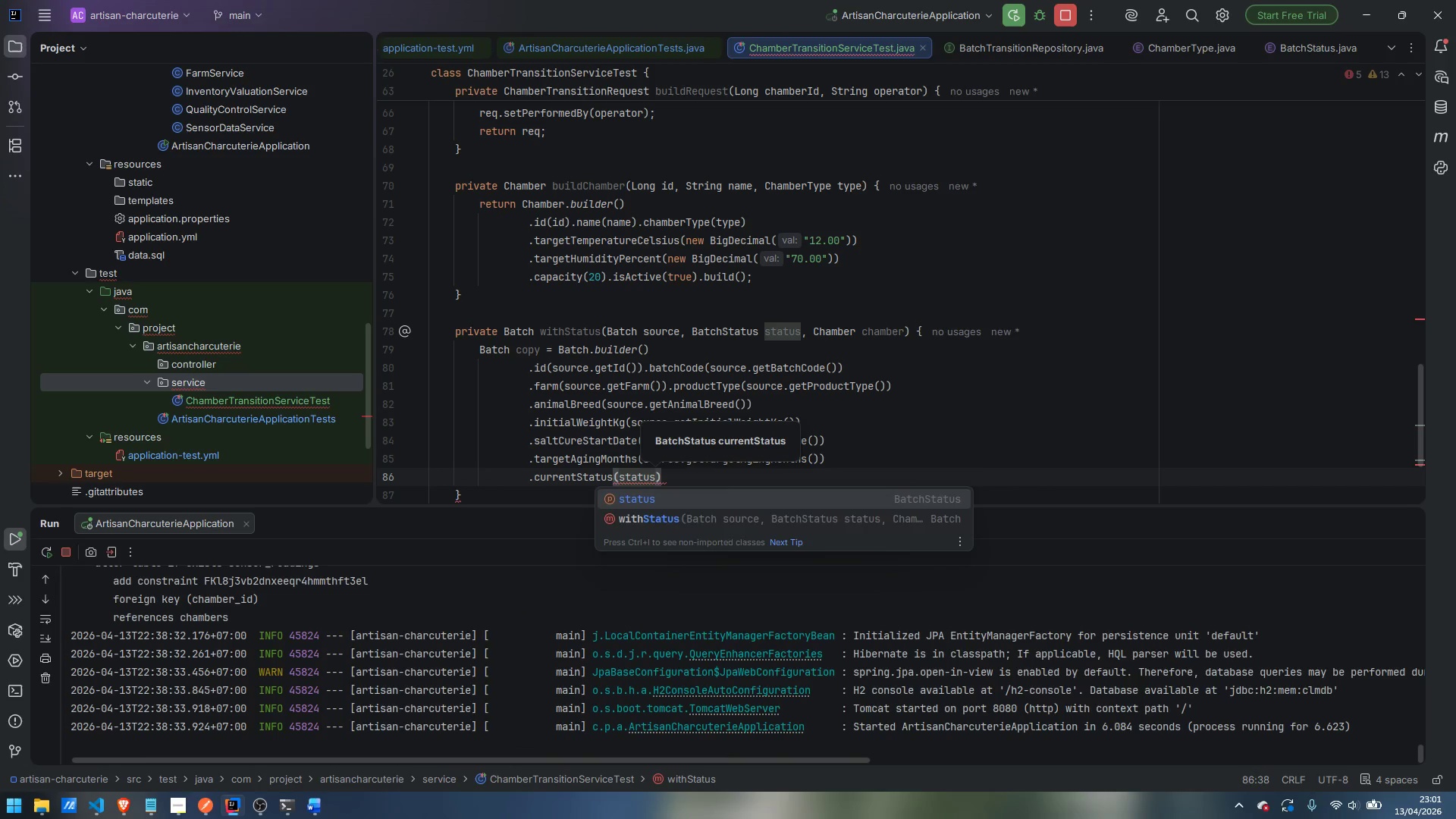 
key(Enter)
 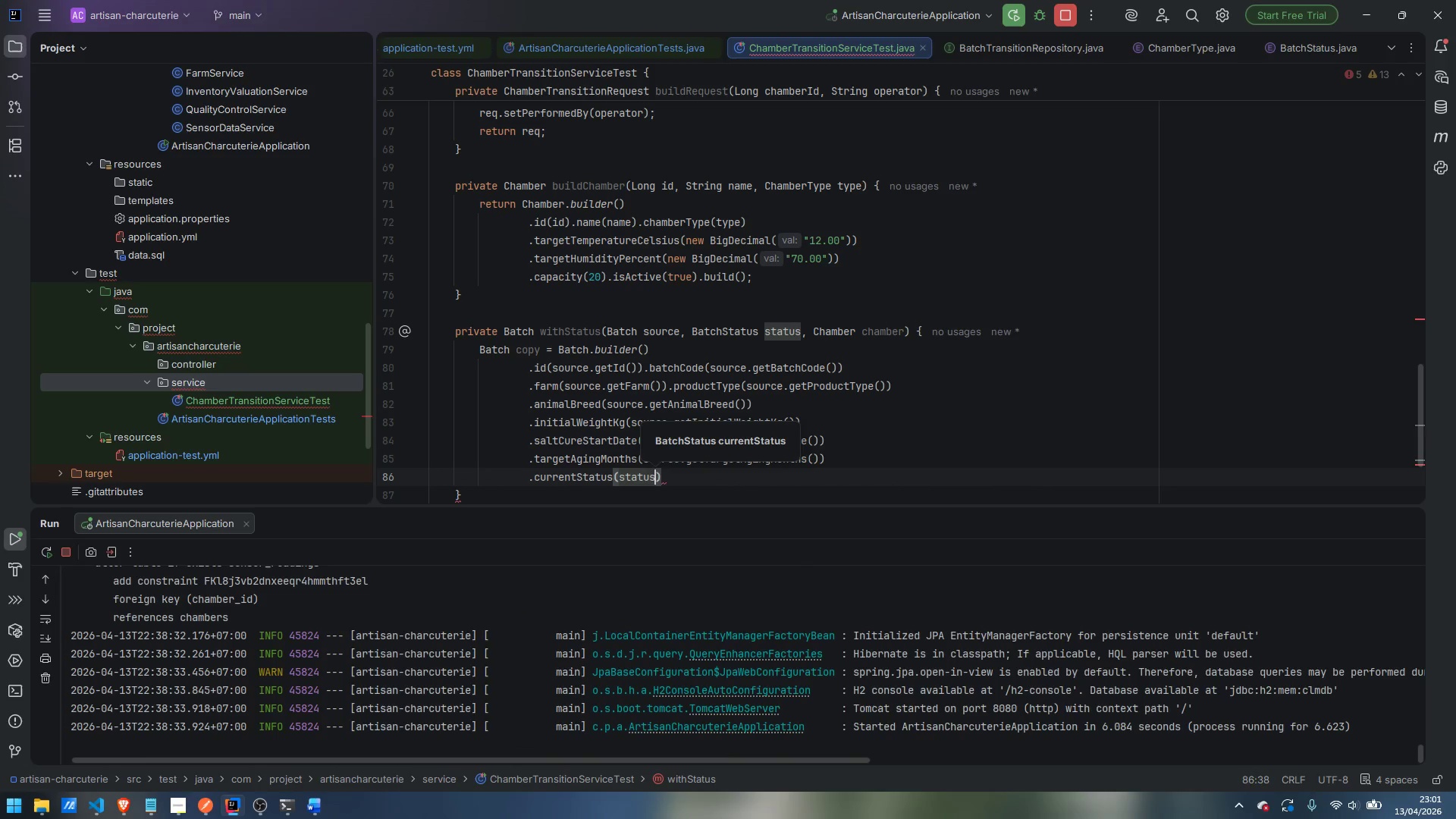 
key(ArrowRight)
 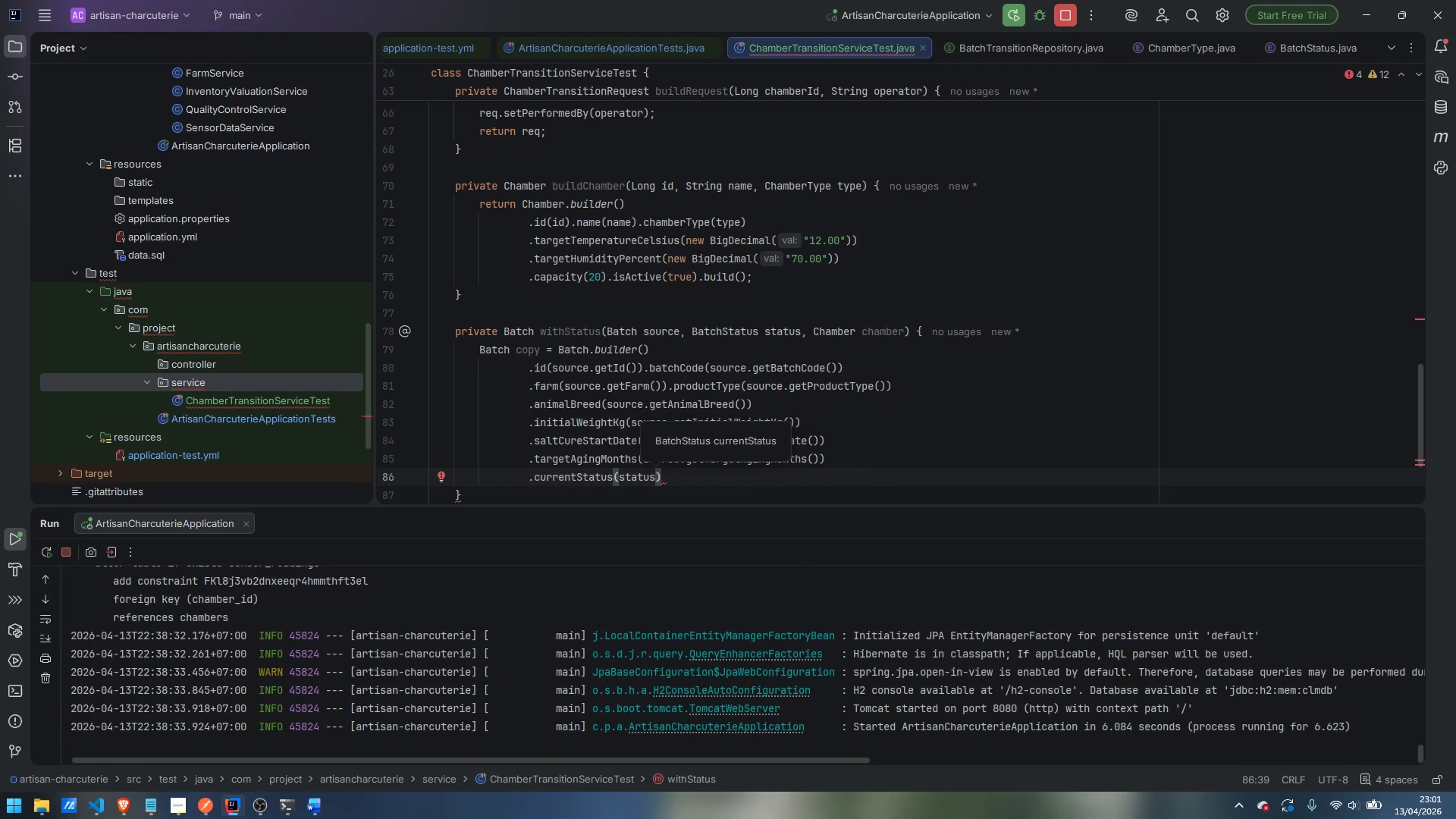 
type(.currentChamber)
 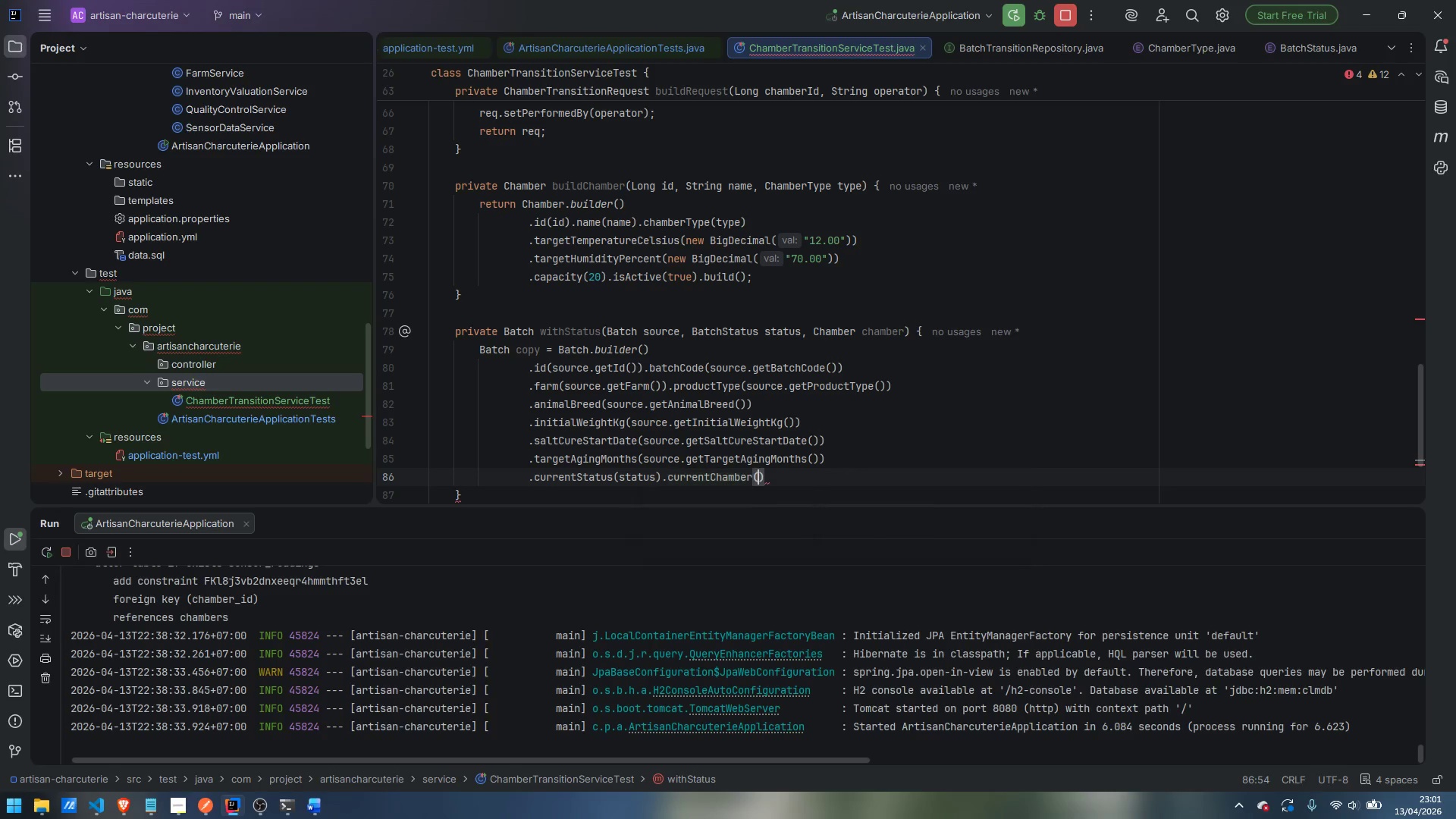 
key(Enter)
 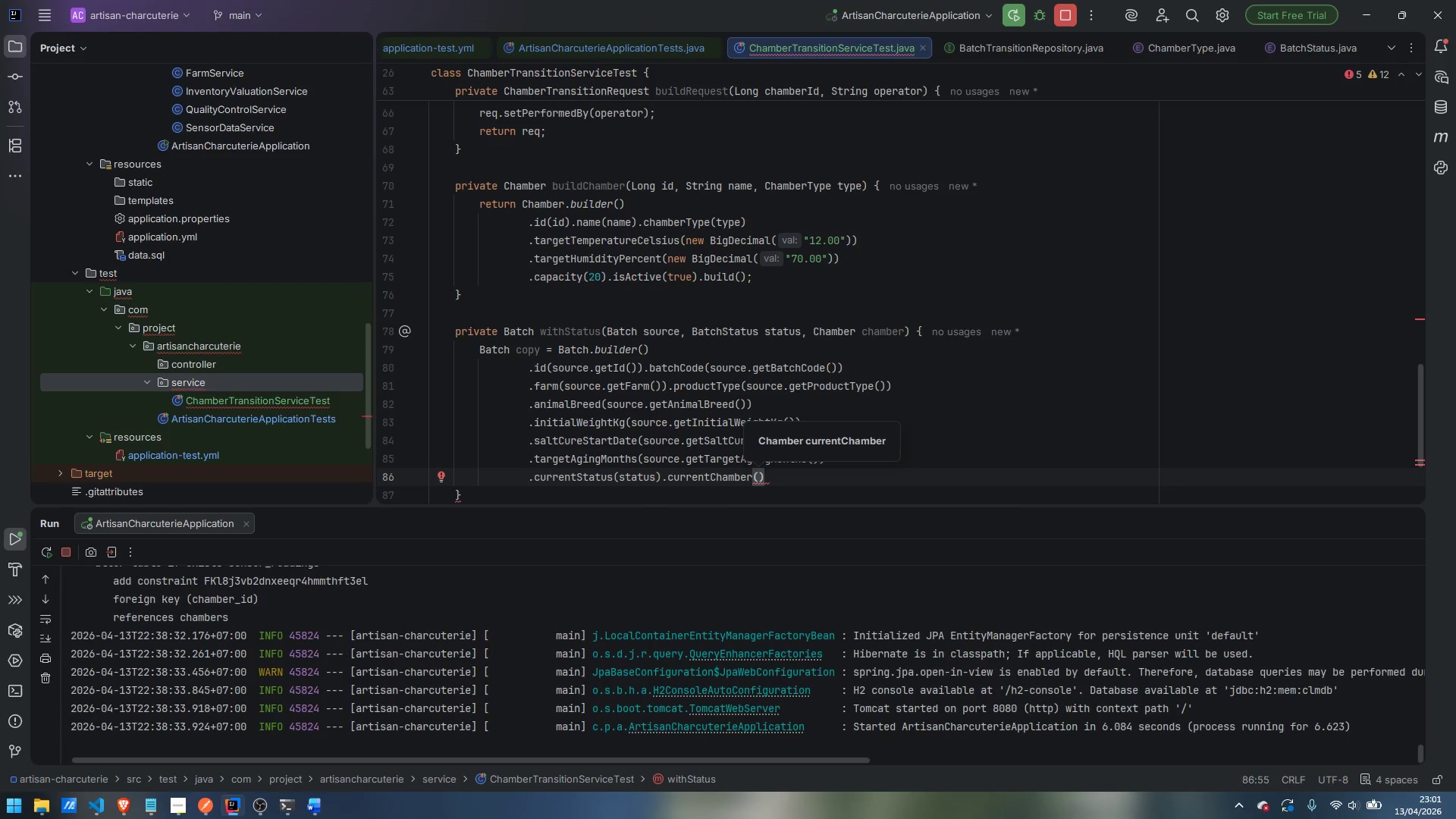 
type(chamber)
 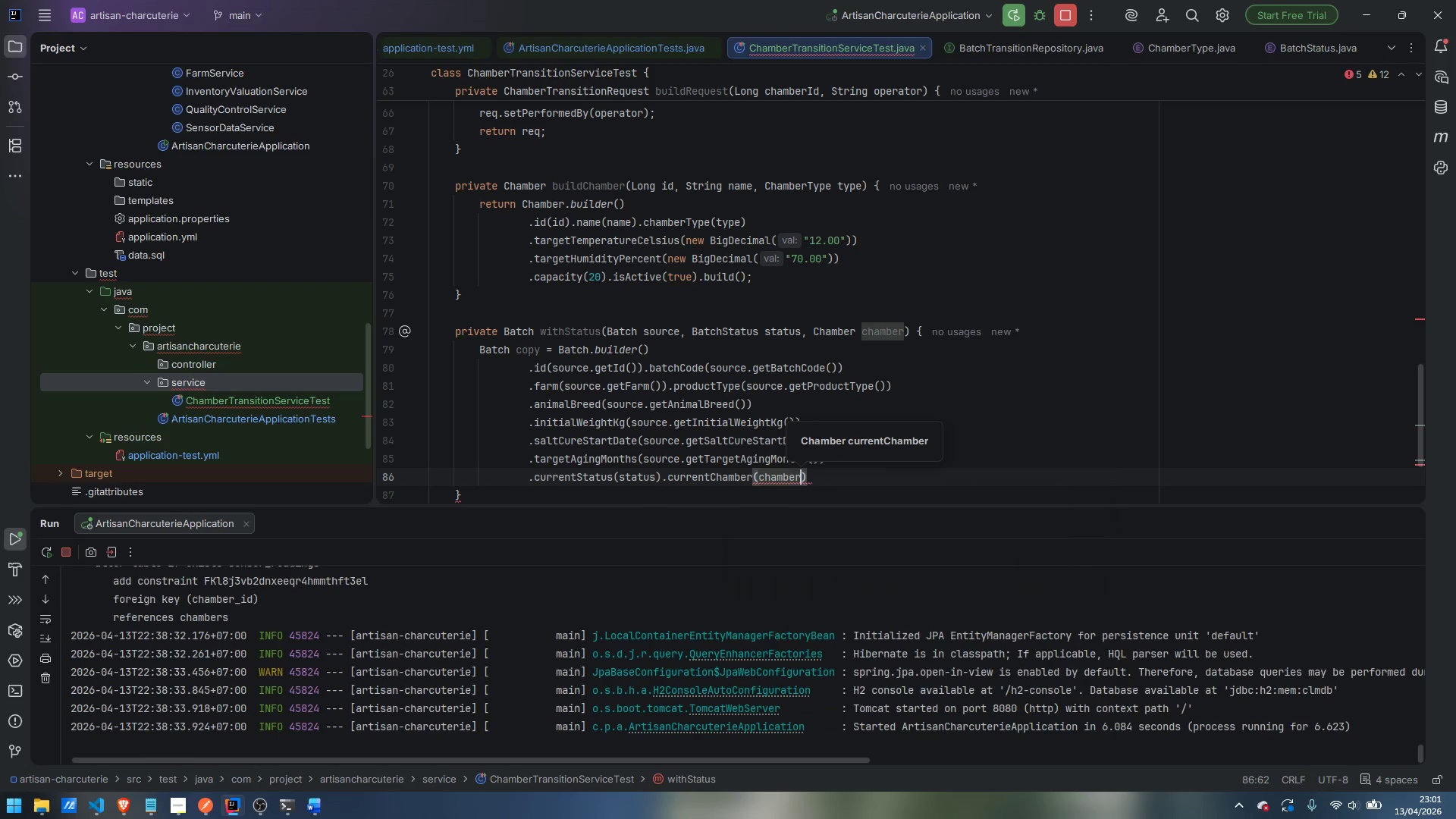 
key(Enter)
 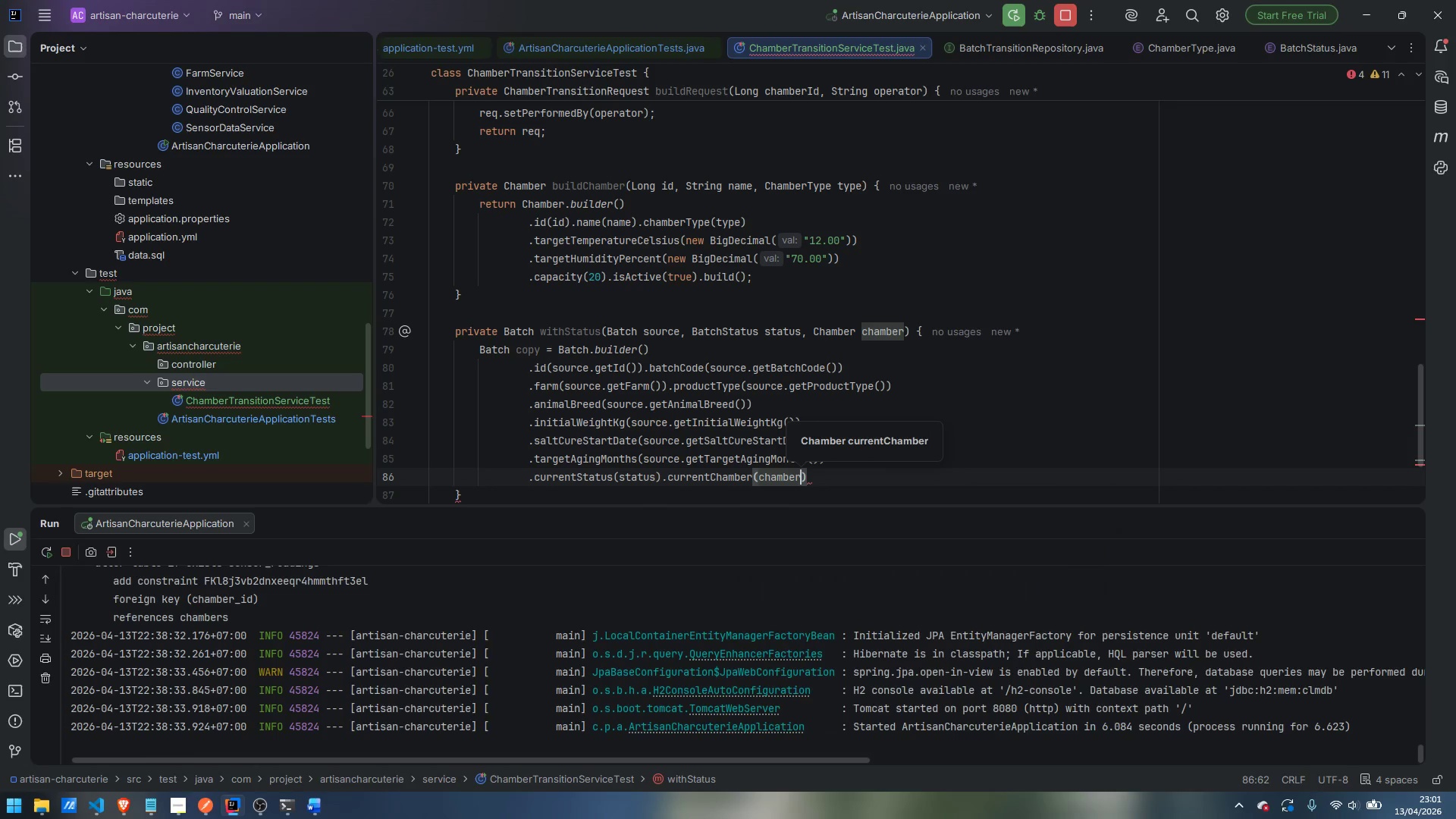 
key(ArrowRight)
 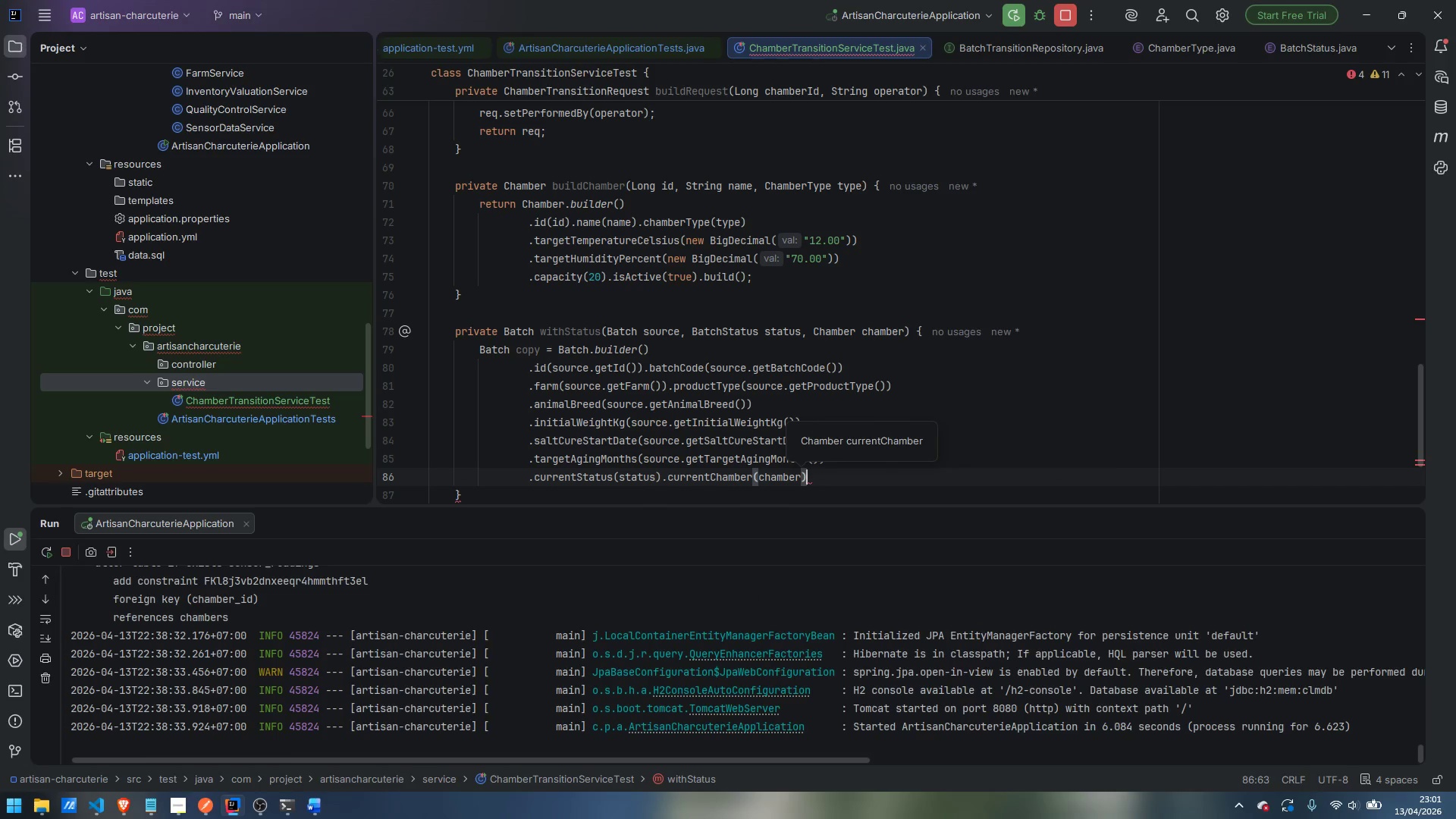 
type(/)
key(Backspace)
type(.buil)
 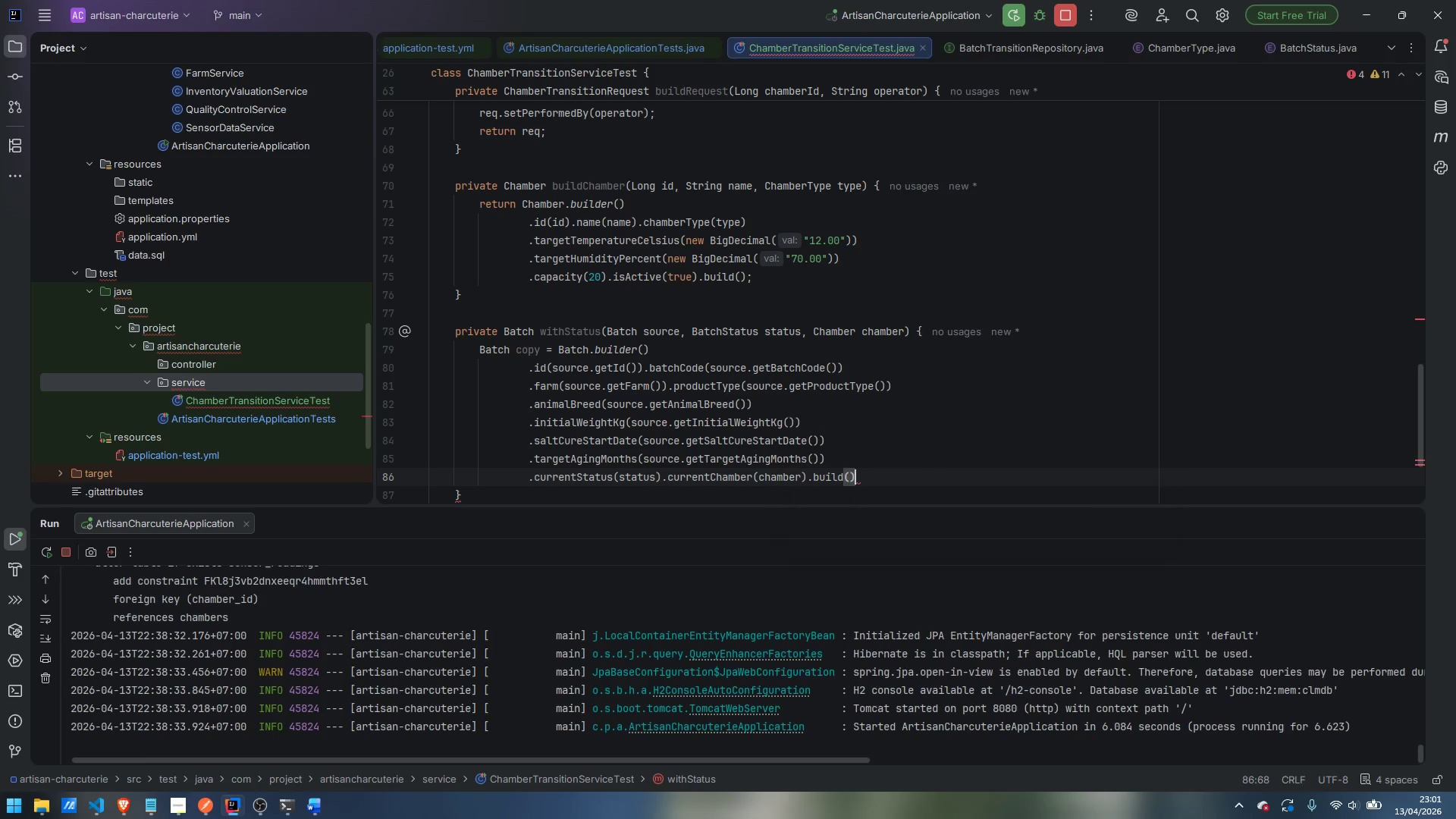 
key(Enter)
 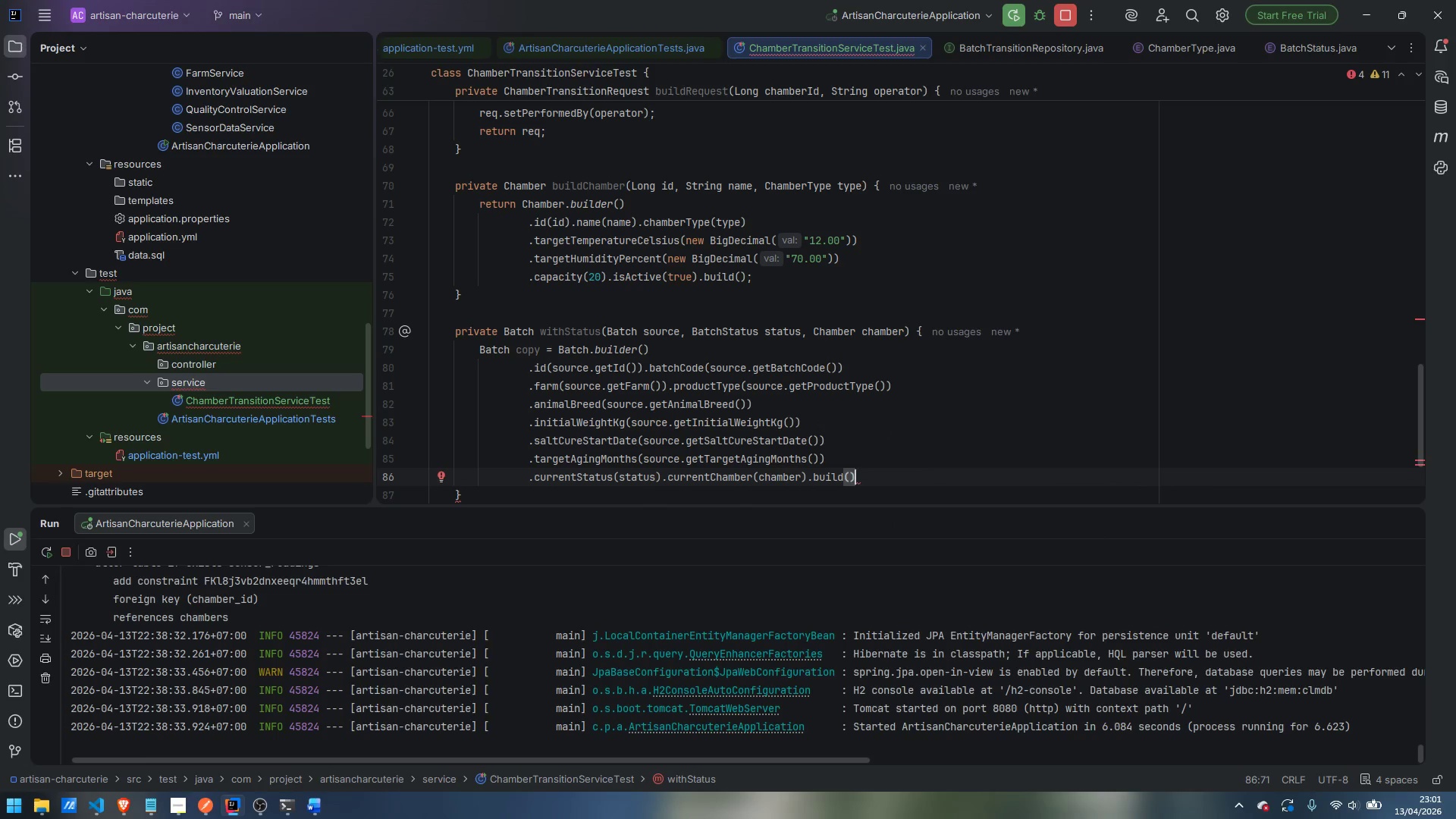 
key(Semicolon)
 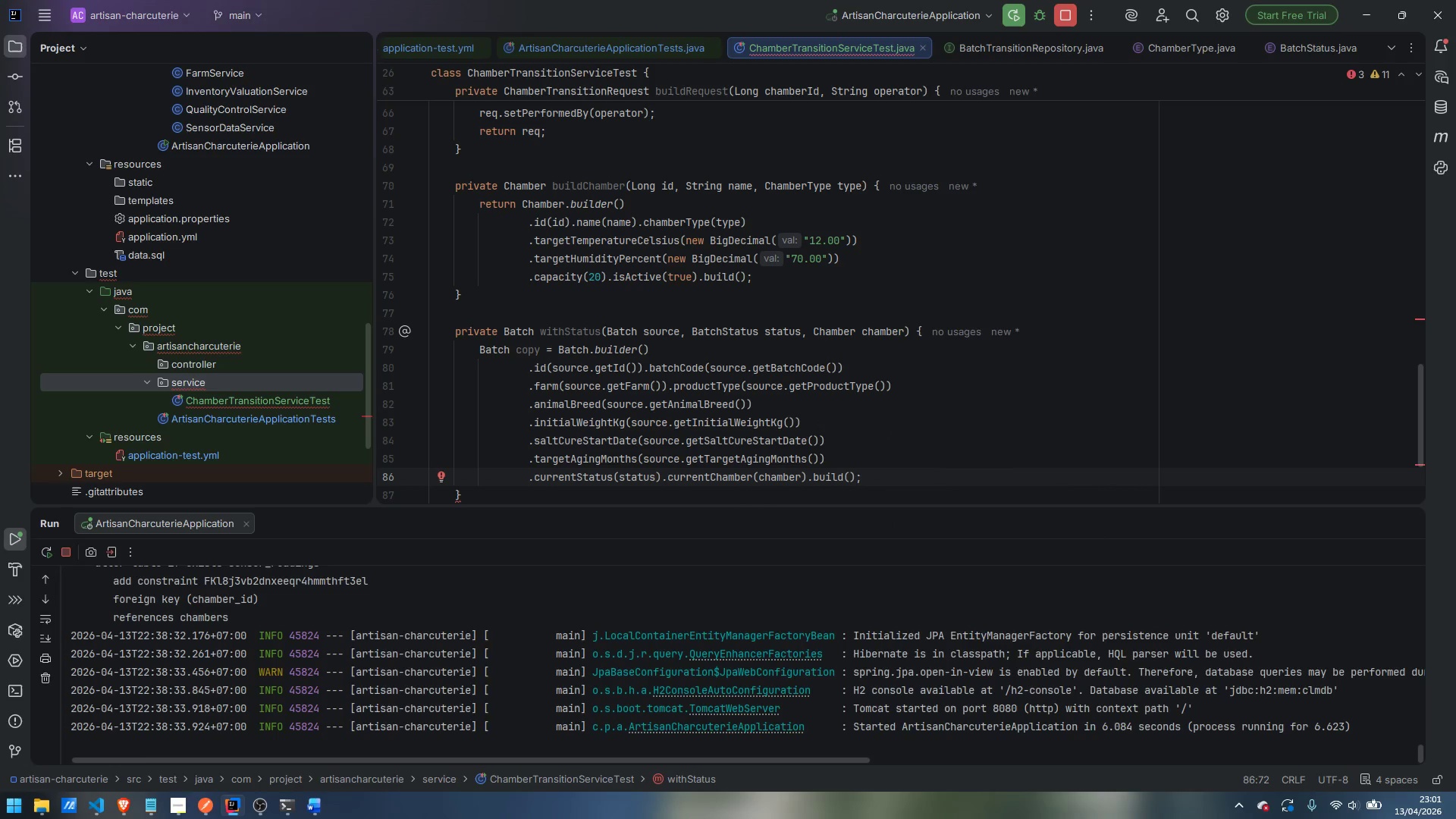 
key(Enter)
 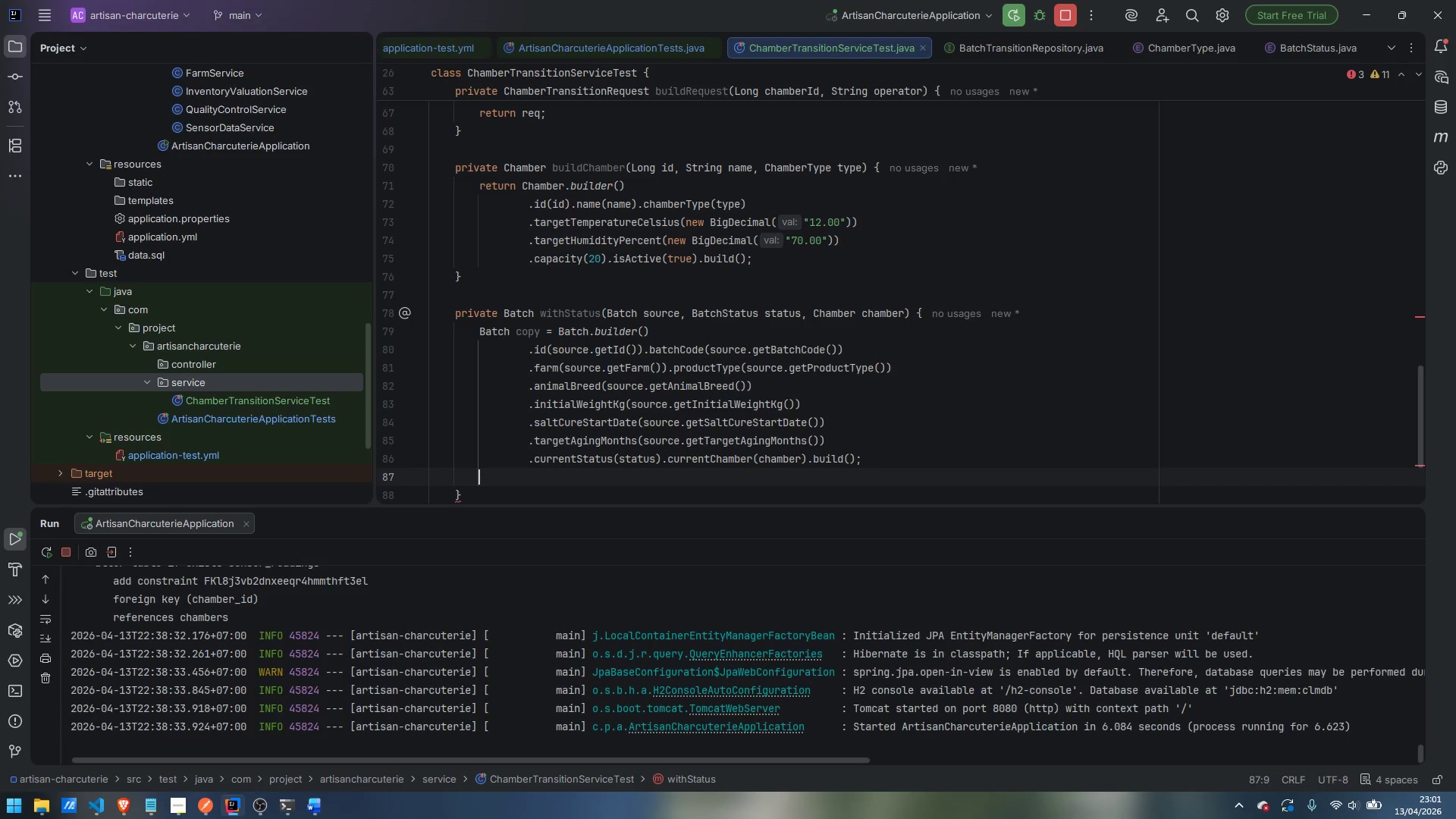 
type(reutnr )
 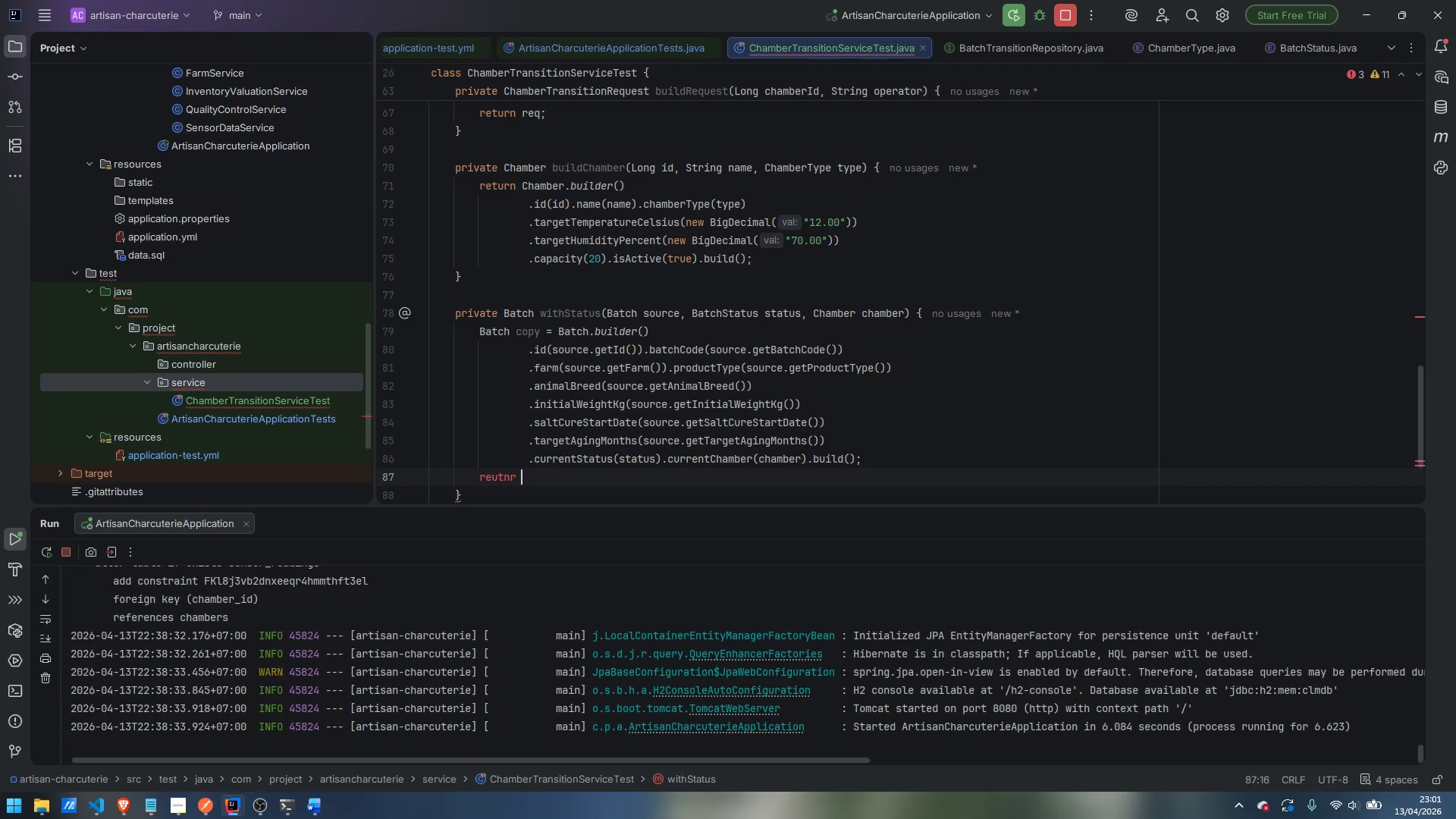 
key(Control+ControlLeft)
 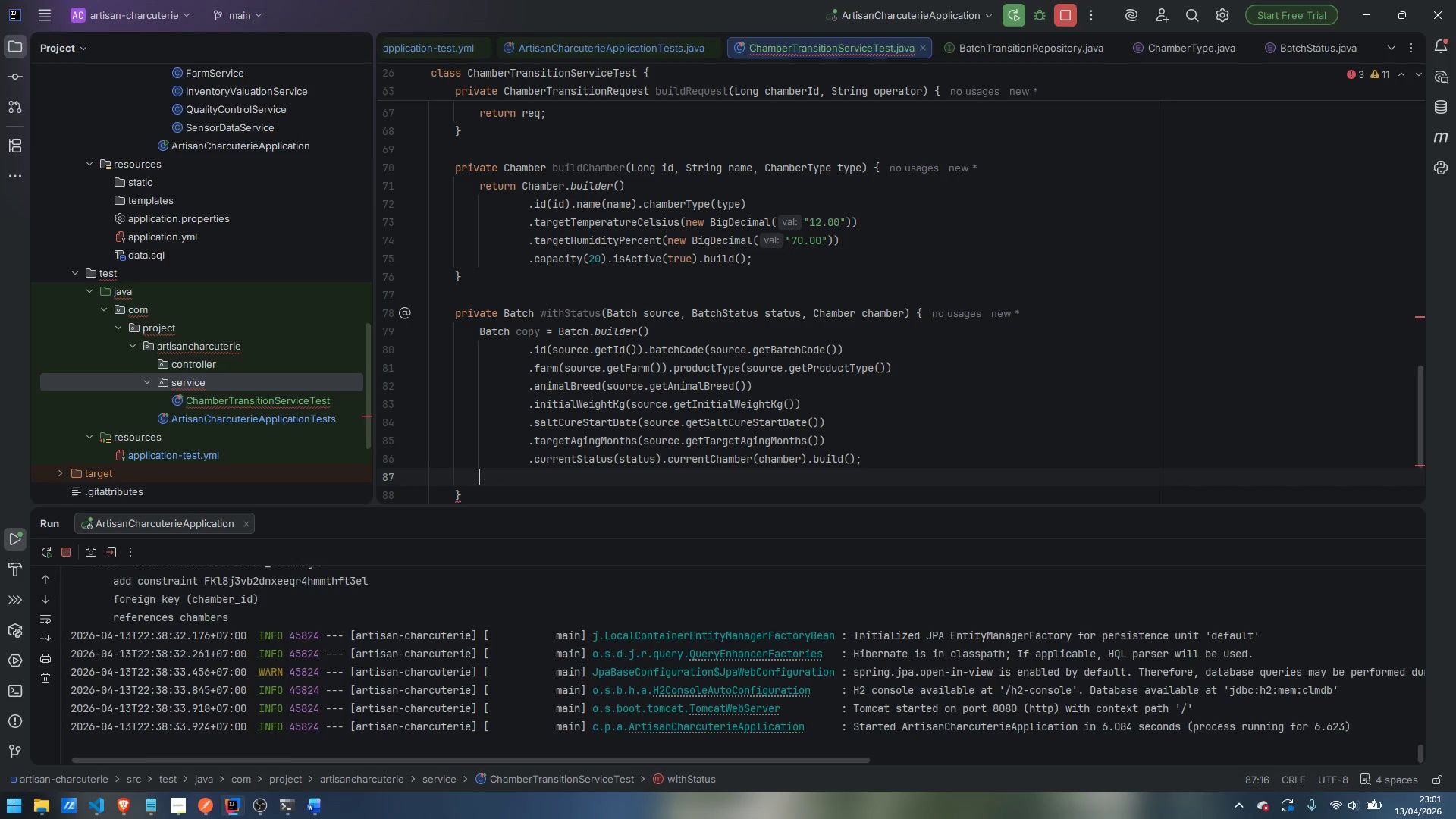 
key(Control+Backspace)
 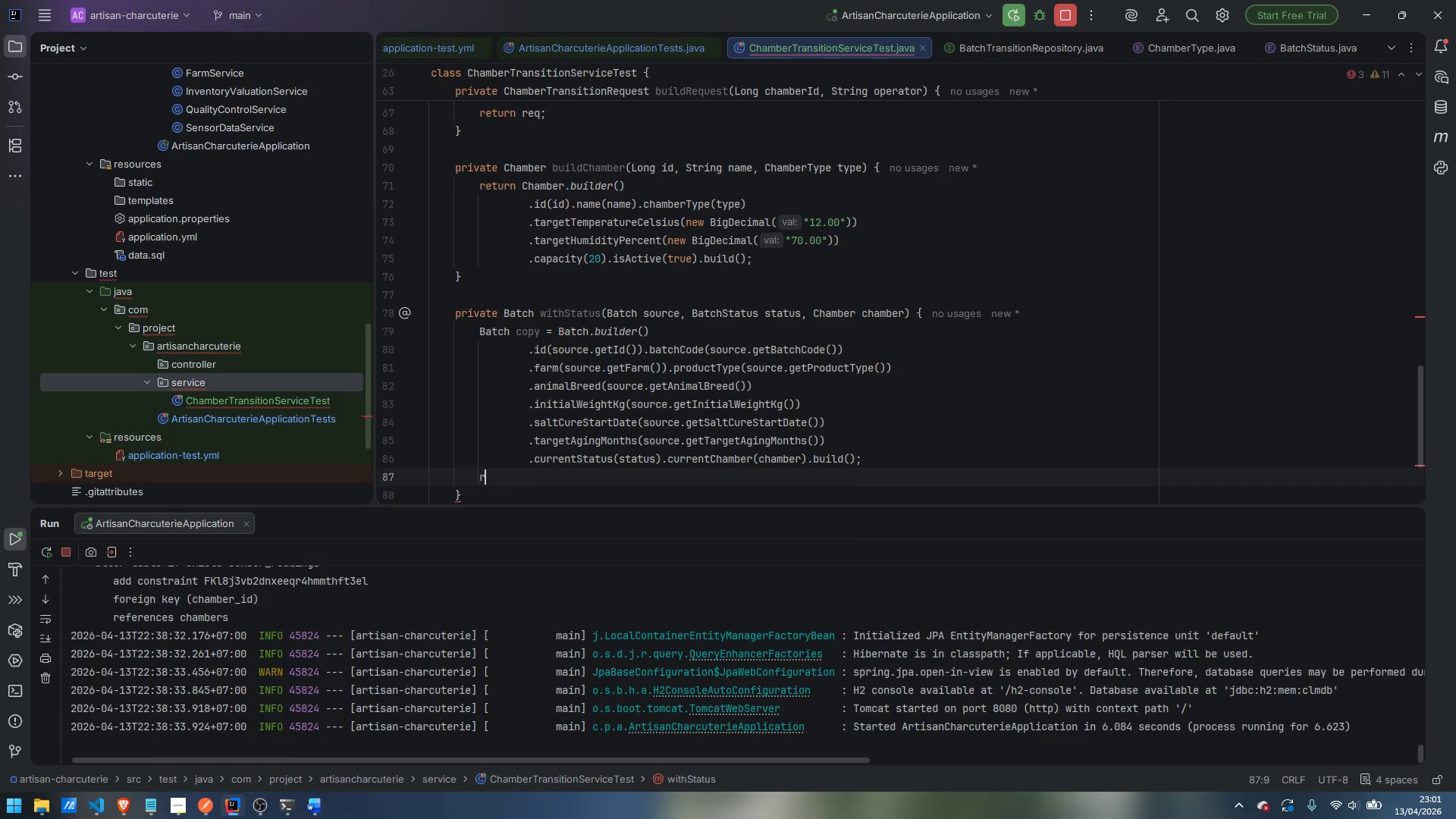 
type(return copy;)
 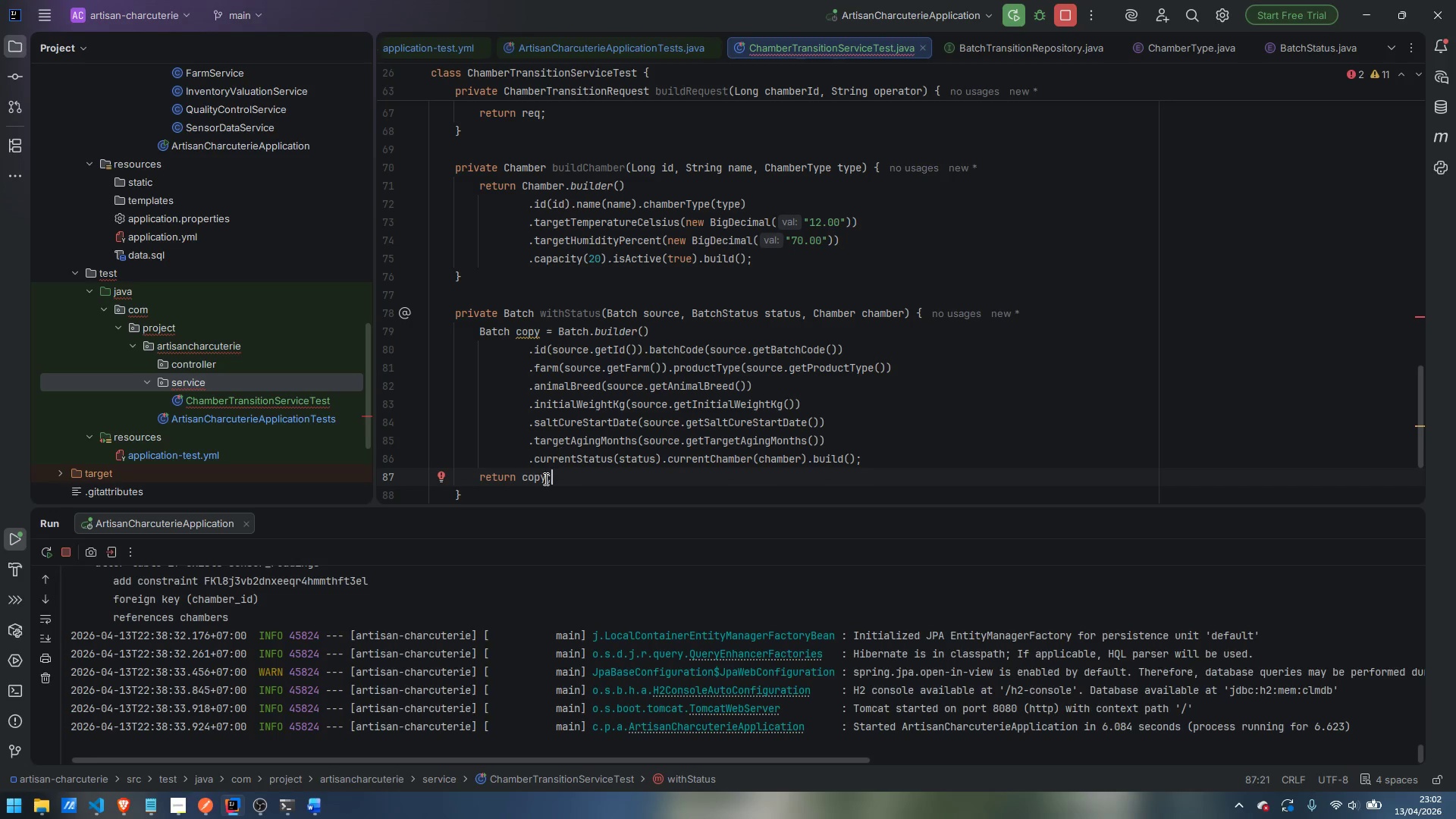 
mouse_move([544, 353])
 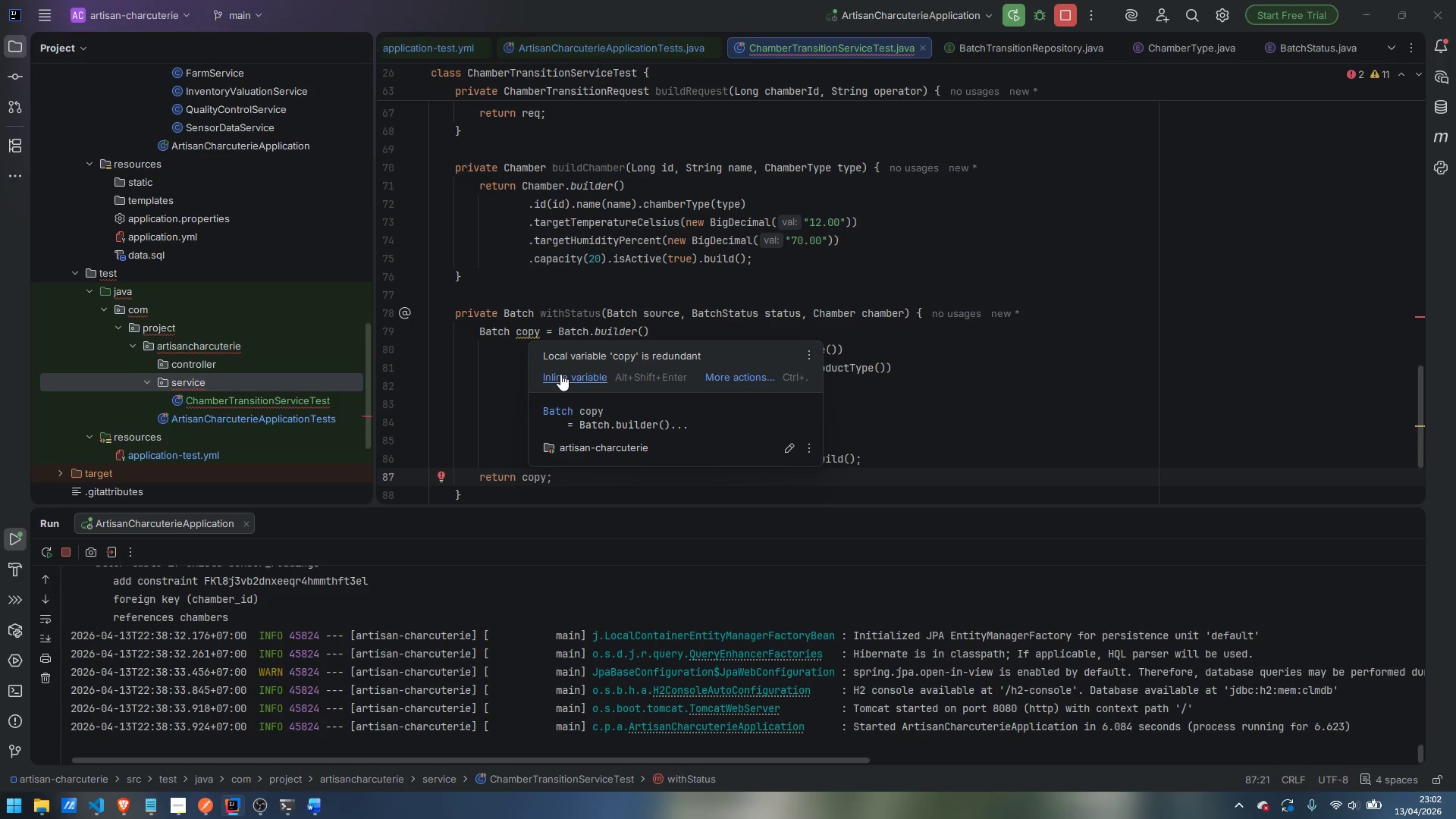 
left_click([560, 374])
 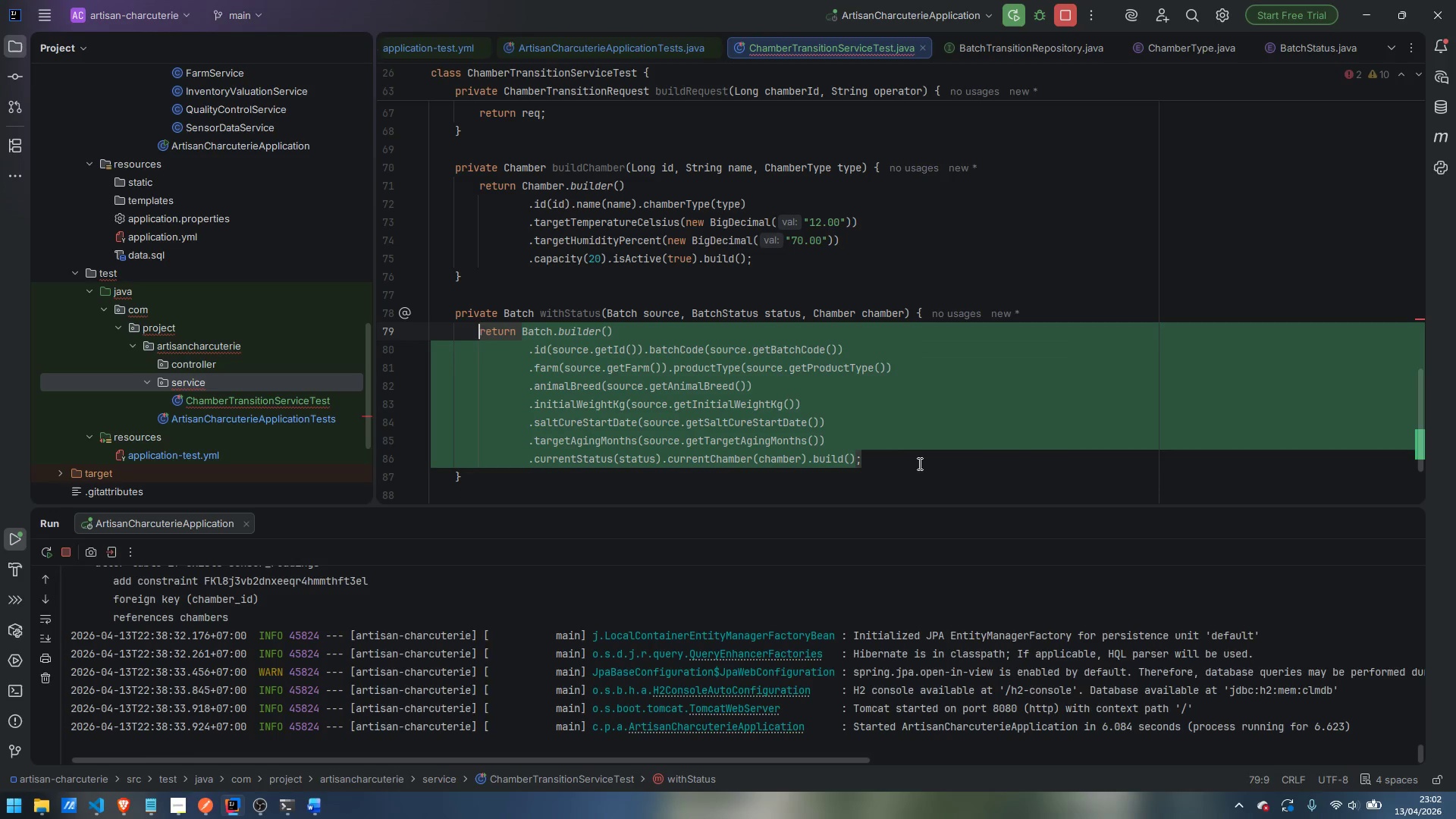 
left_click([920, 462])
 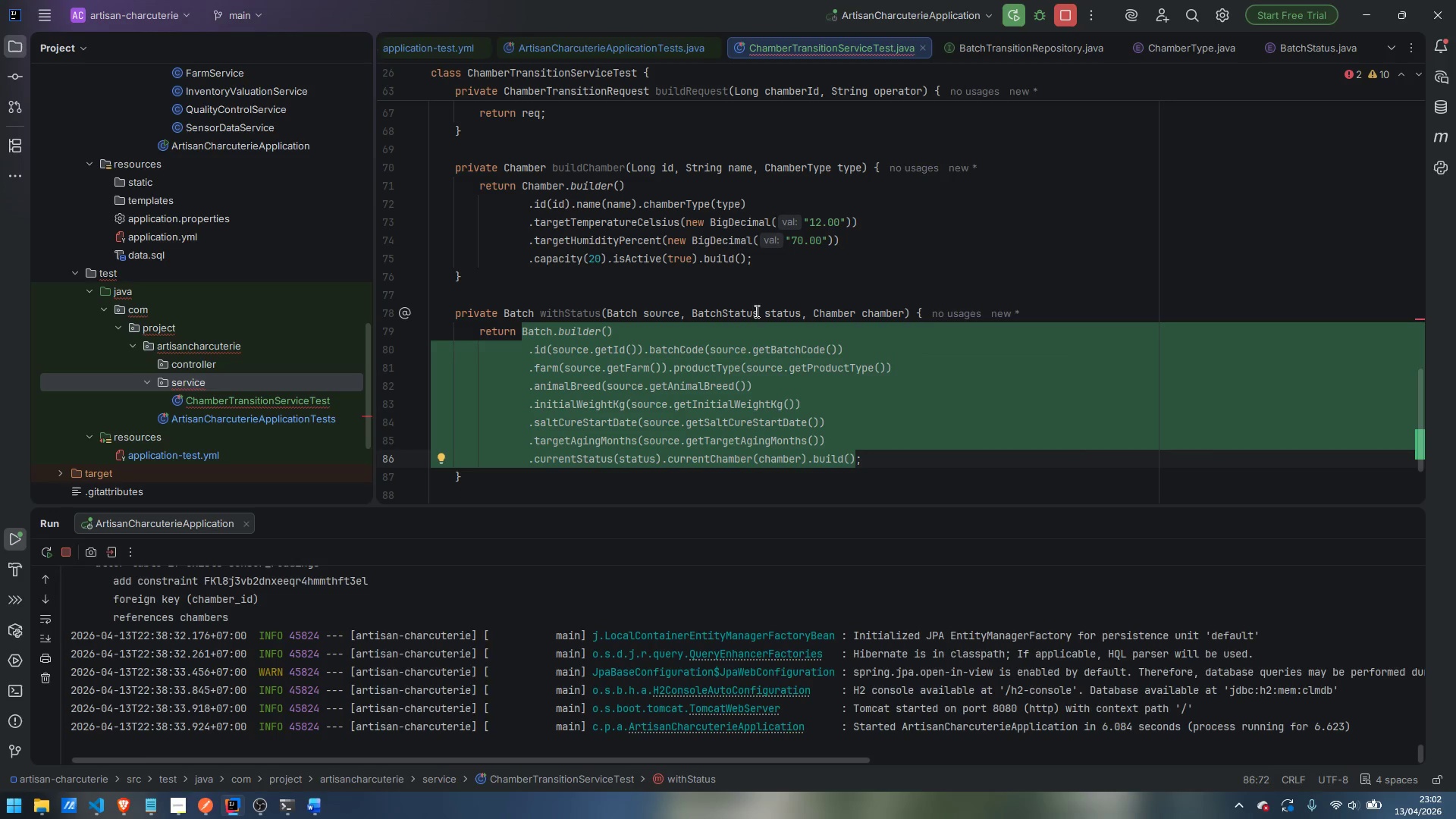 
left_click([849, 268])
 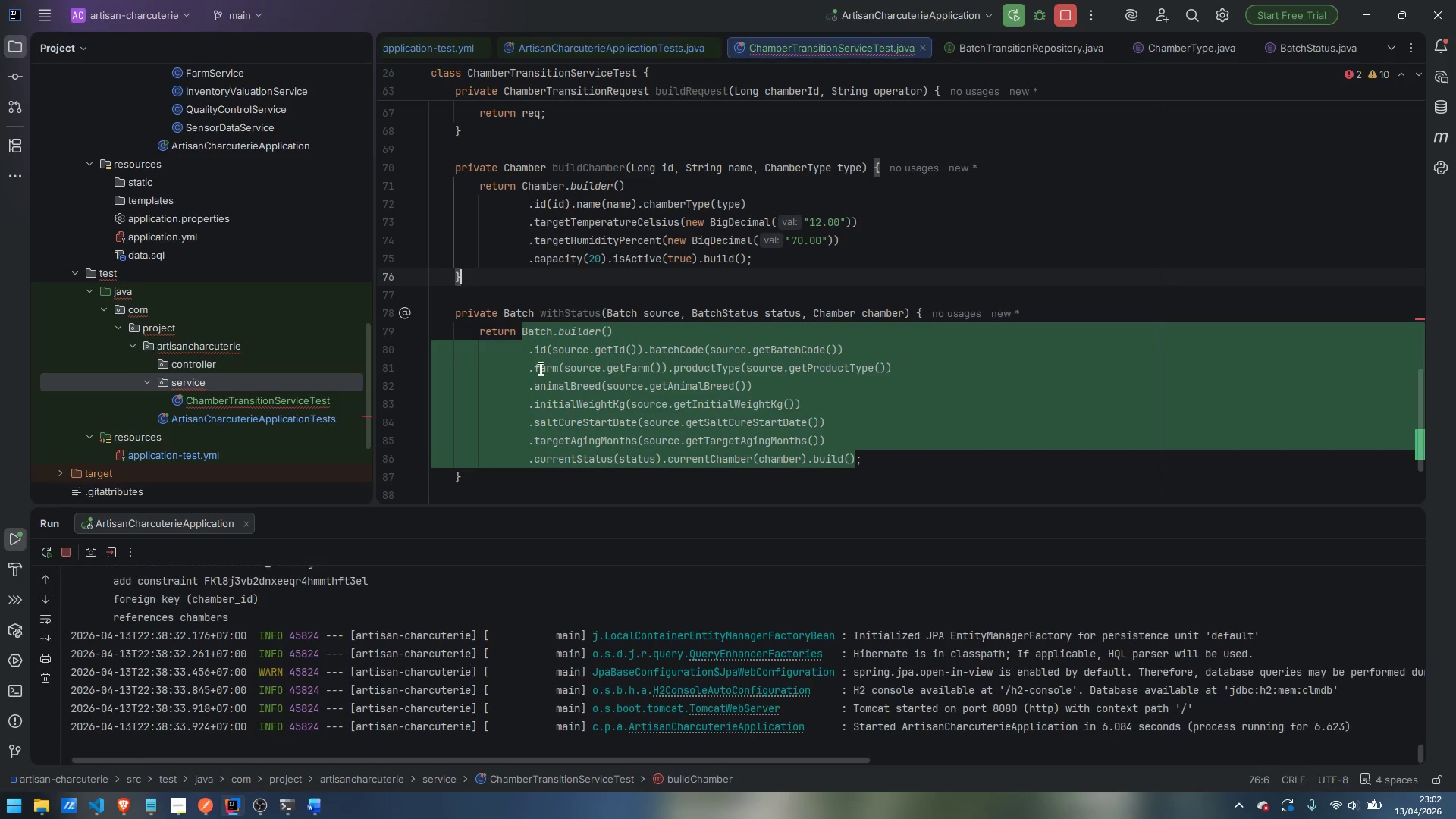 
mouse_move([544, 341])
 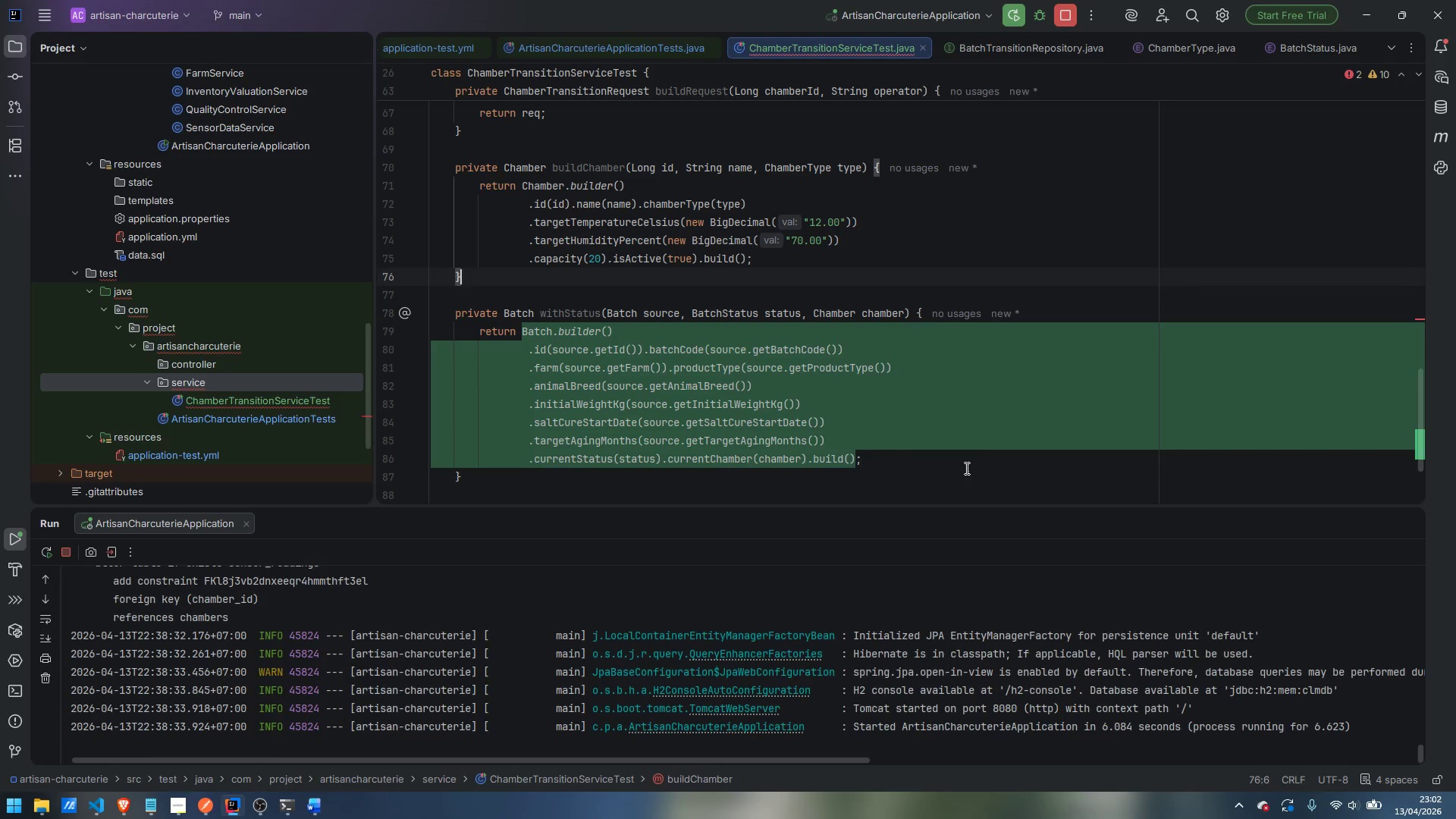 
left_click([965, 468])
 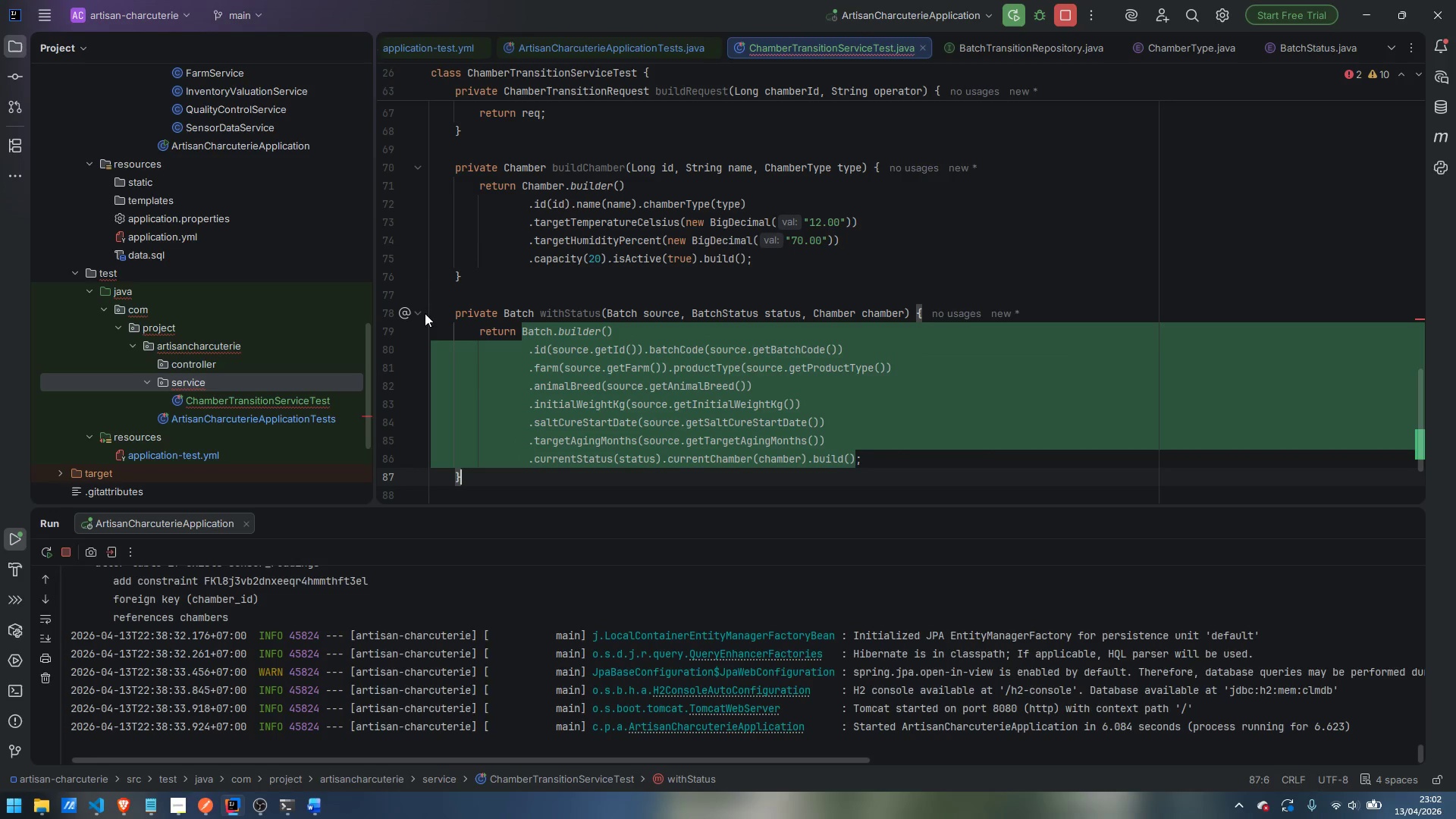 
left_click([417, 309])
 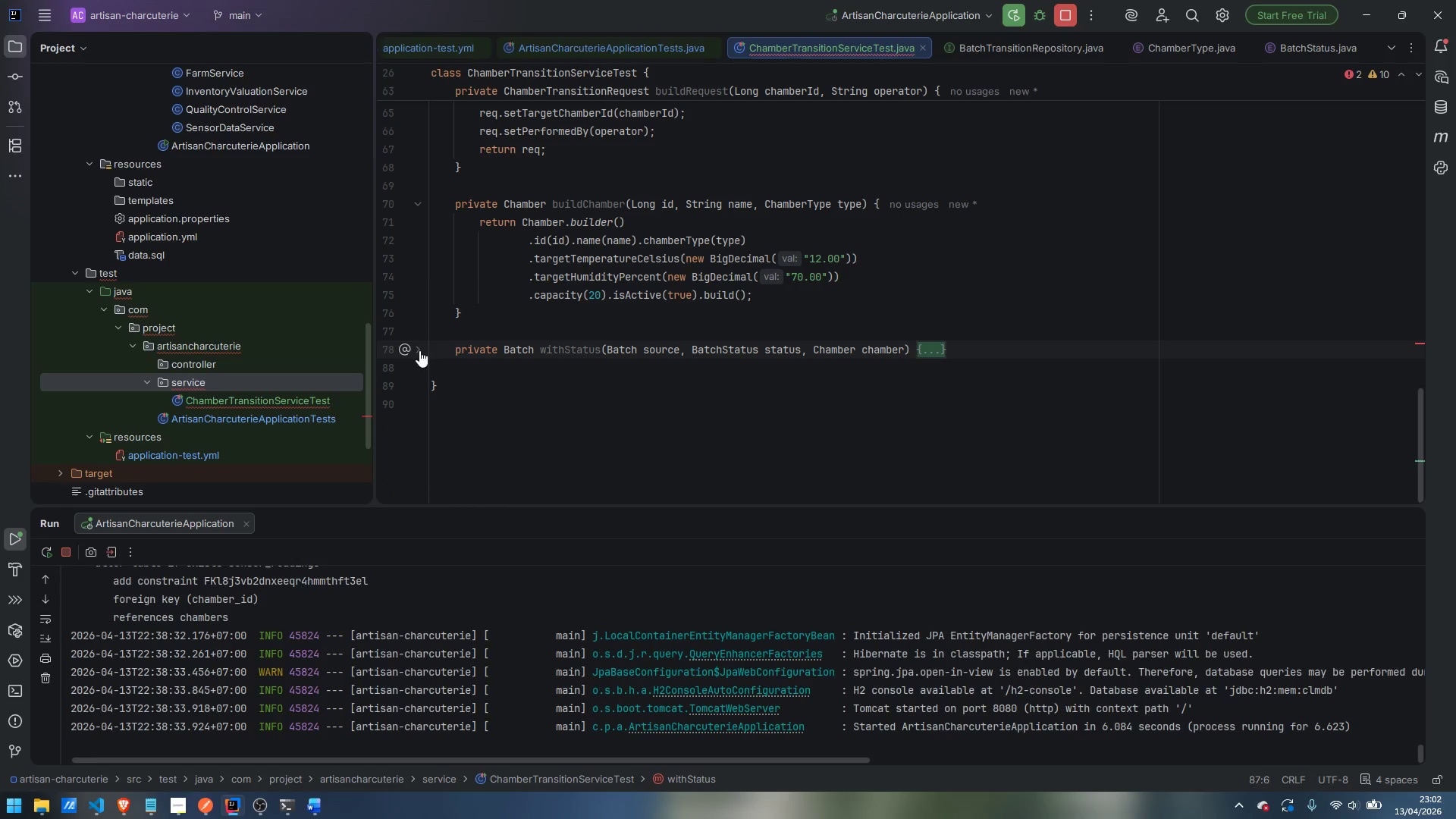 
left_click([419, 351])
 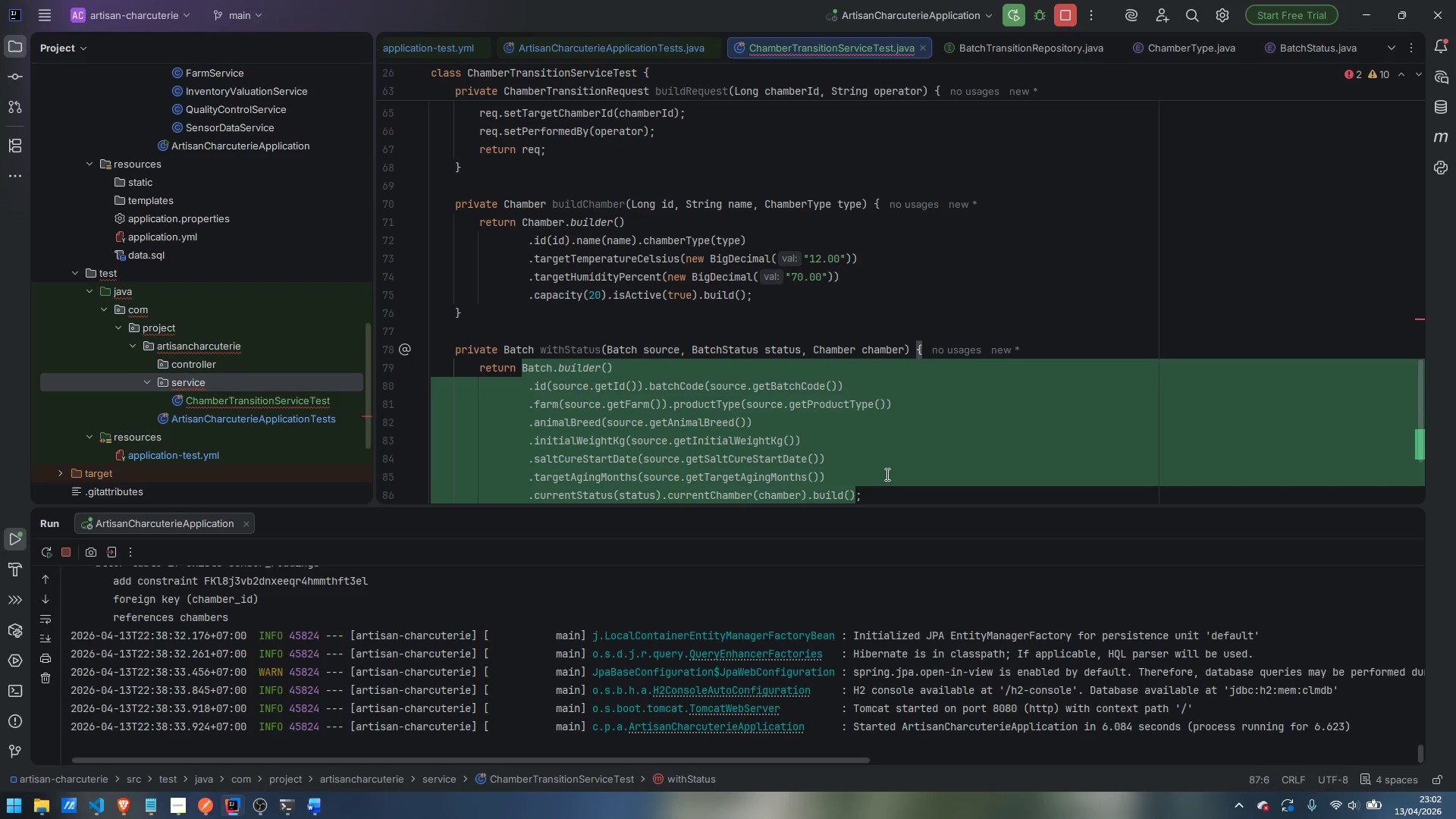 
left_click([886, 474])
 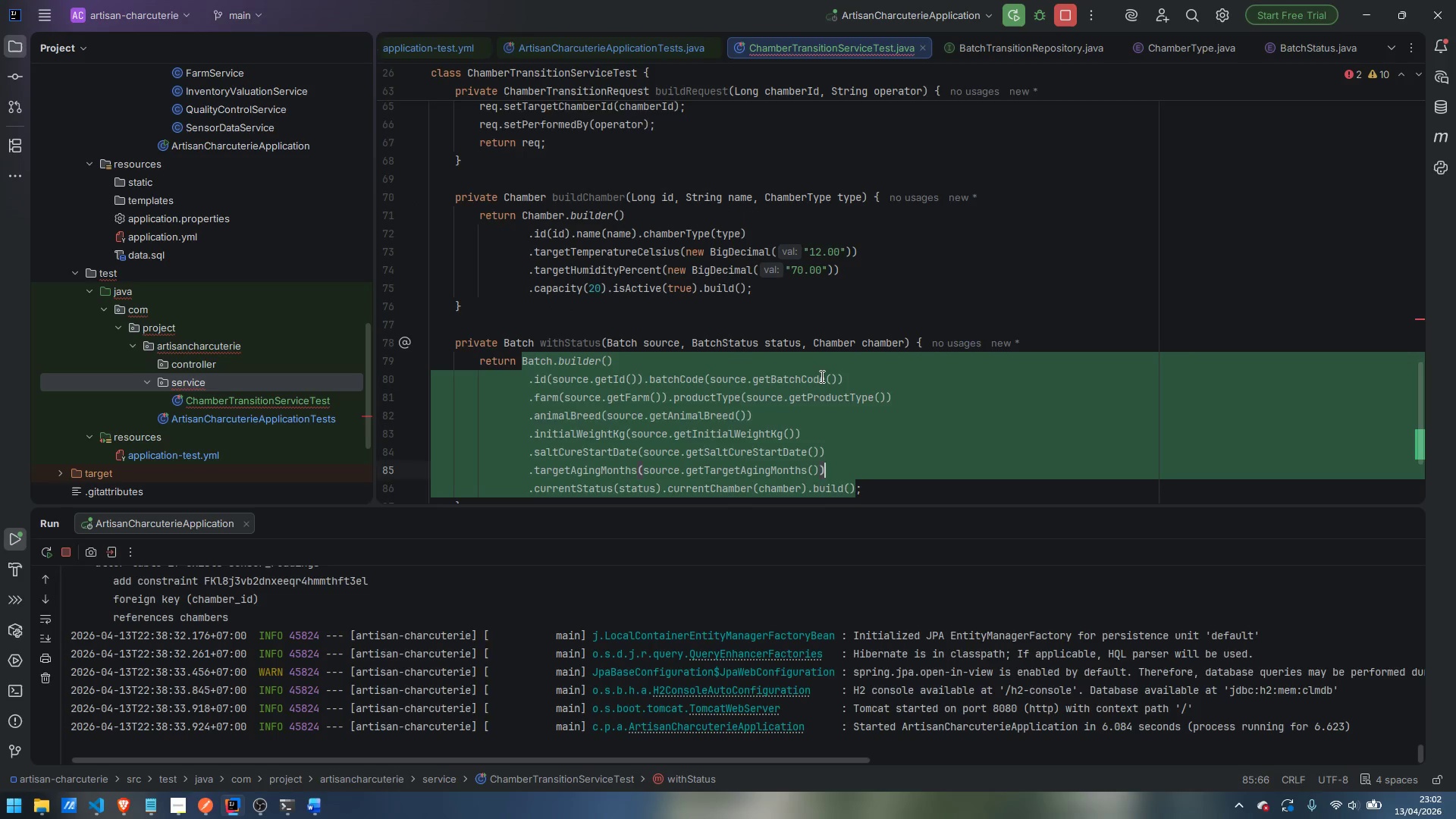 
scroll: coordinate [821, 376], scroll_direction: down, amount: 3.0
 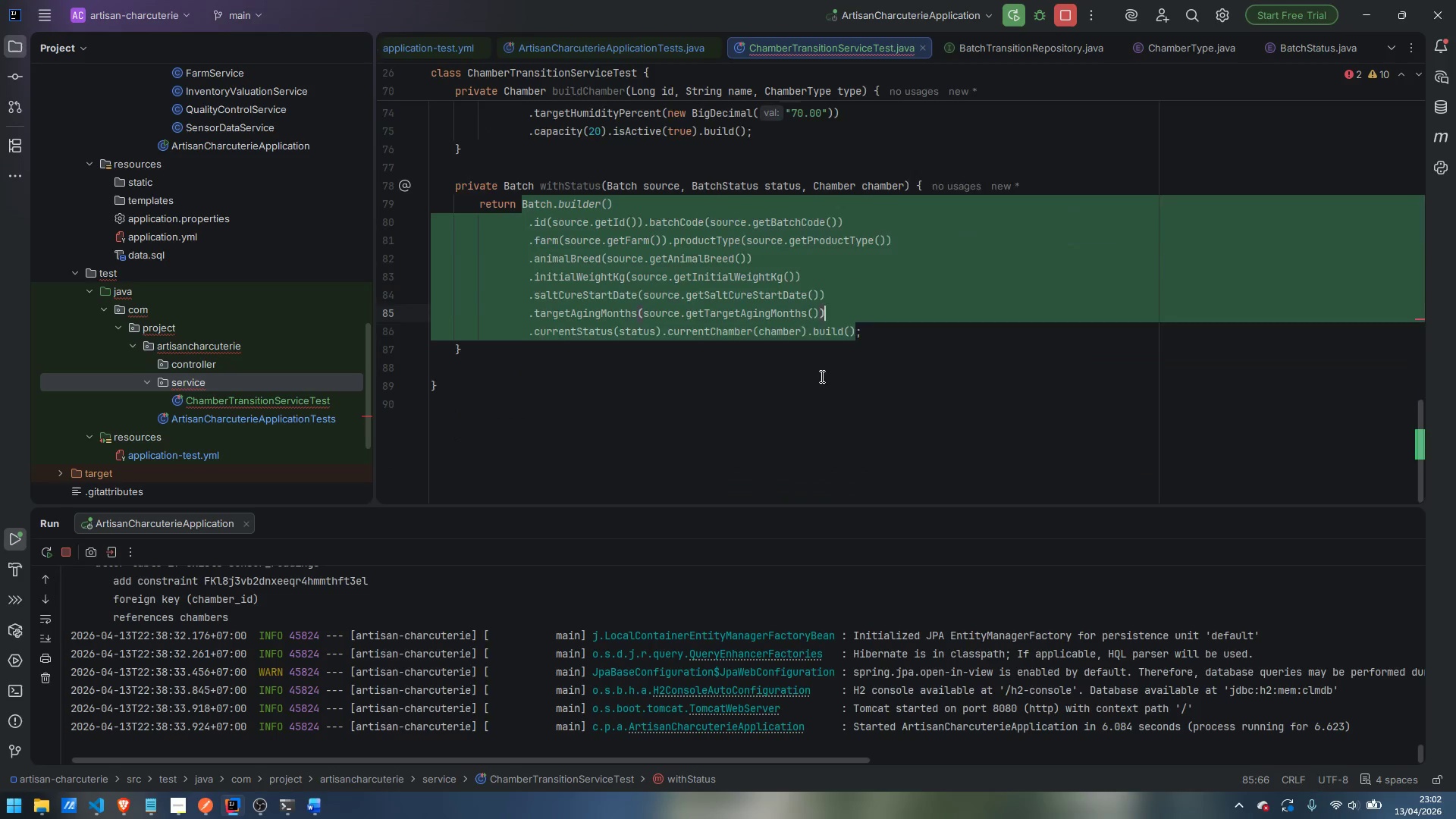 
scroll: coordinate [821, 376], scroll_direction: up, amount: 3.0
 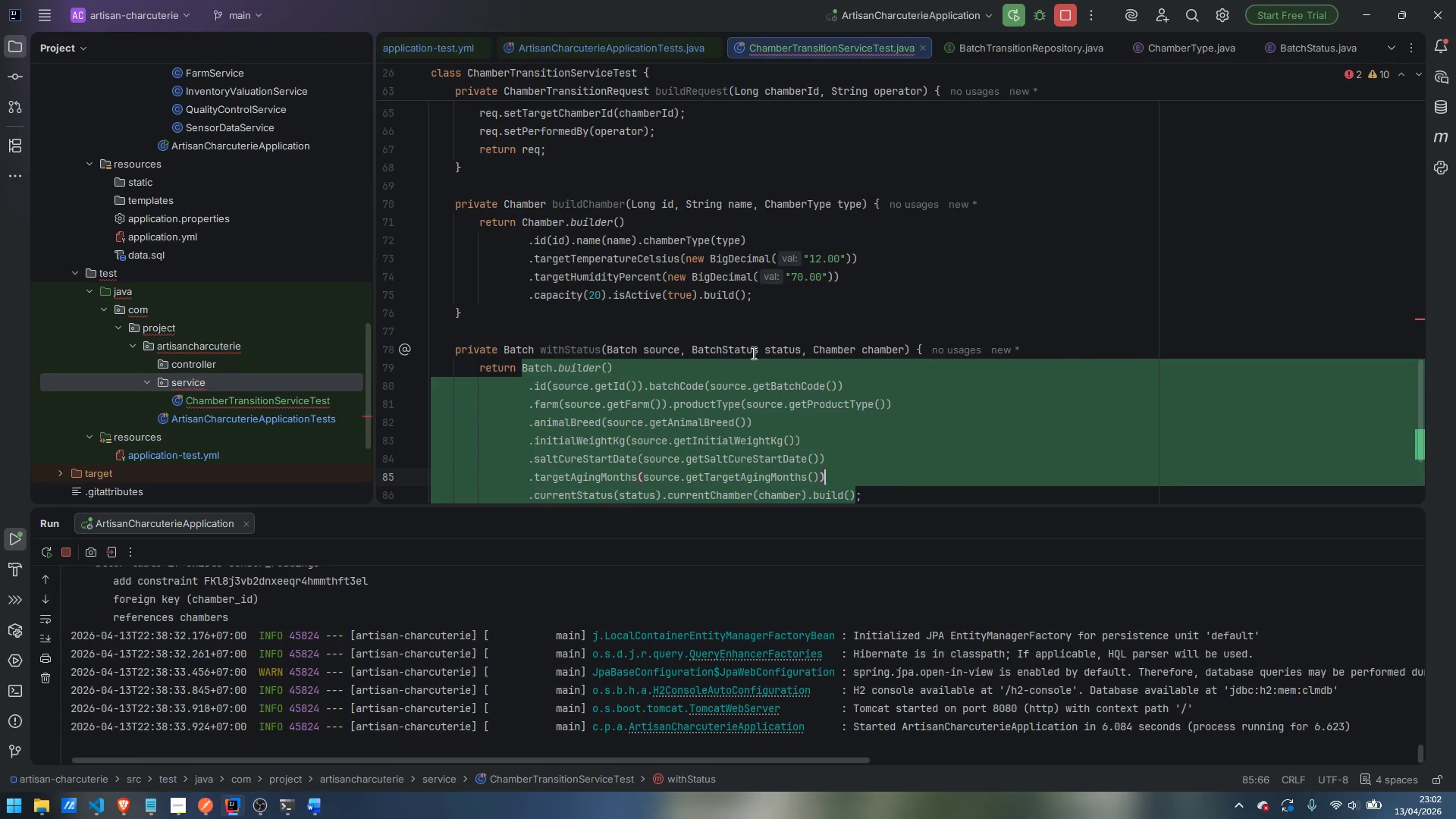 
mouse_move([717, 362])
 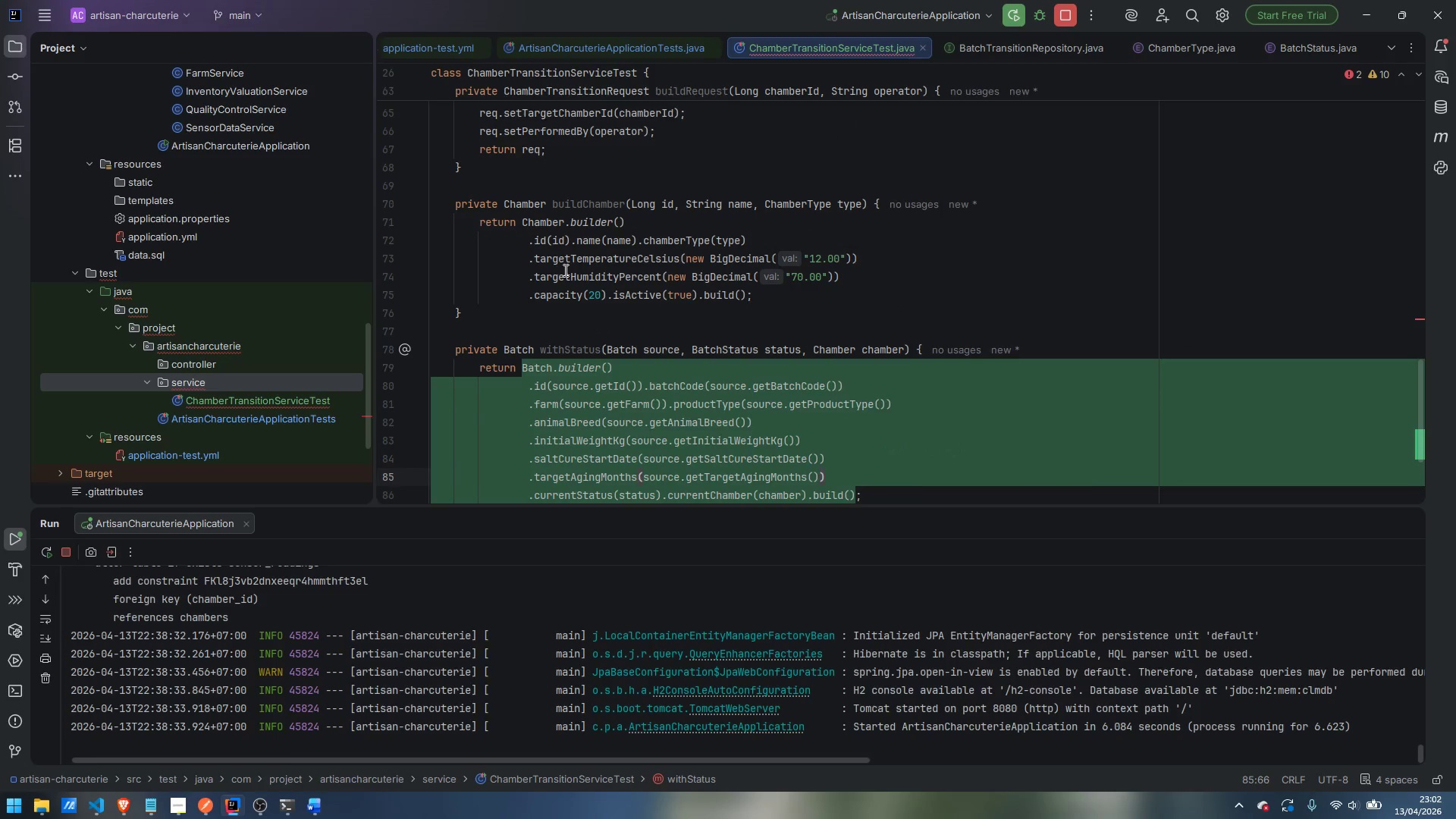 
scroll: coordinate [564, 270], scroll_direction: down, amount: 2.0
 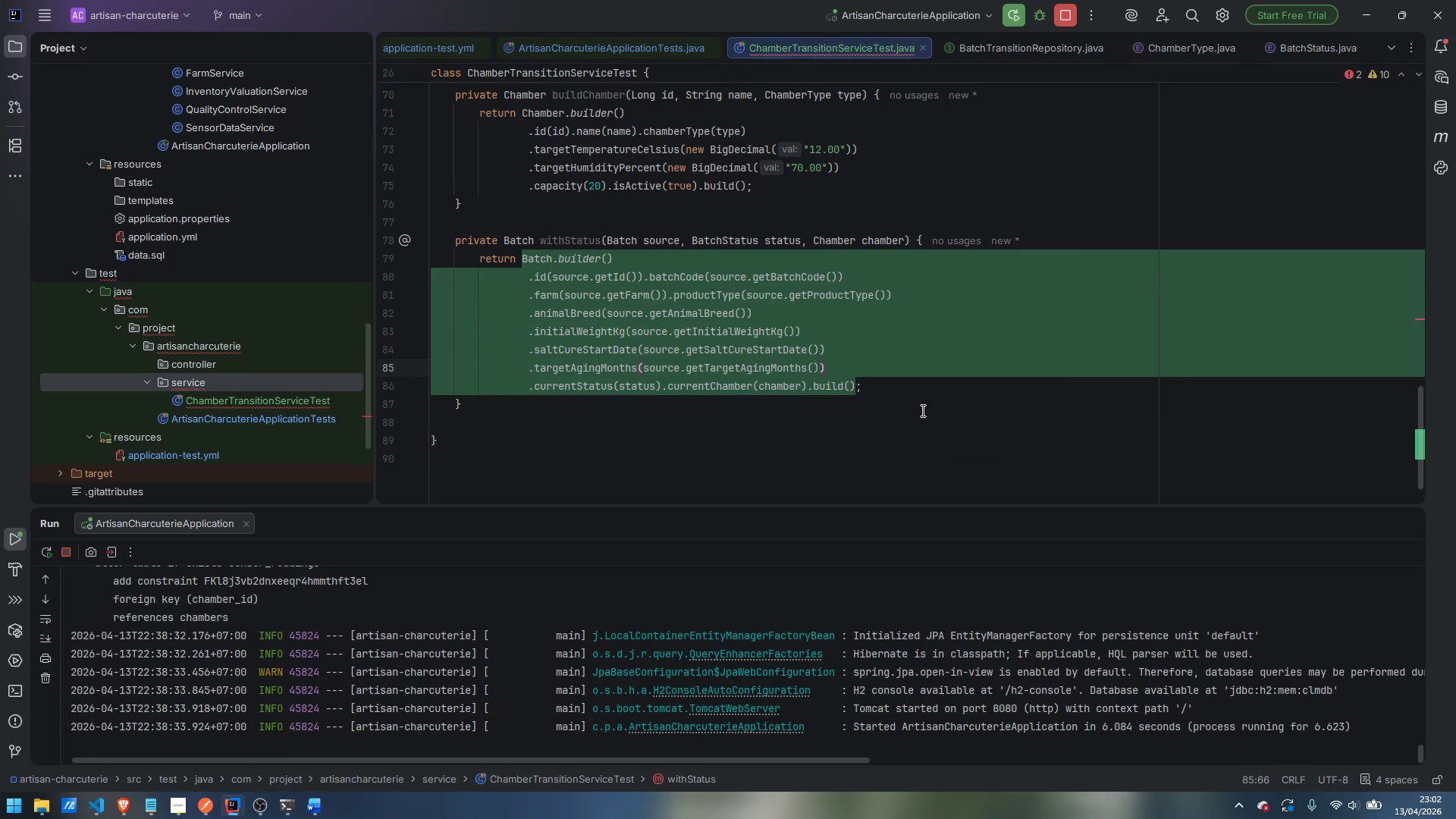 
left_click([921, 410])
 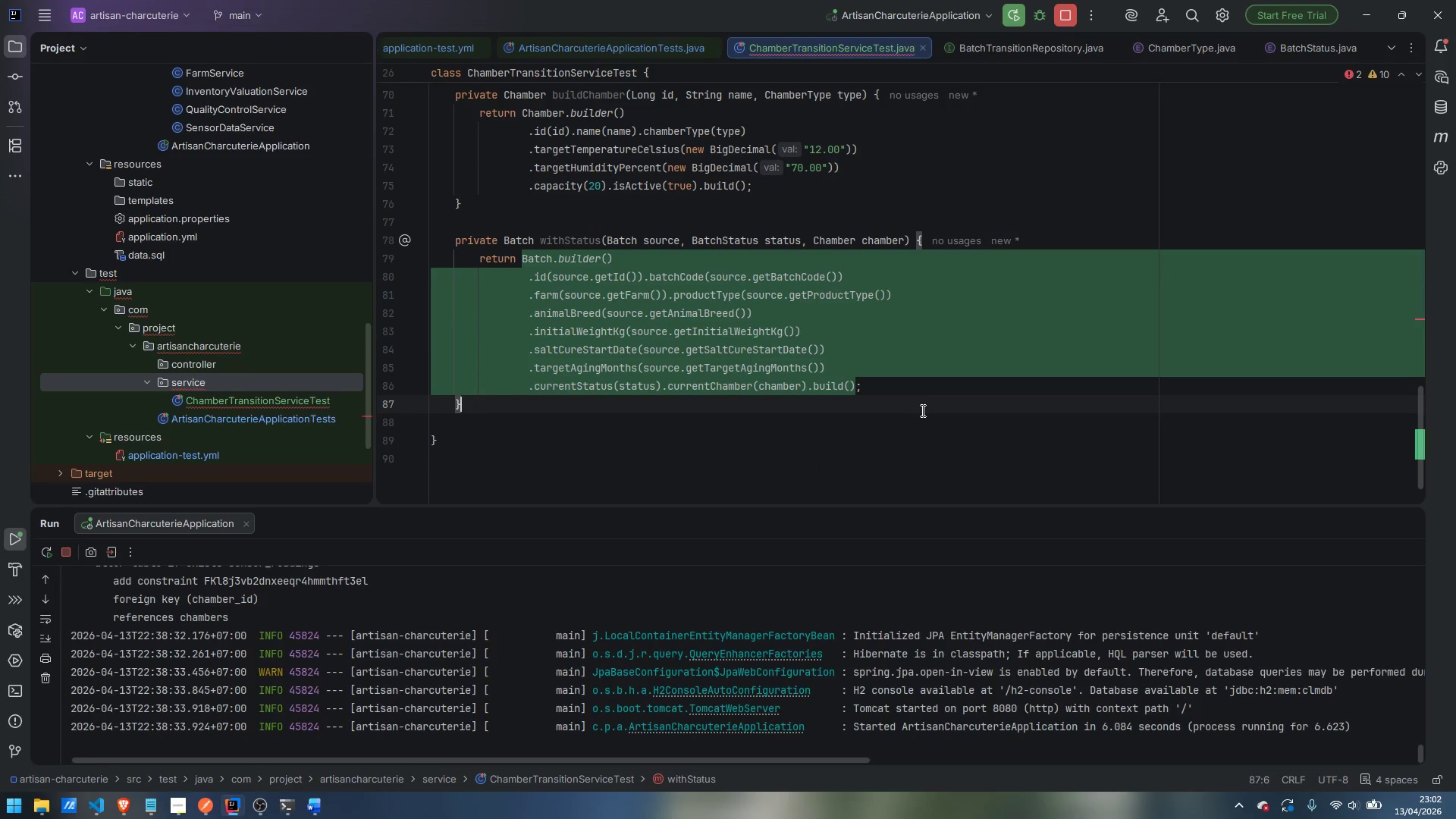 
wait(5.92)
 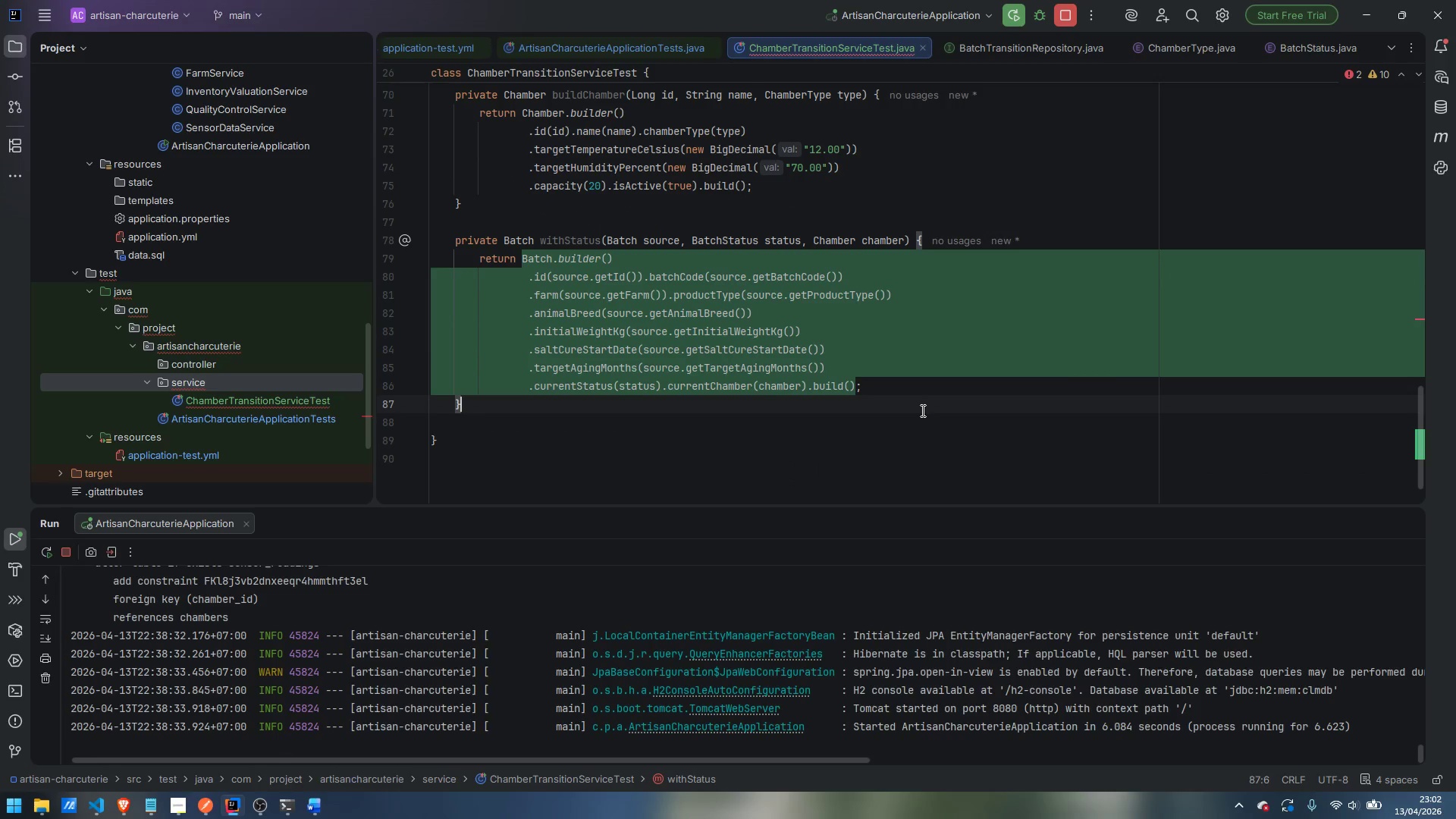 
scroll: coordinate [921, 405], scroll_direction: up, amount: 14.0
 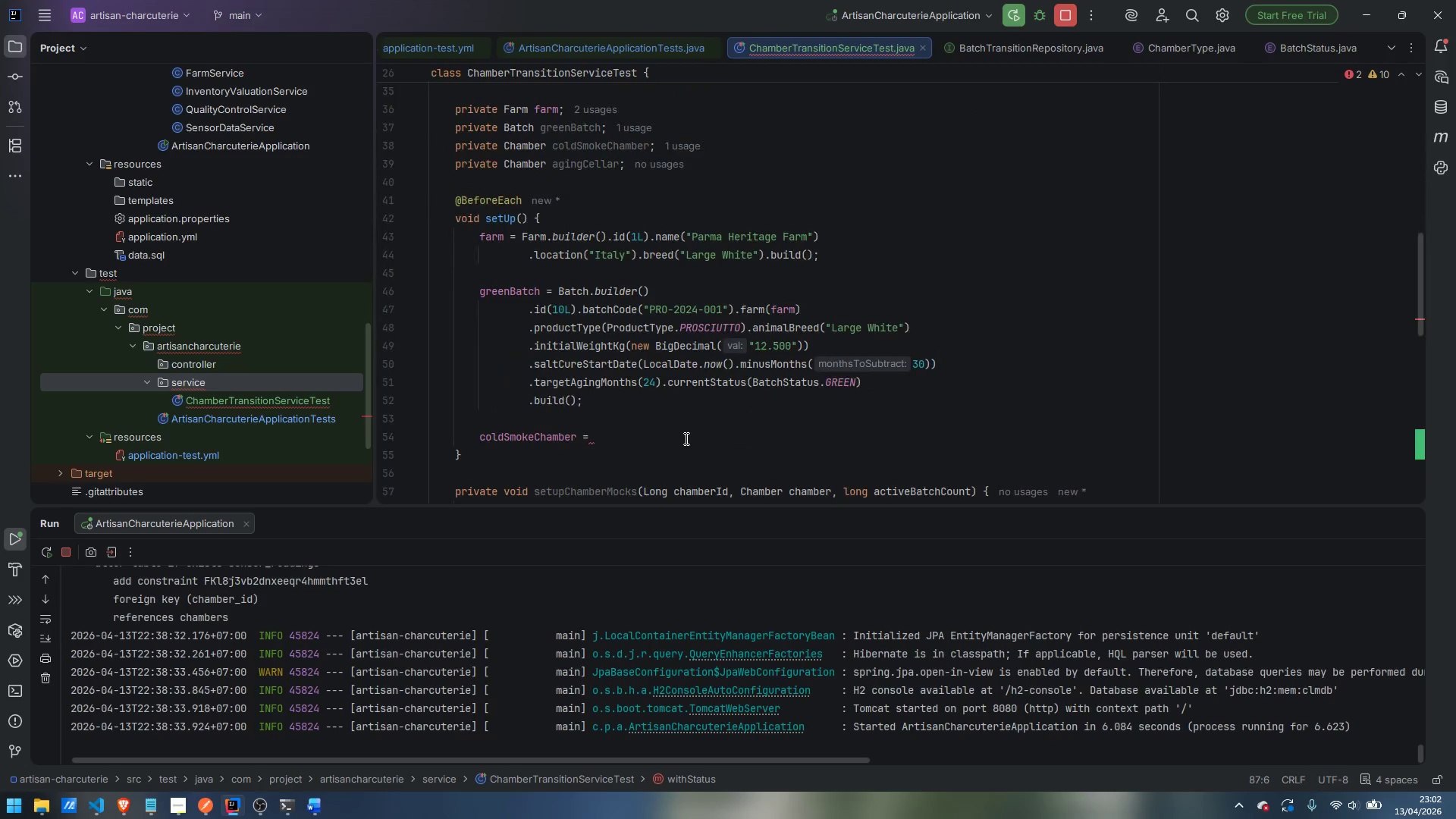 
left_click([684, 438])
 